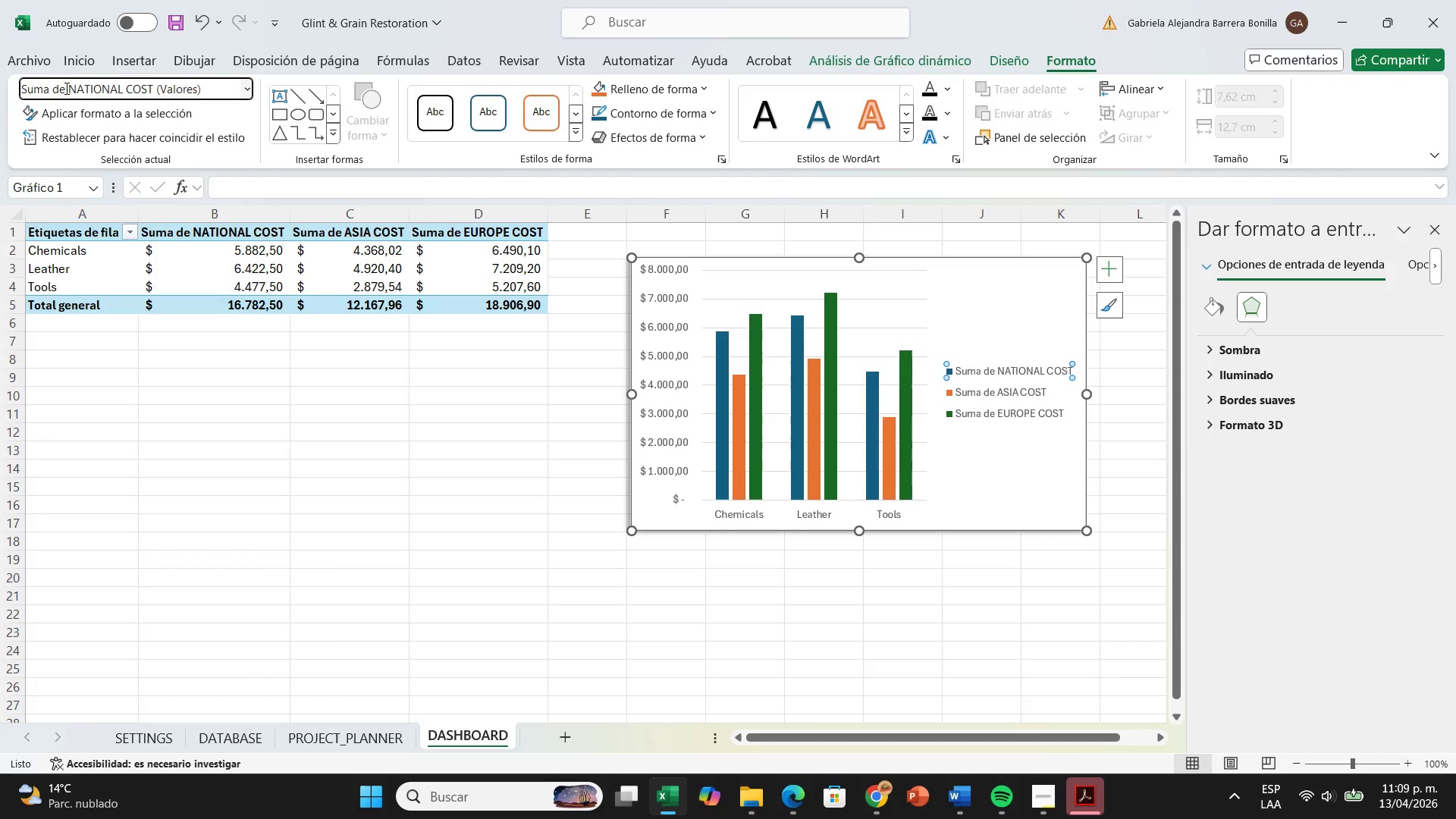 
hold_key(key=Backspace, duration=0.8)
 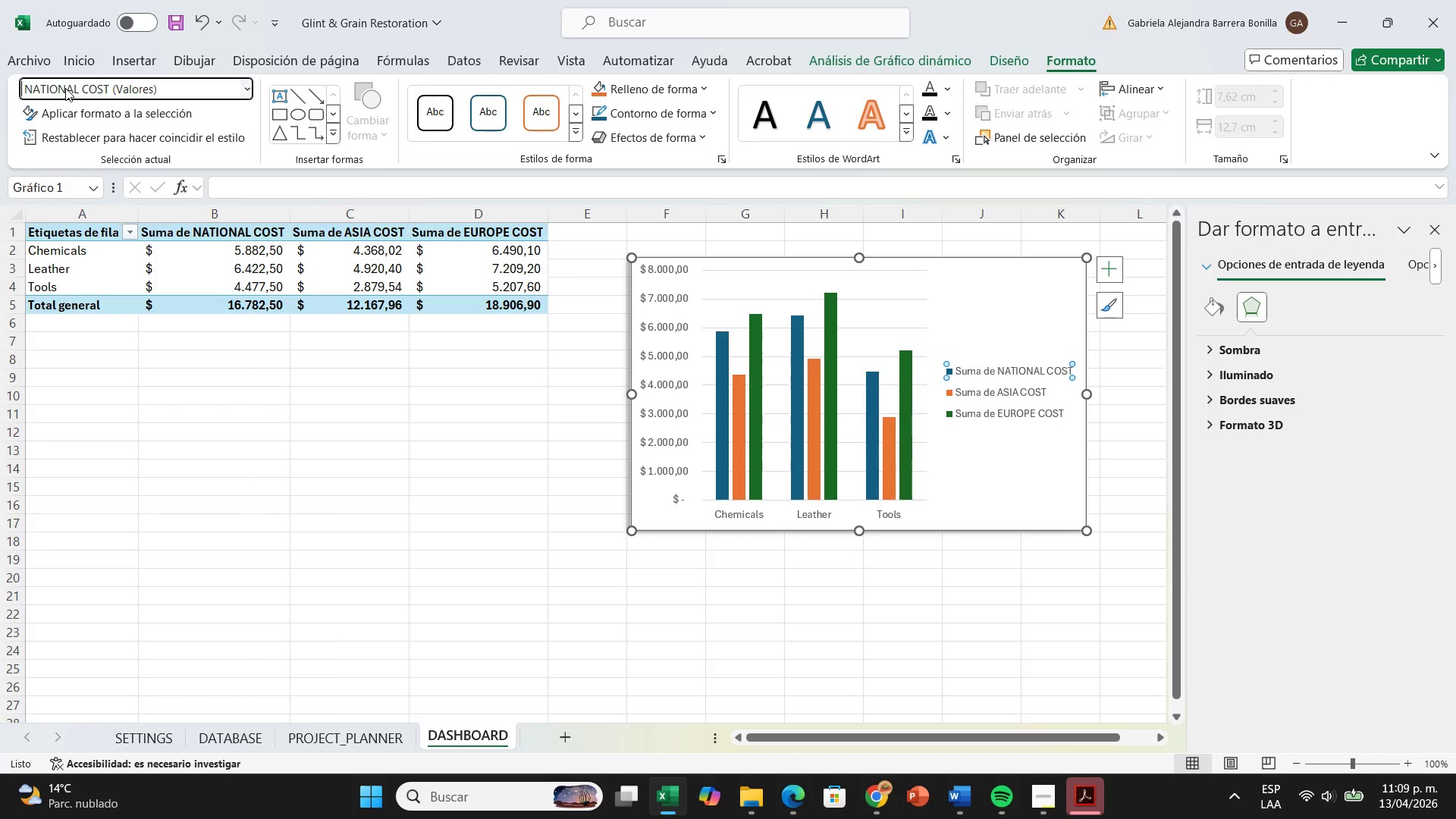 
key(Enter)
 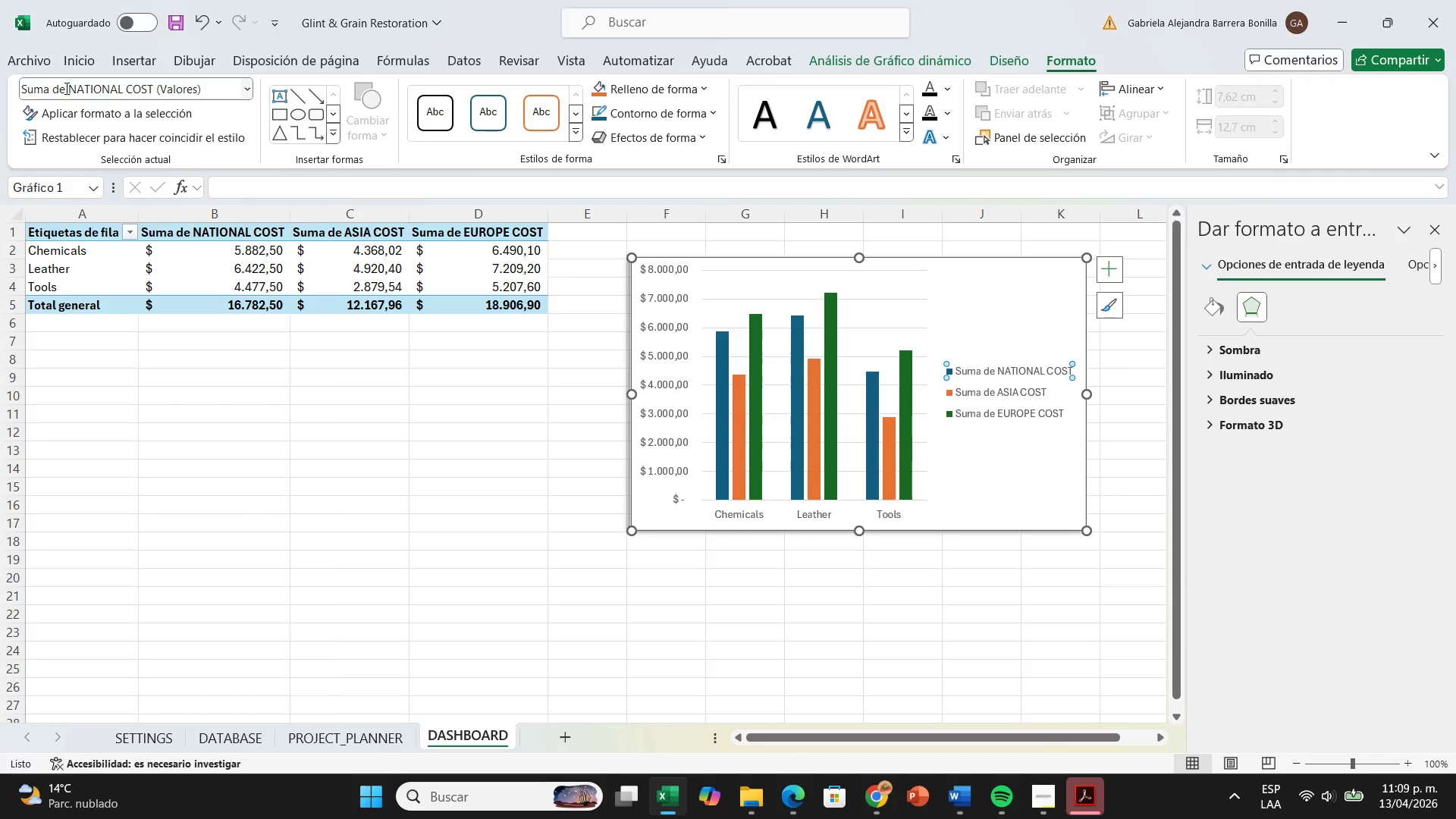 
key(Enter)
 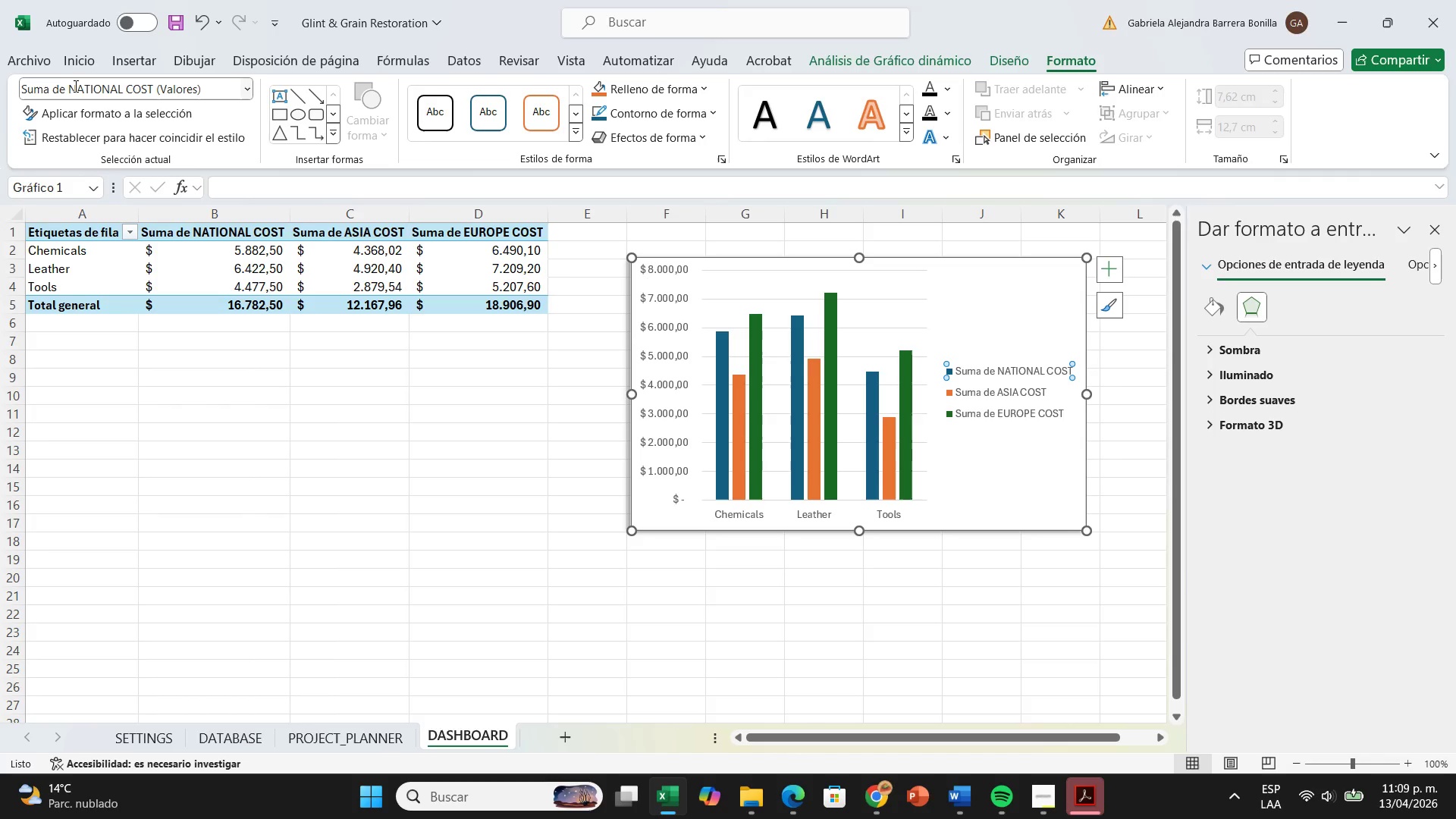 
left_click([68, 86])
 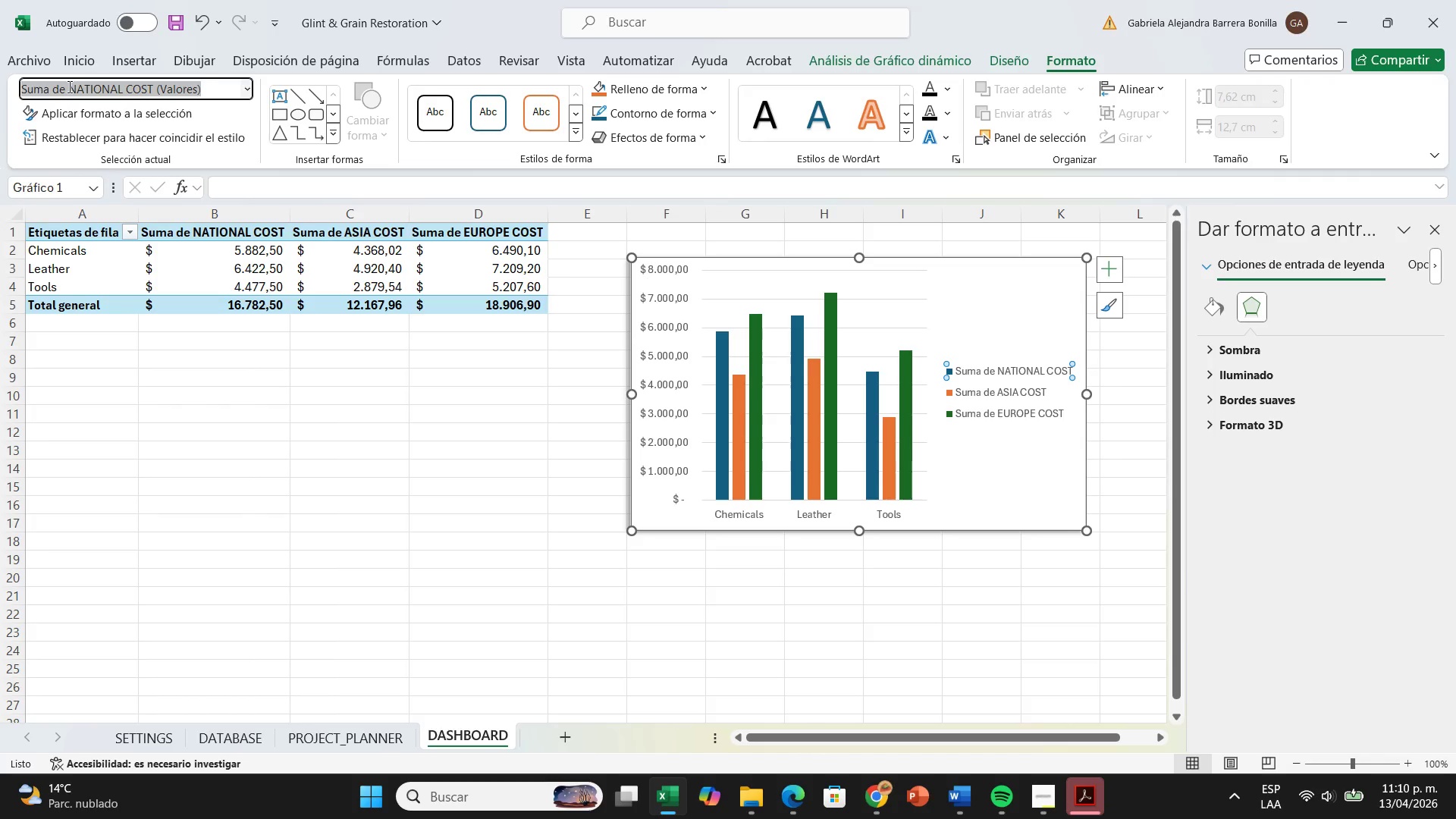 
left_click([68, 86])
 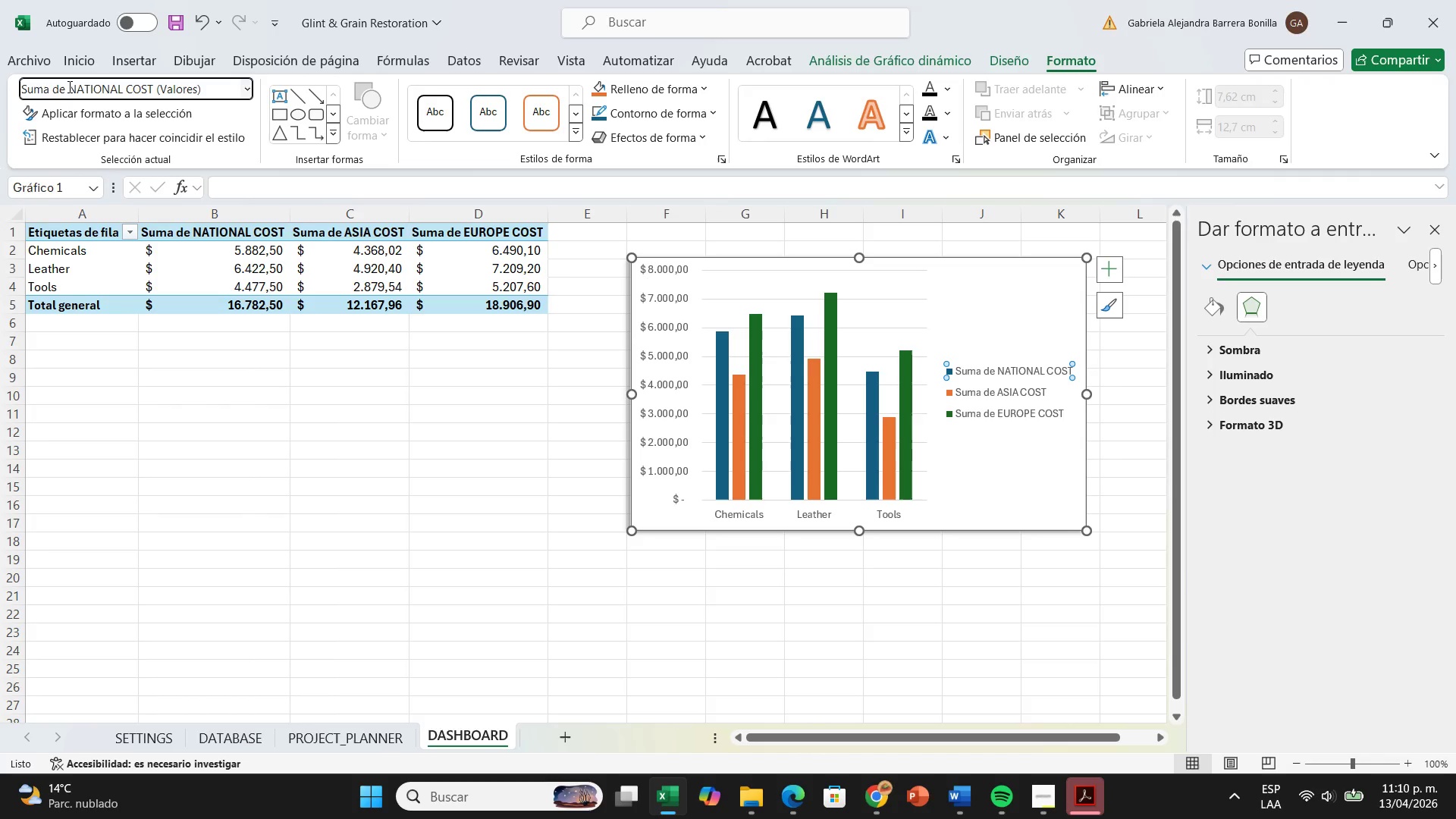 
hold_key(key=Backspace, duration=0.8)
 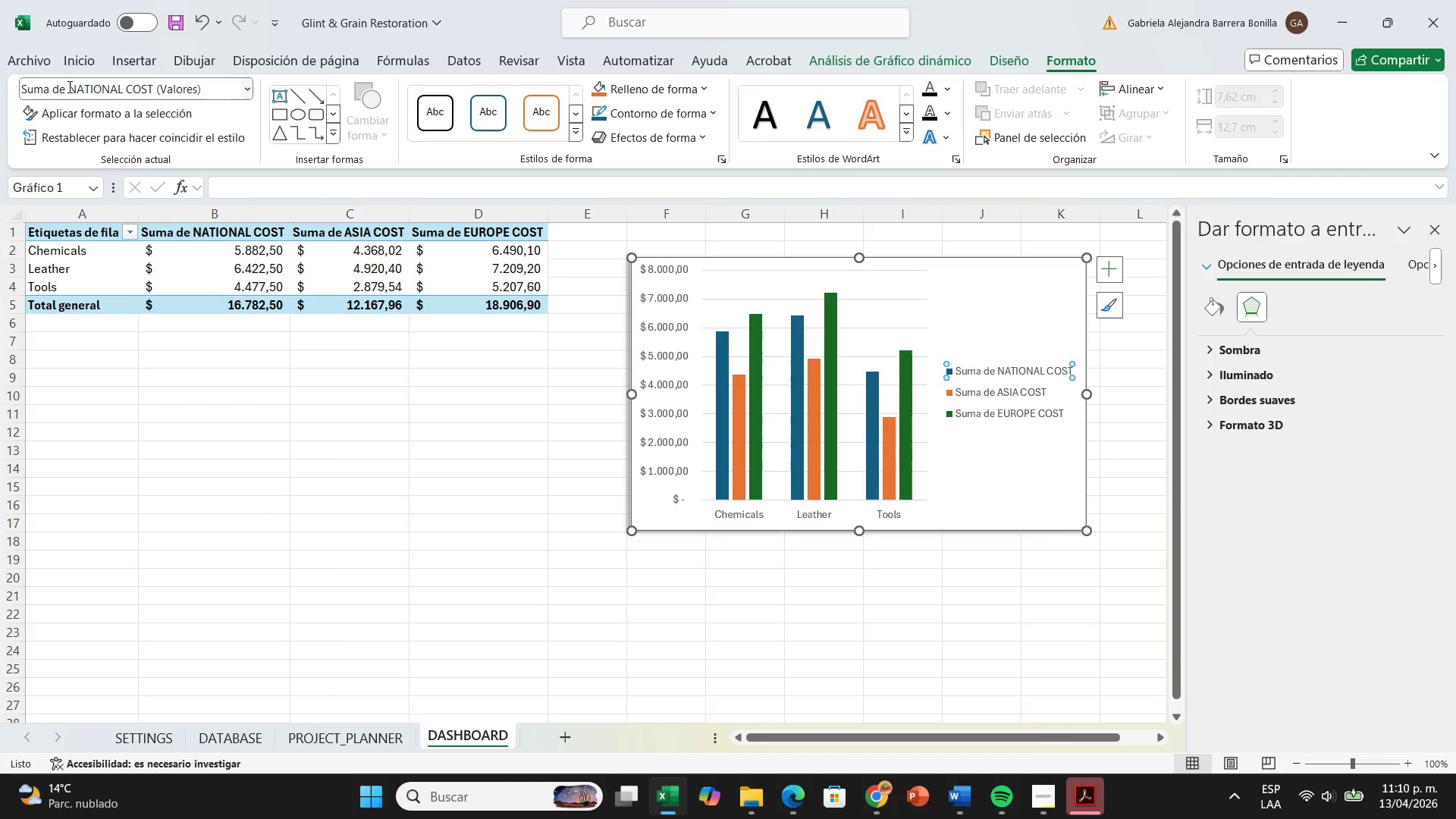 
key(Enter)
 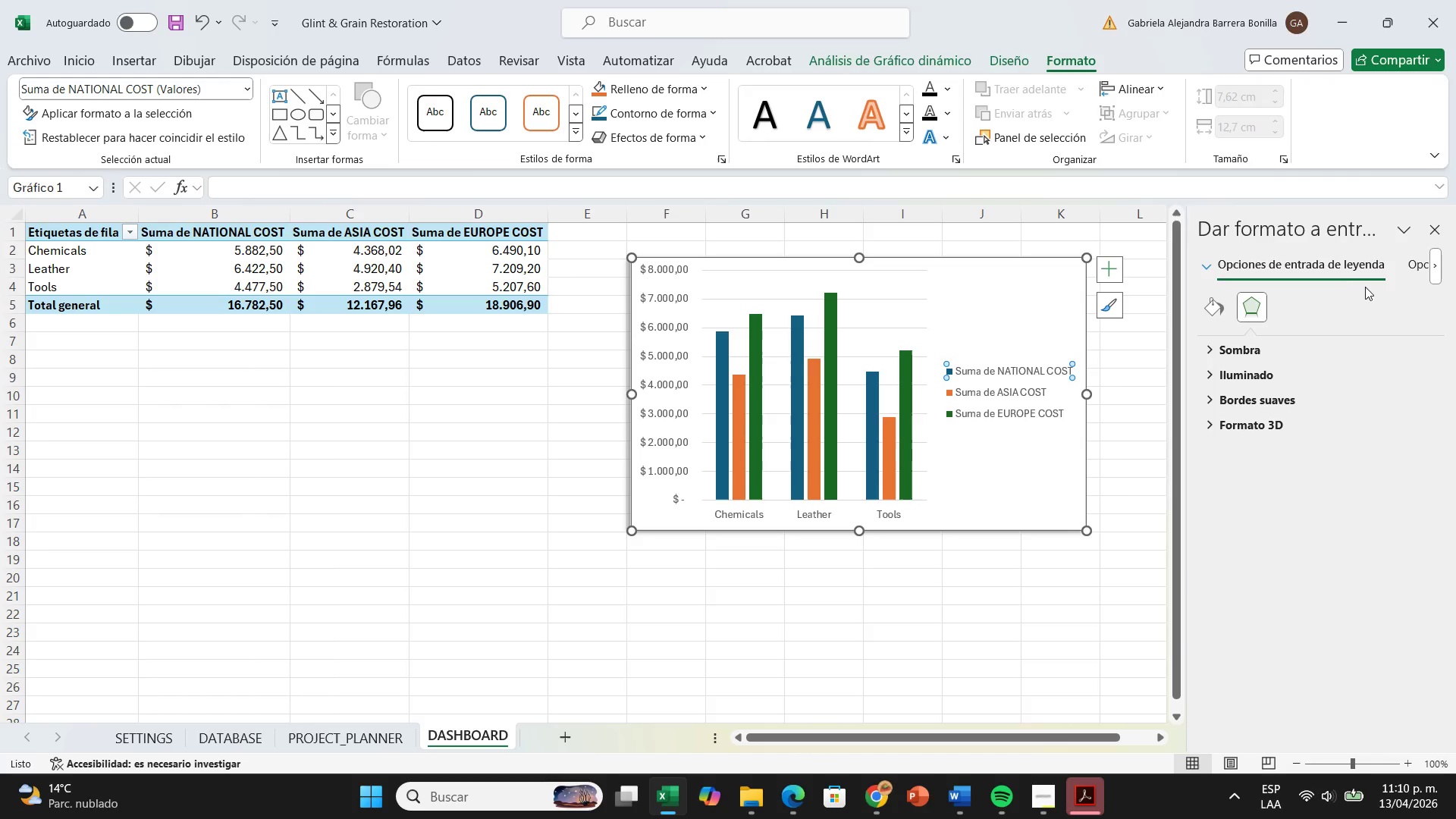 
left_click([1415, 260])
 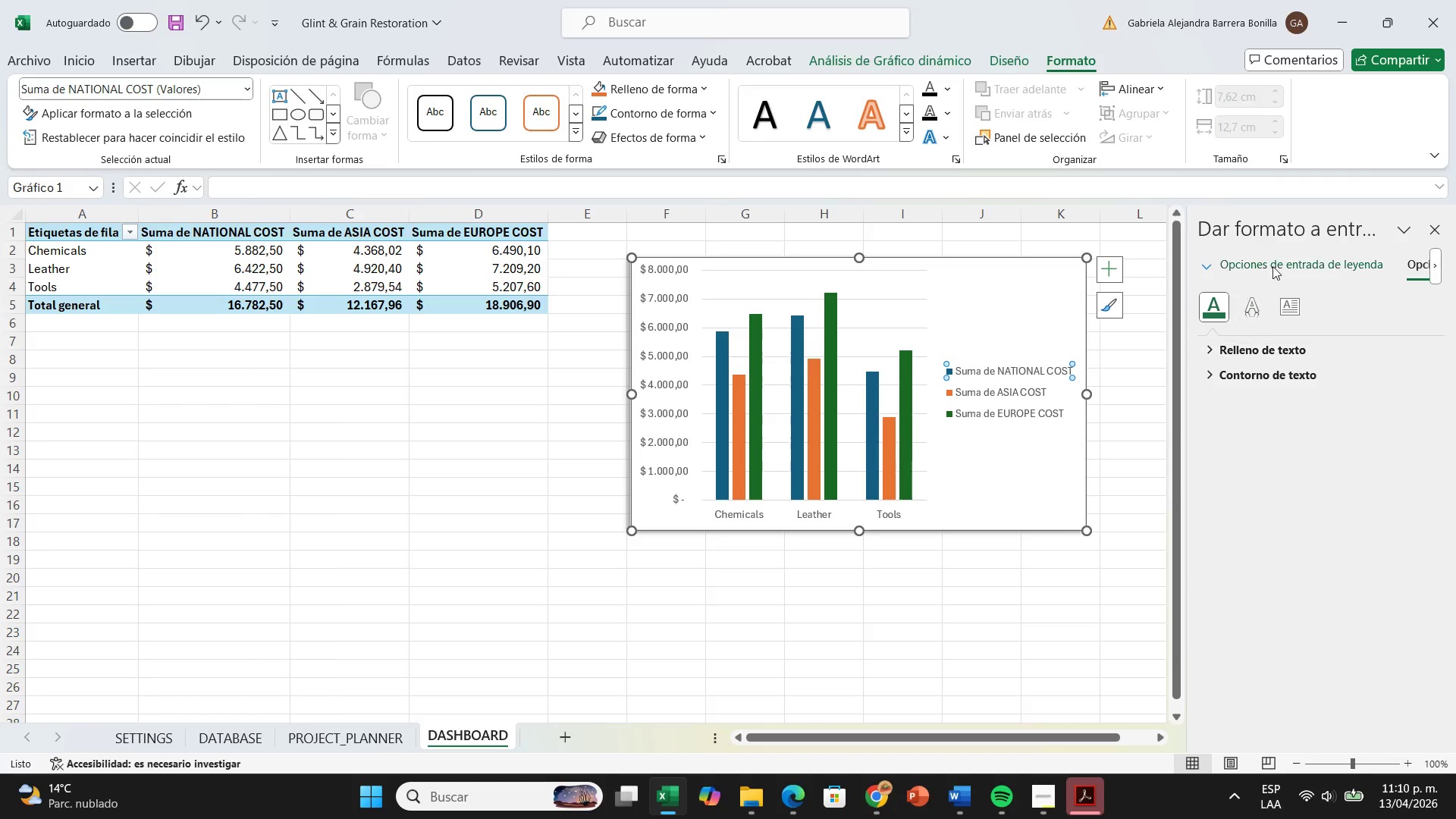 
left_click_drag(start_coordinate=[1303, 264], to_coordinate=[1254, 277])
 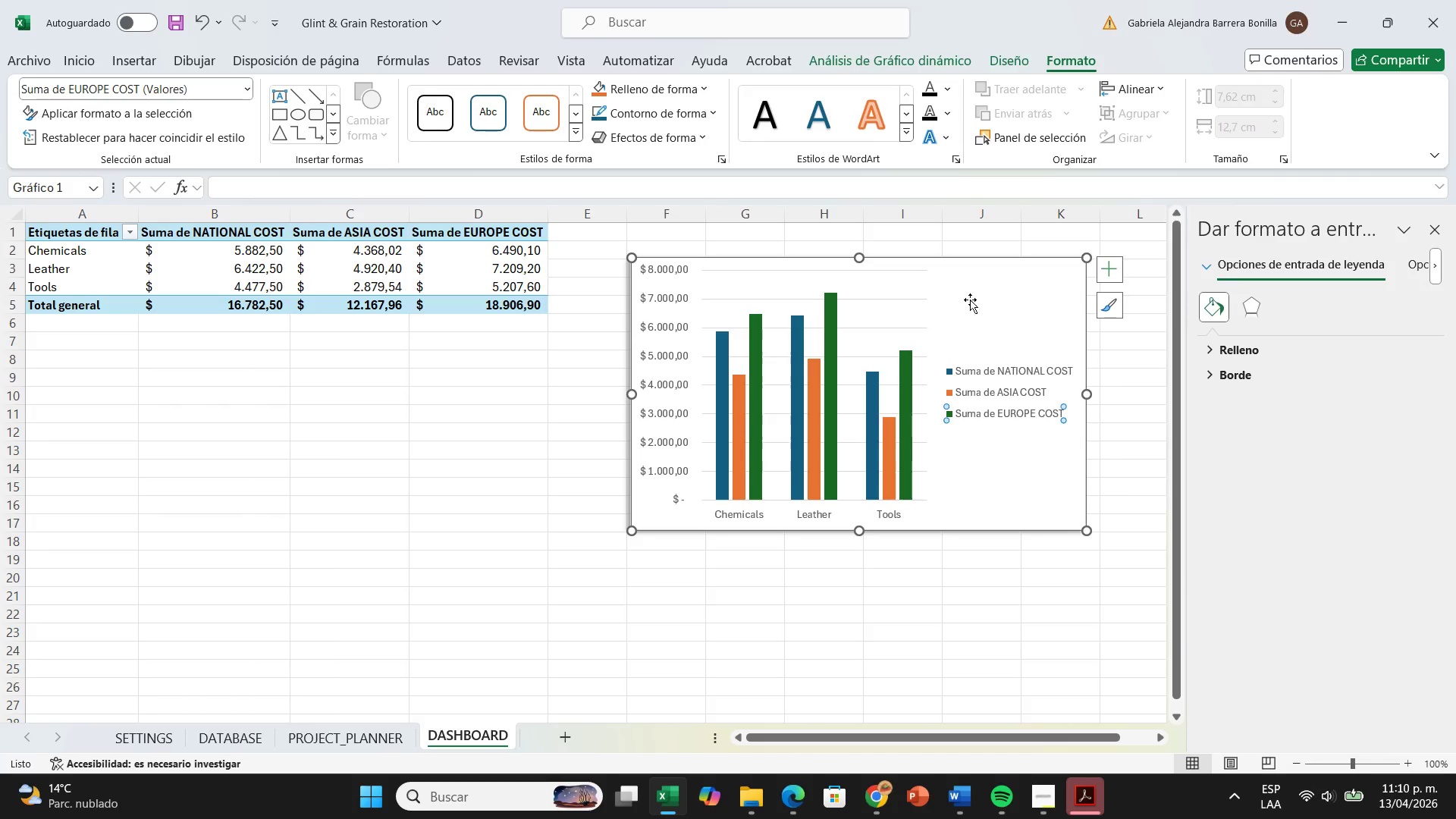 
double_click([968, 295])
 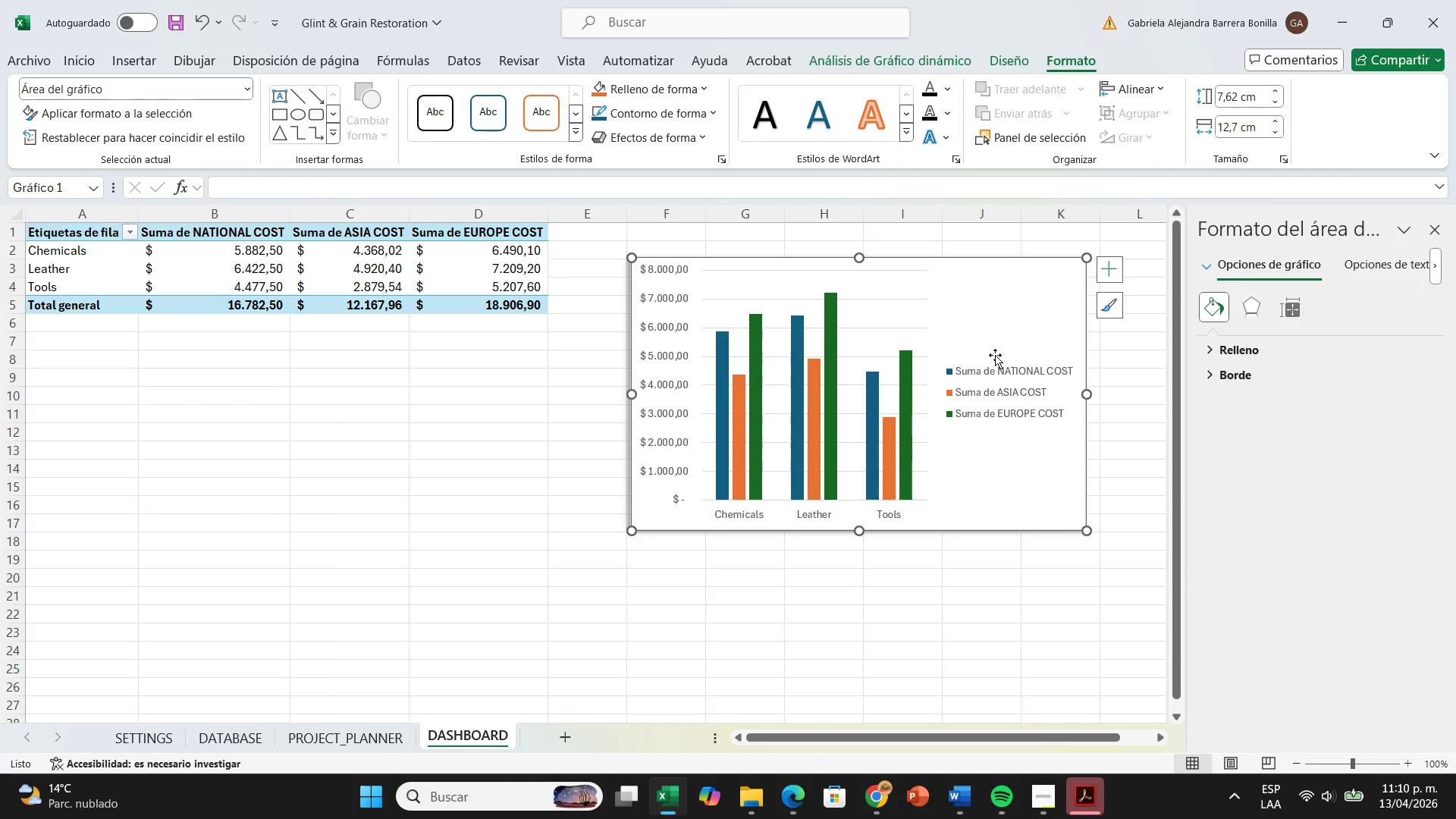 
left_click([995, 355])
 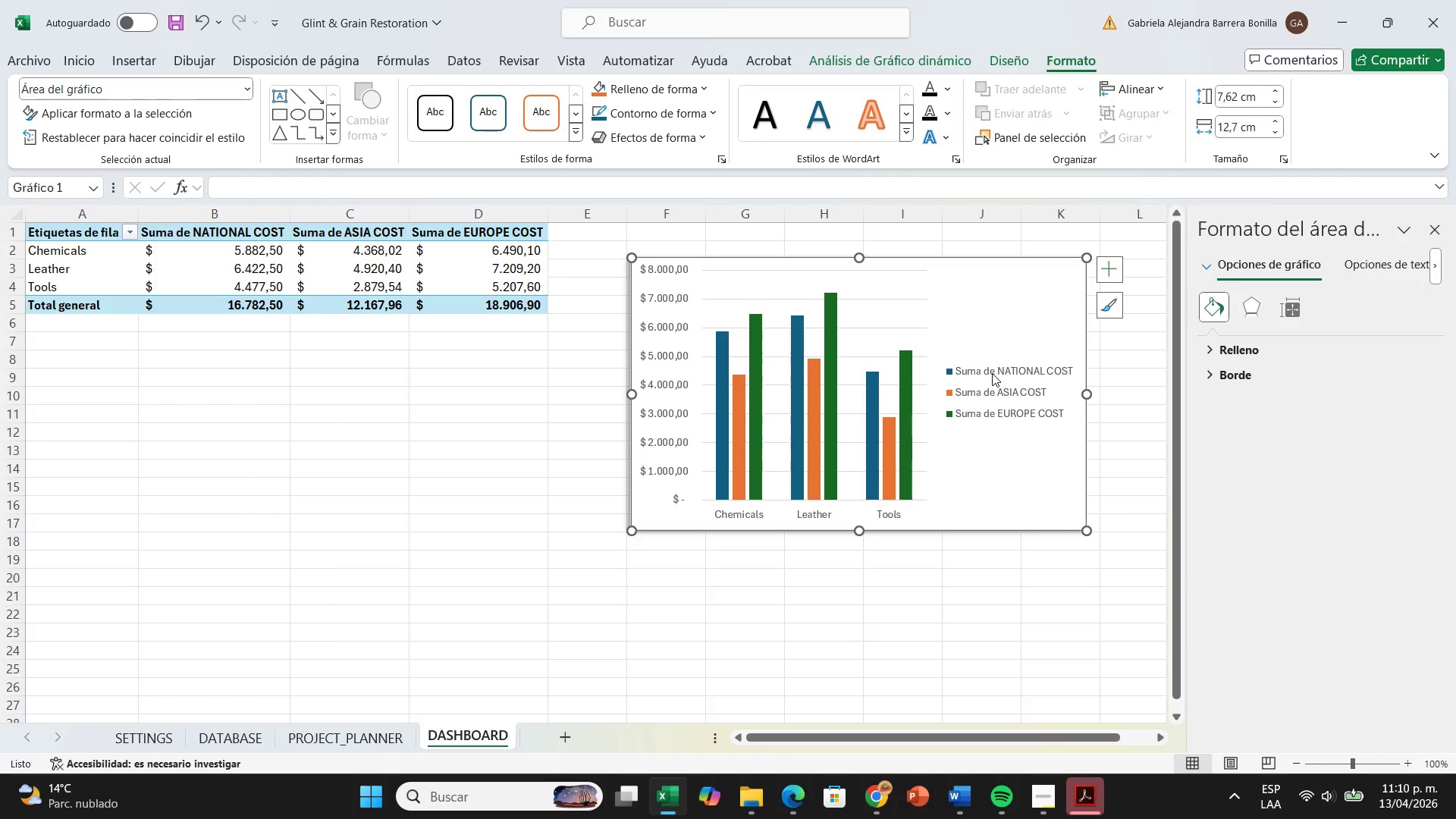 
left_click([992, 373])
 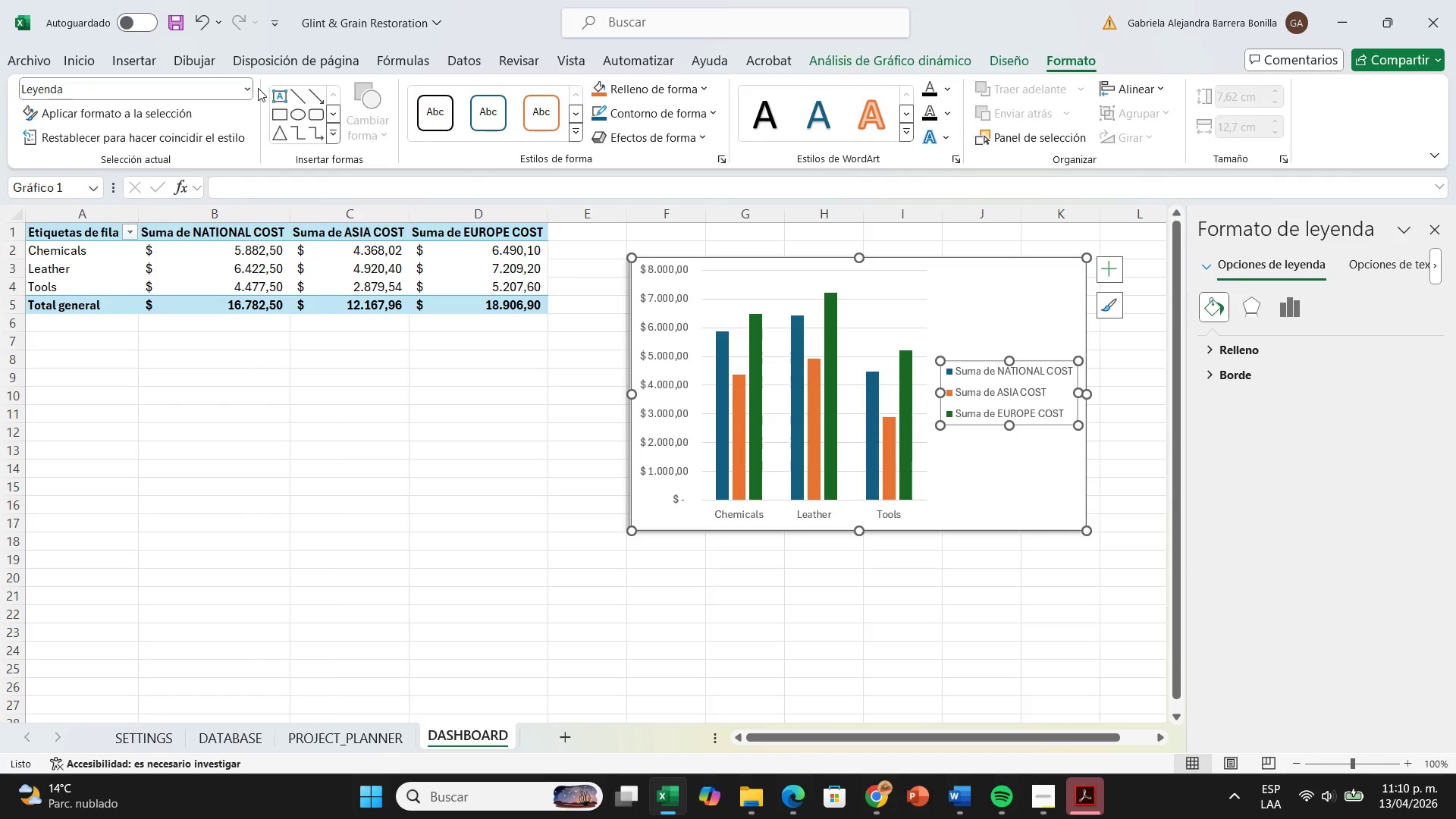 
left_click([252, 89])
 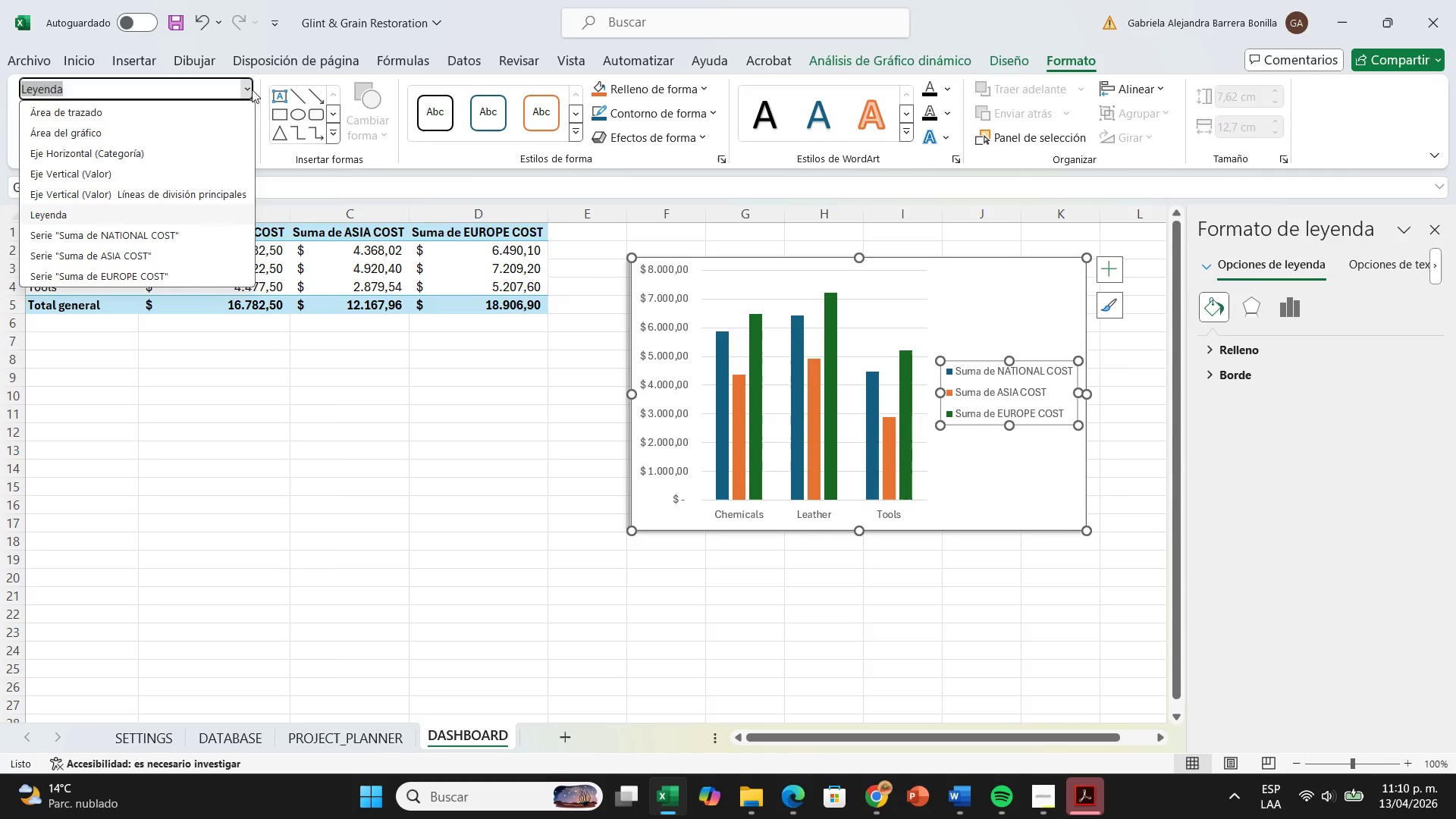 
left_click([252, 89])
 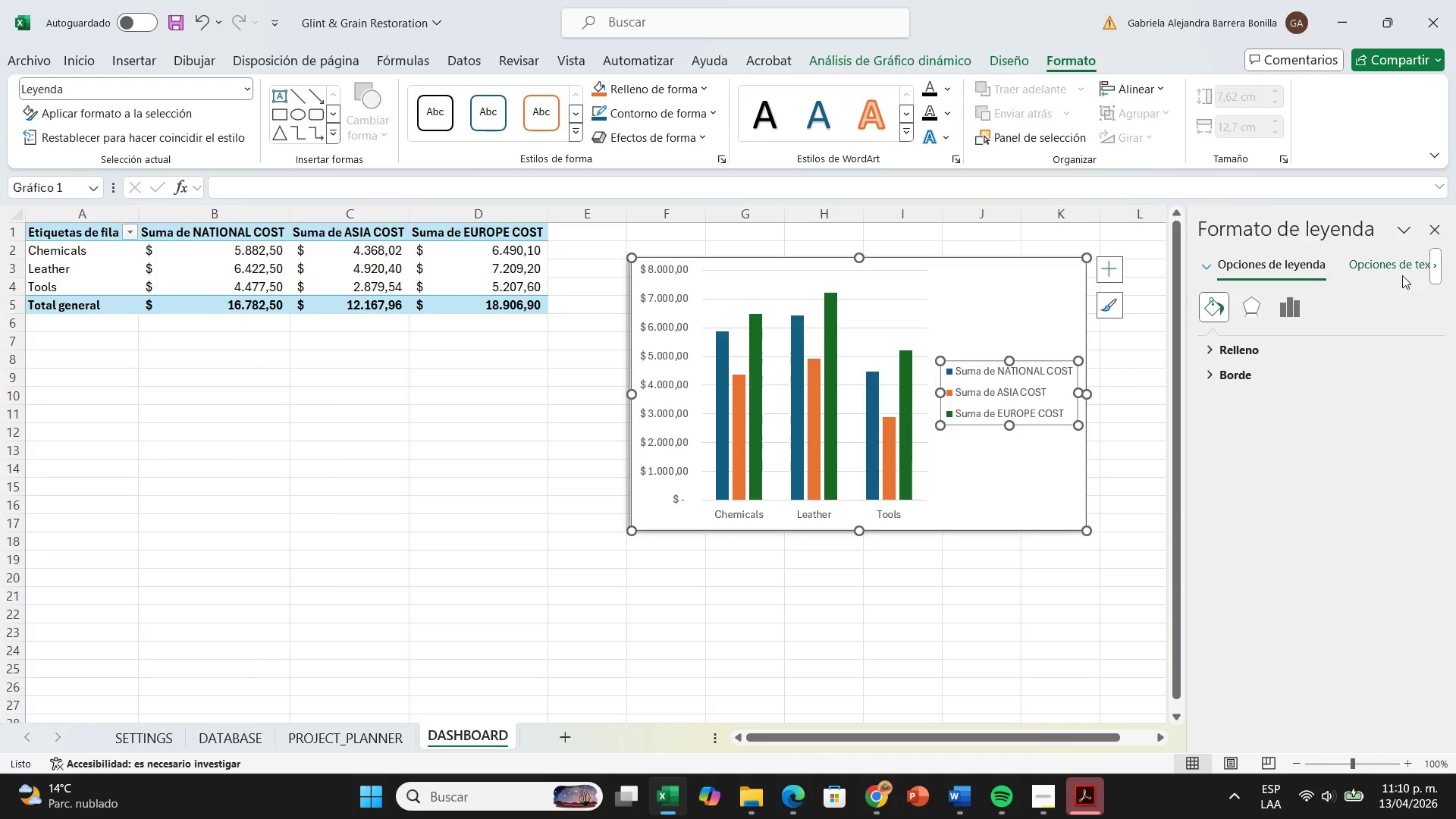 
left_click([1402, 269])
 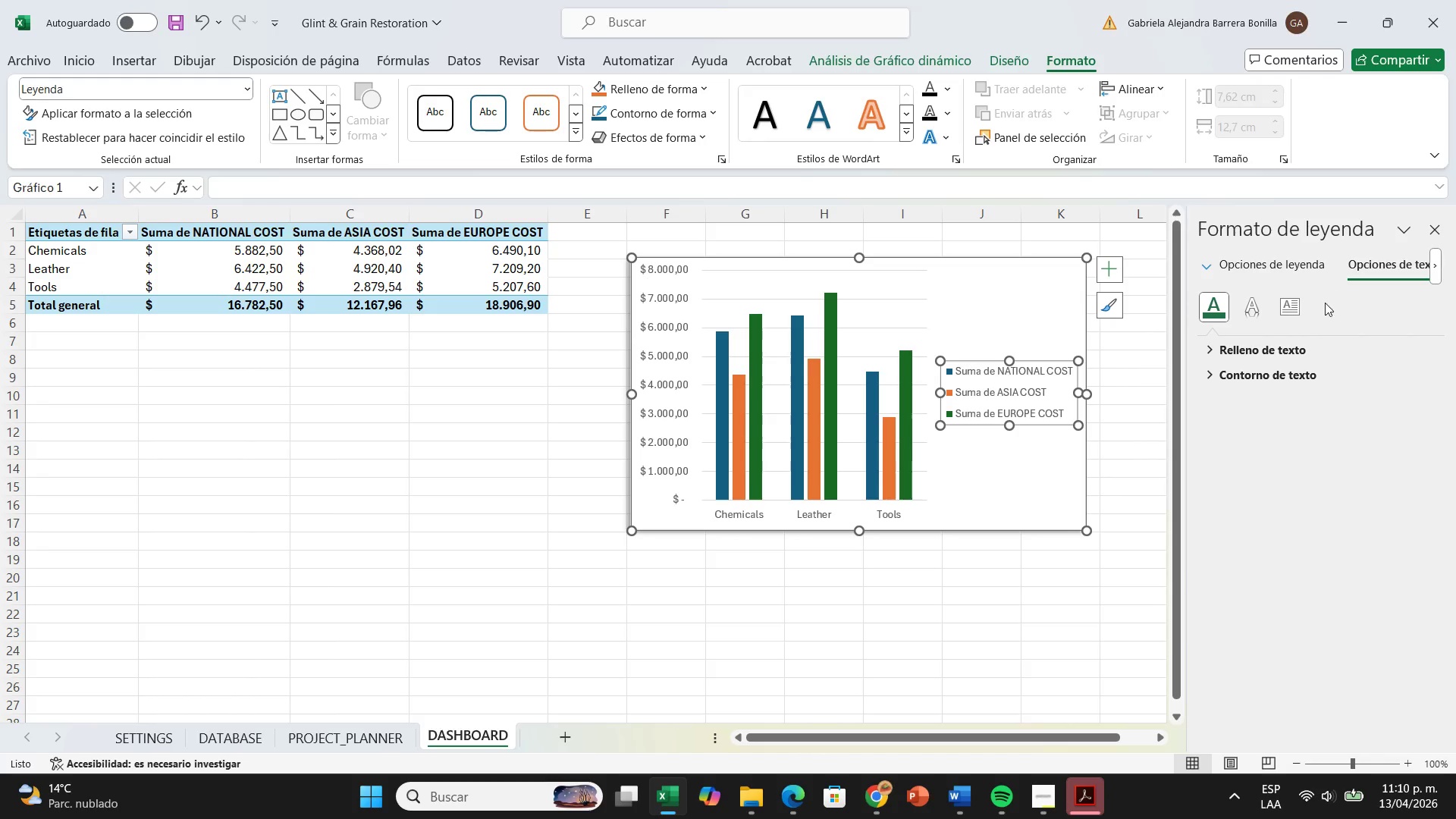 
left_click([1251, 315])
 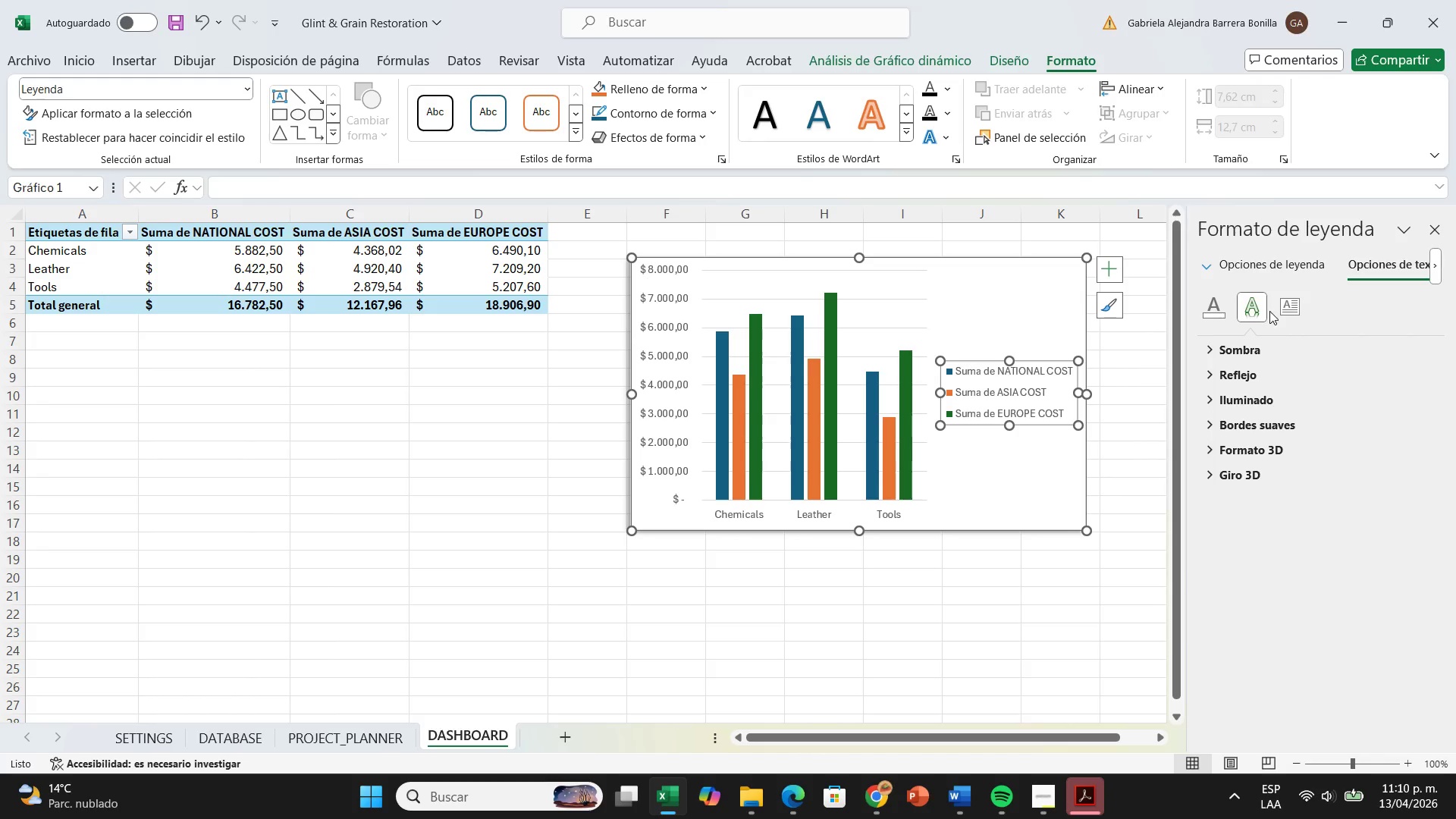 
left_click([1279, 311])
 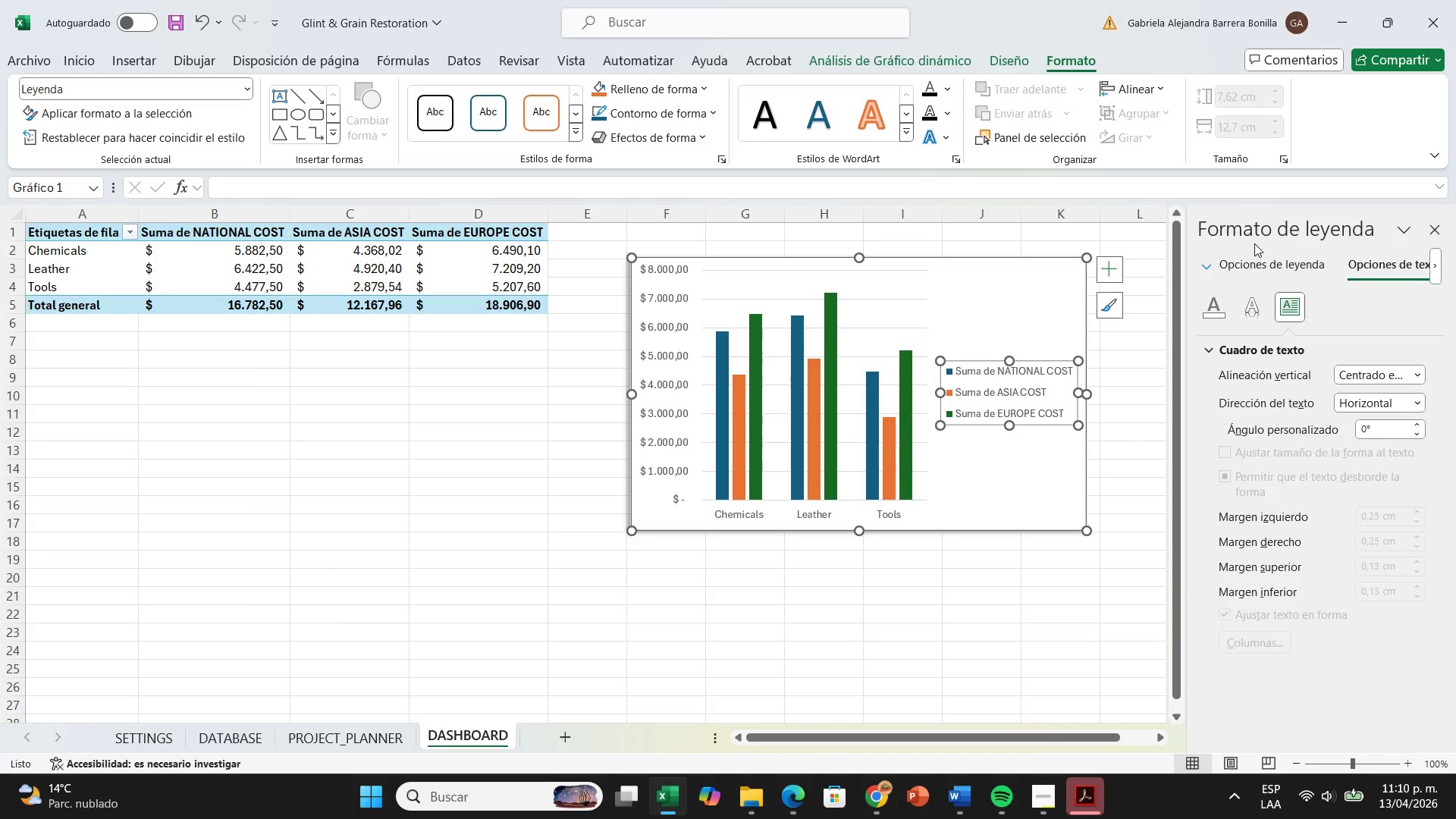 
wait(23.81)
 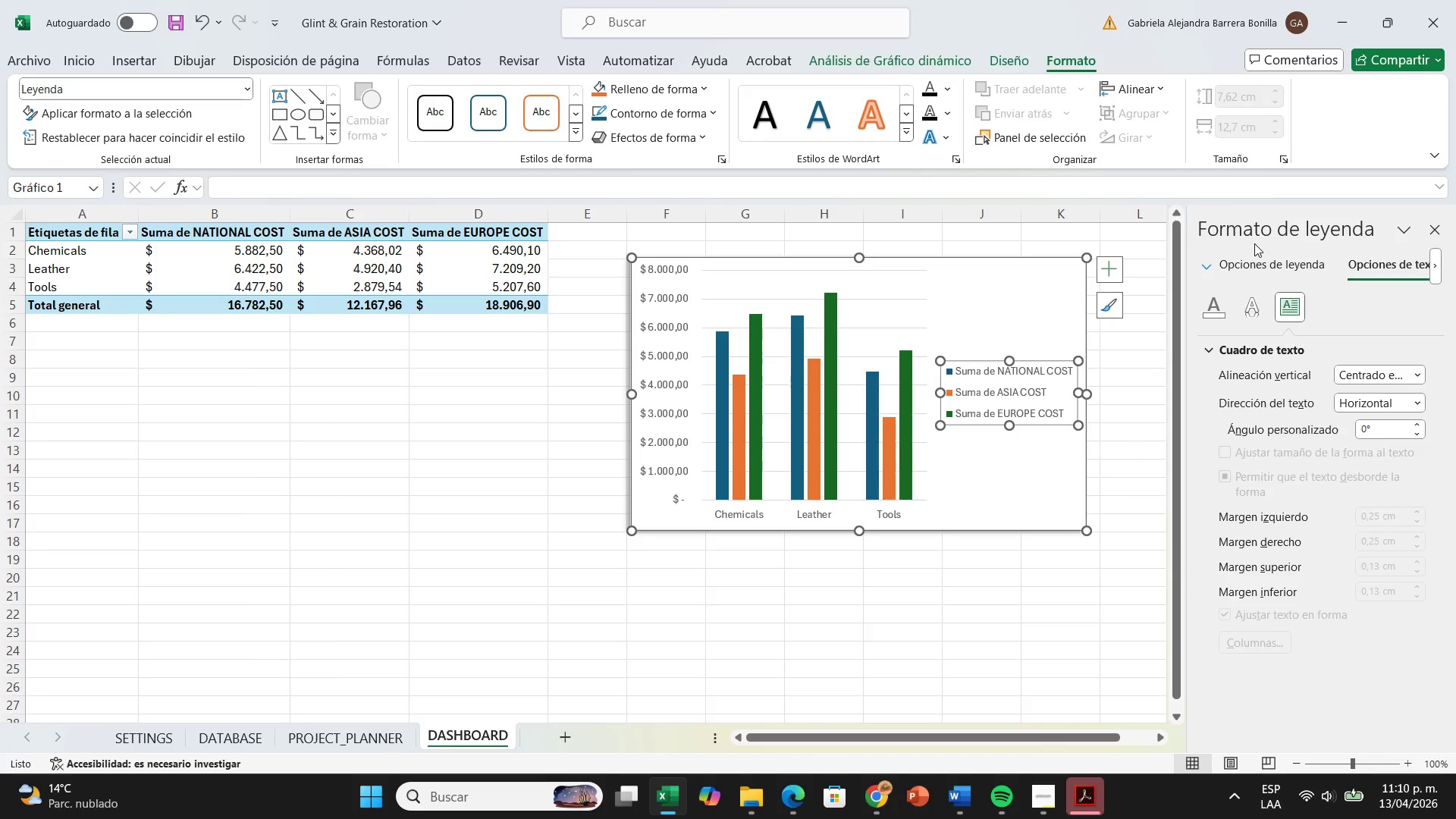 
left_click([1119, 271])
 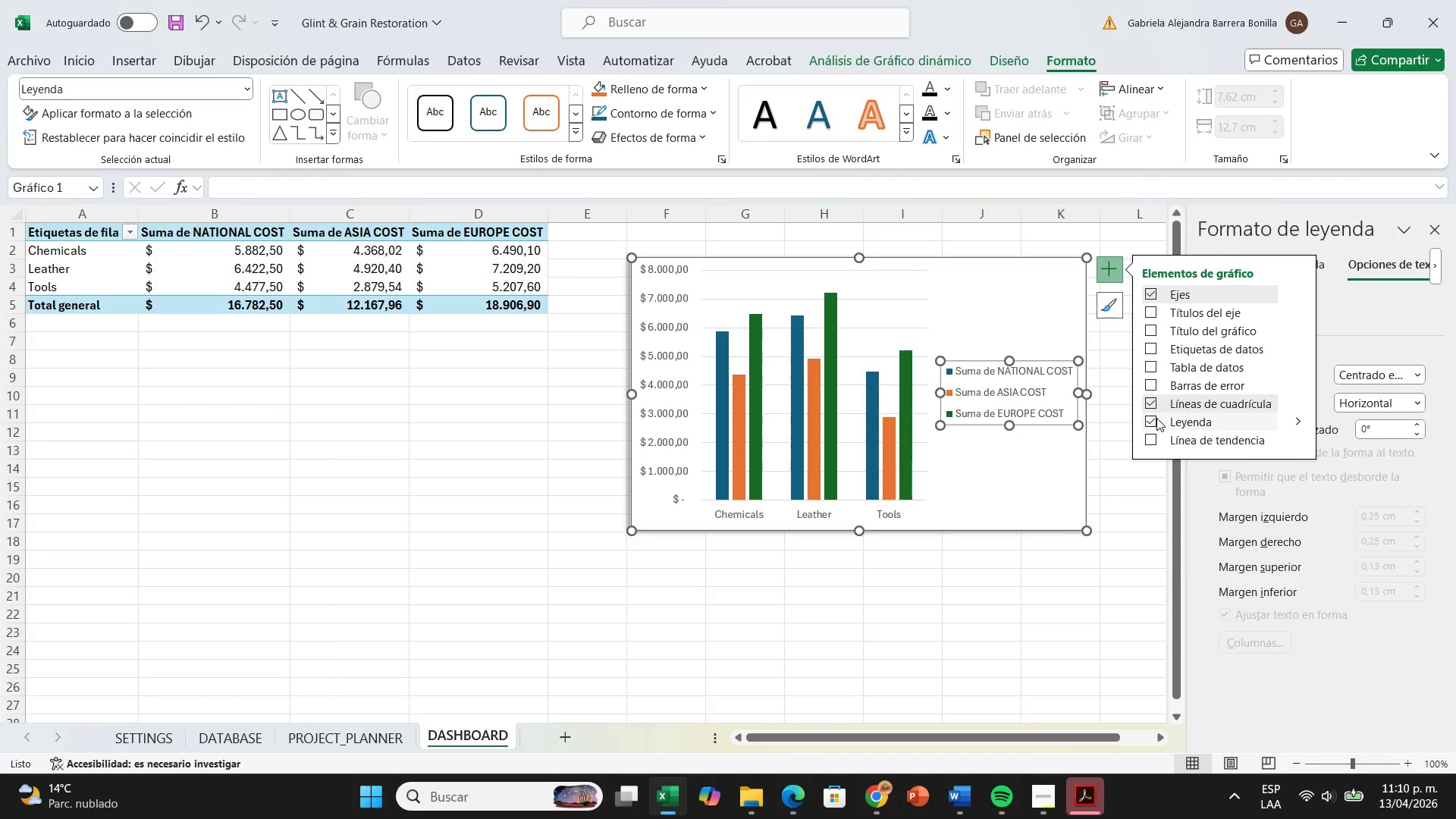 
wait(5.36)
 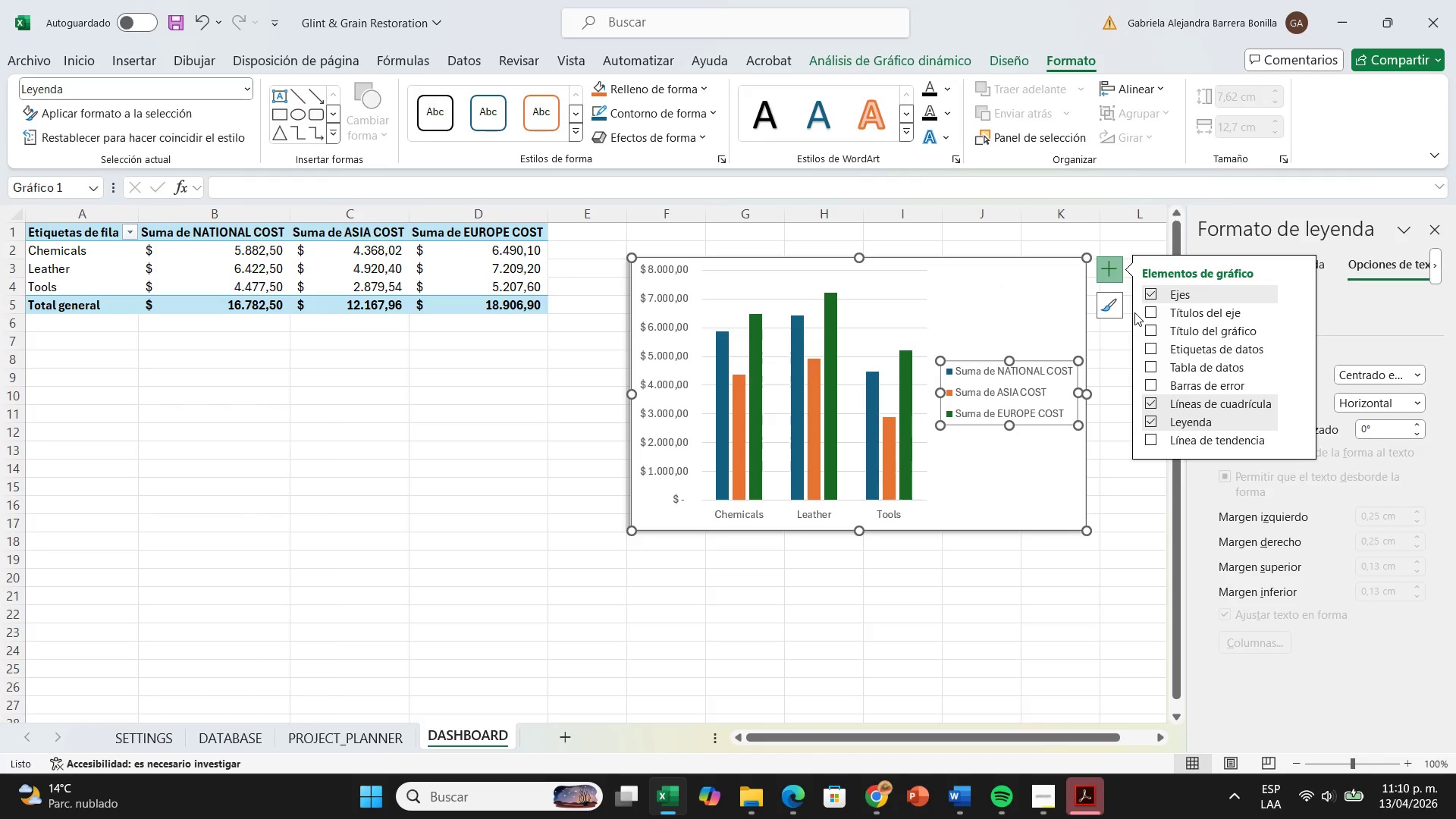 
left_click([1152, 418])
 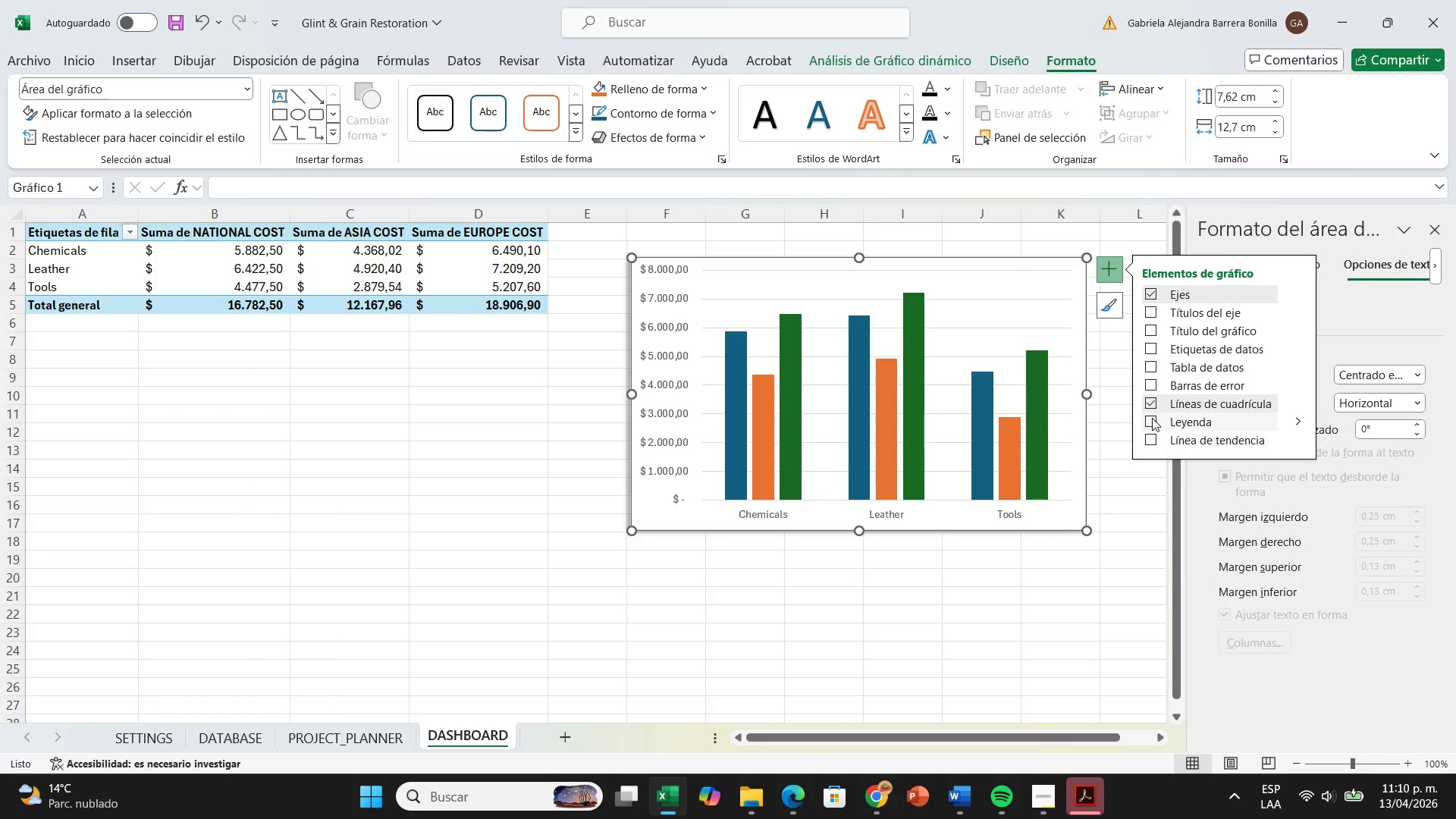 
left_click([1150, 413])
 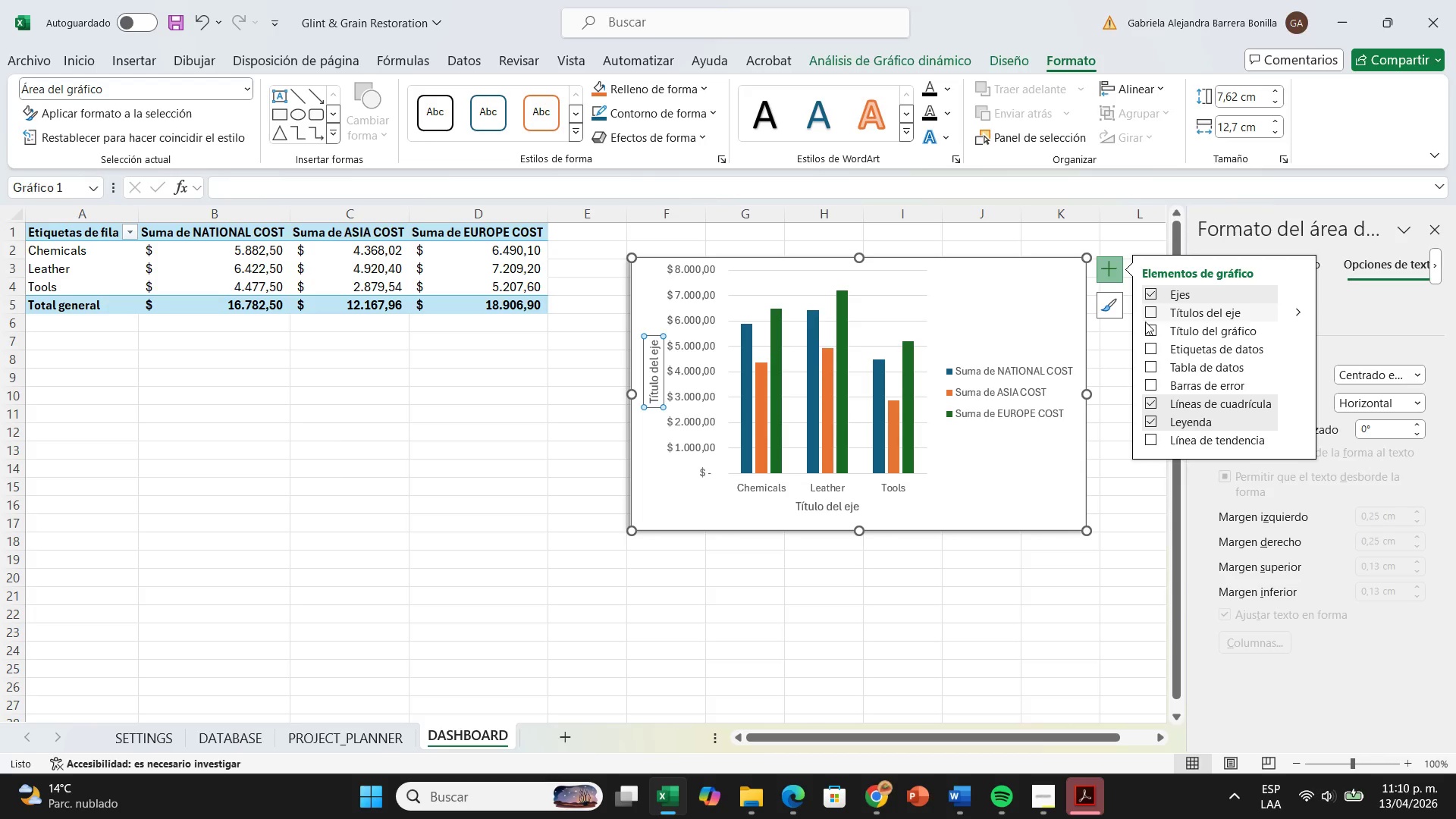 
left_click([1147, 330])
 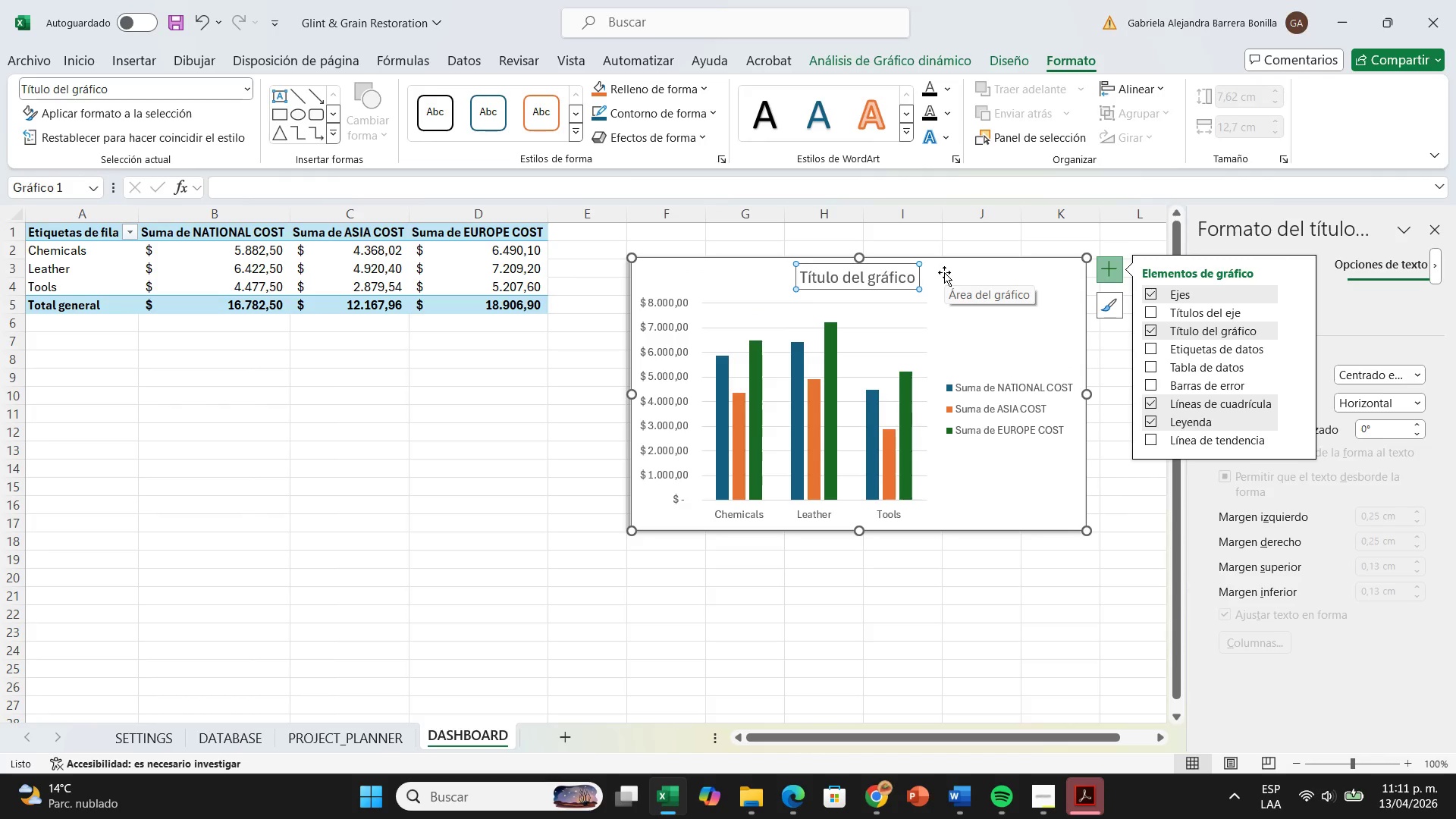 
wait(6.2)
 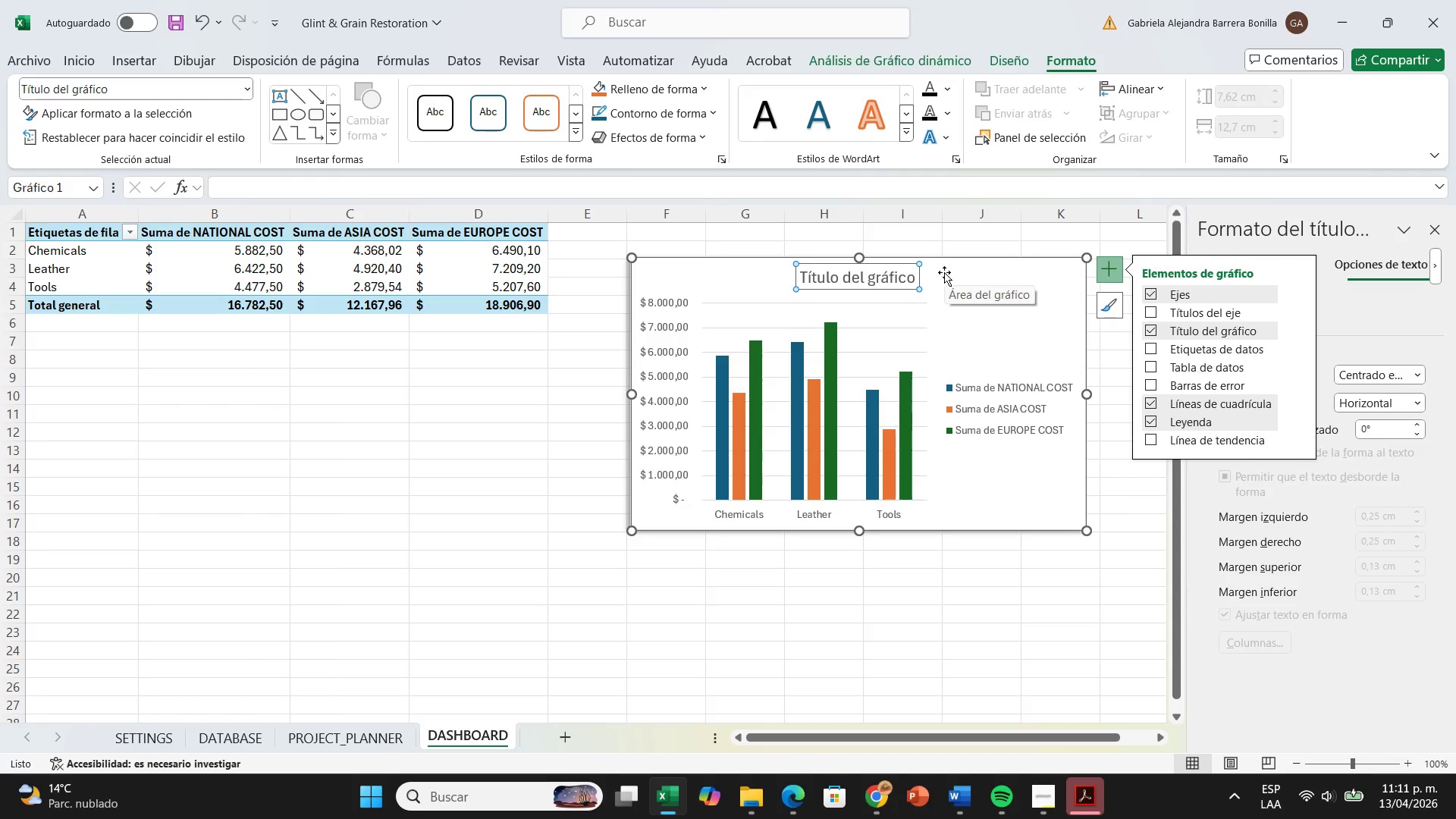 
left_click([915, 273])
 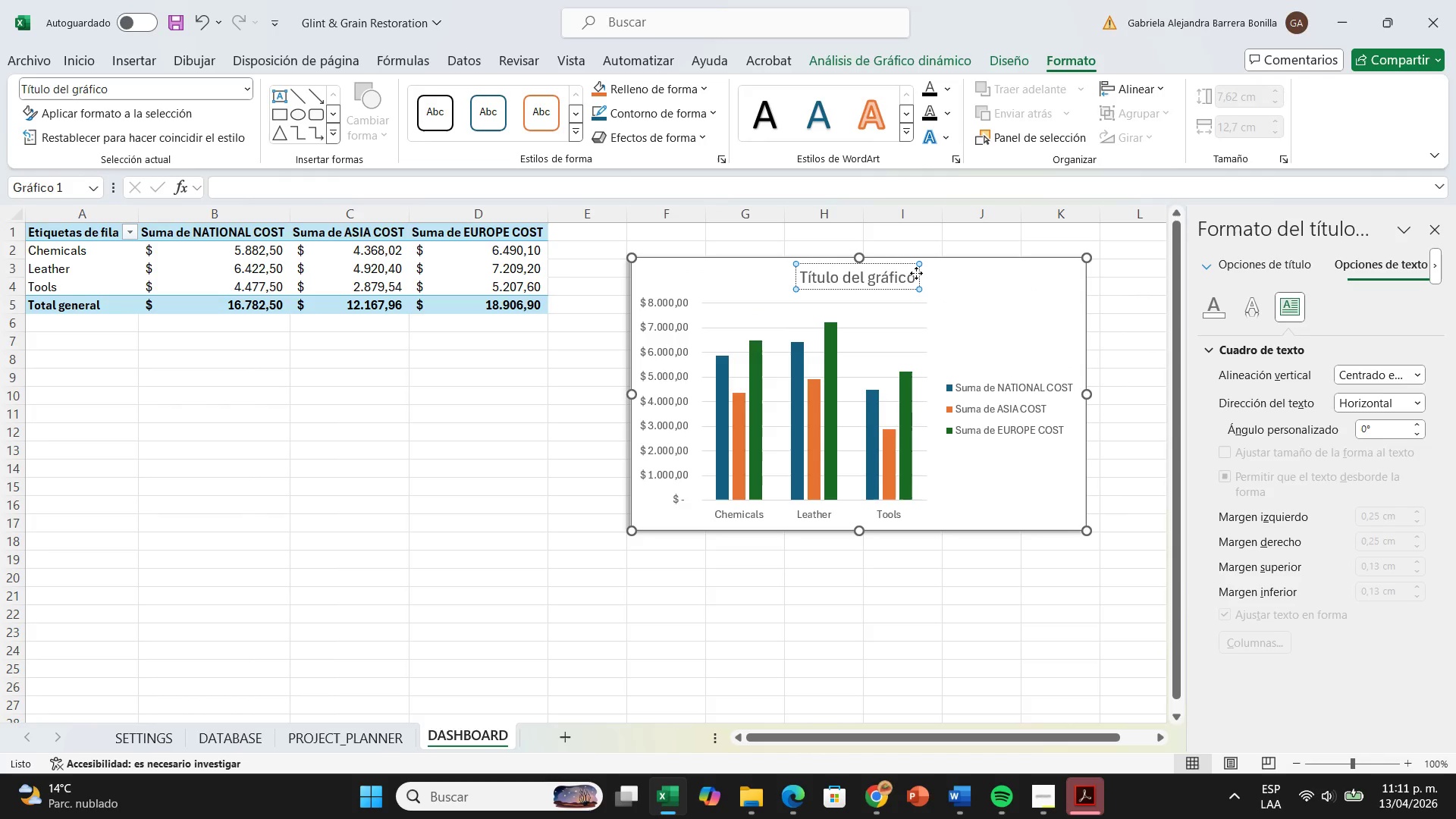 
hold_key(key=Backspace, duration=0.77)
 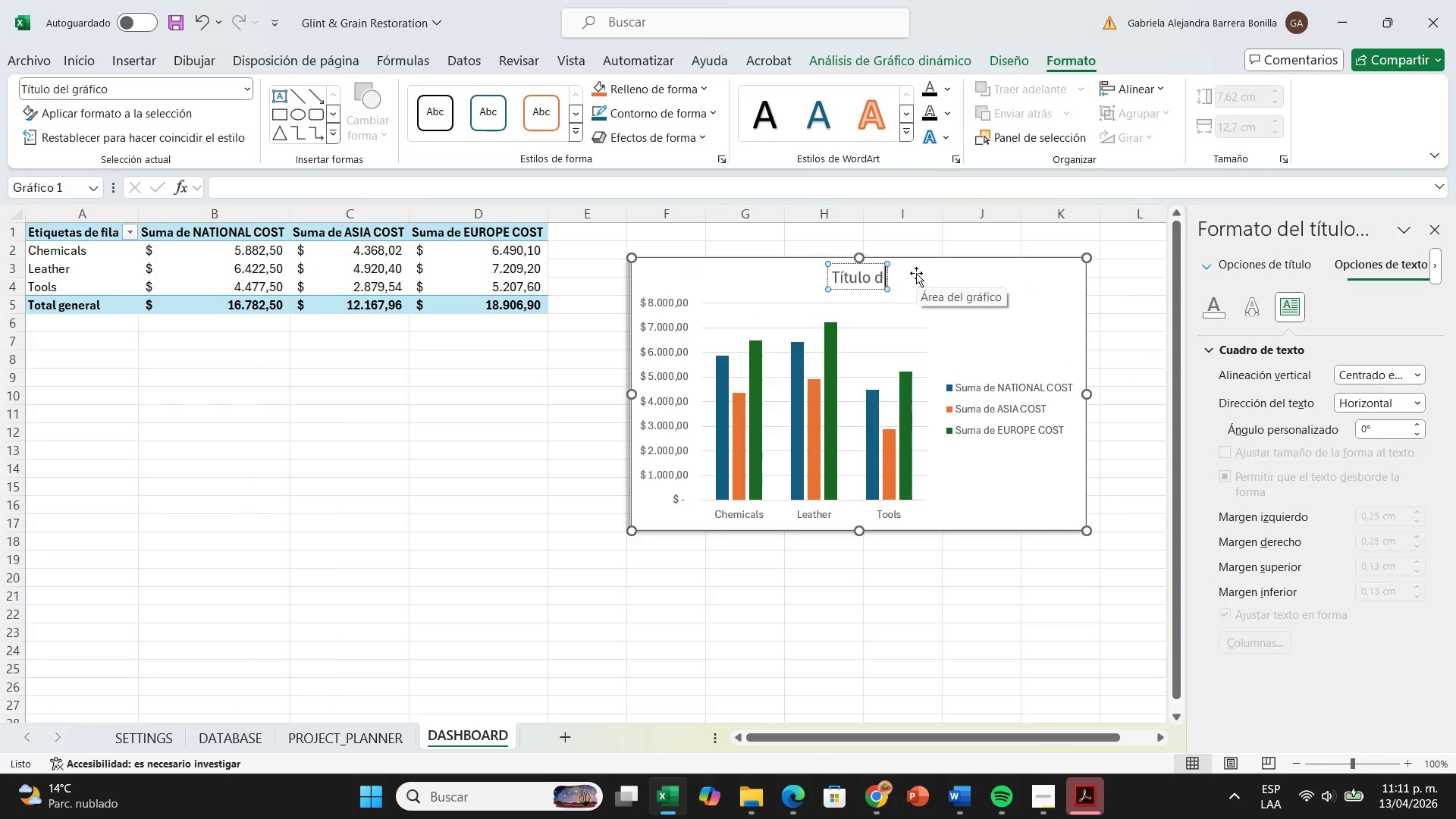 
hold_key(key=Backspace, duration=0.62)
 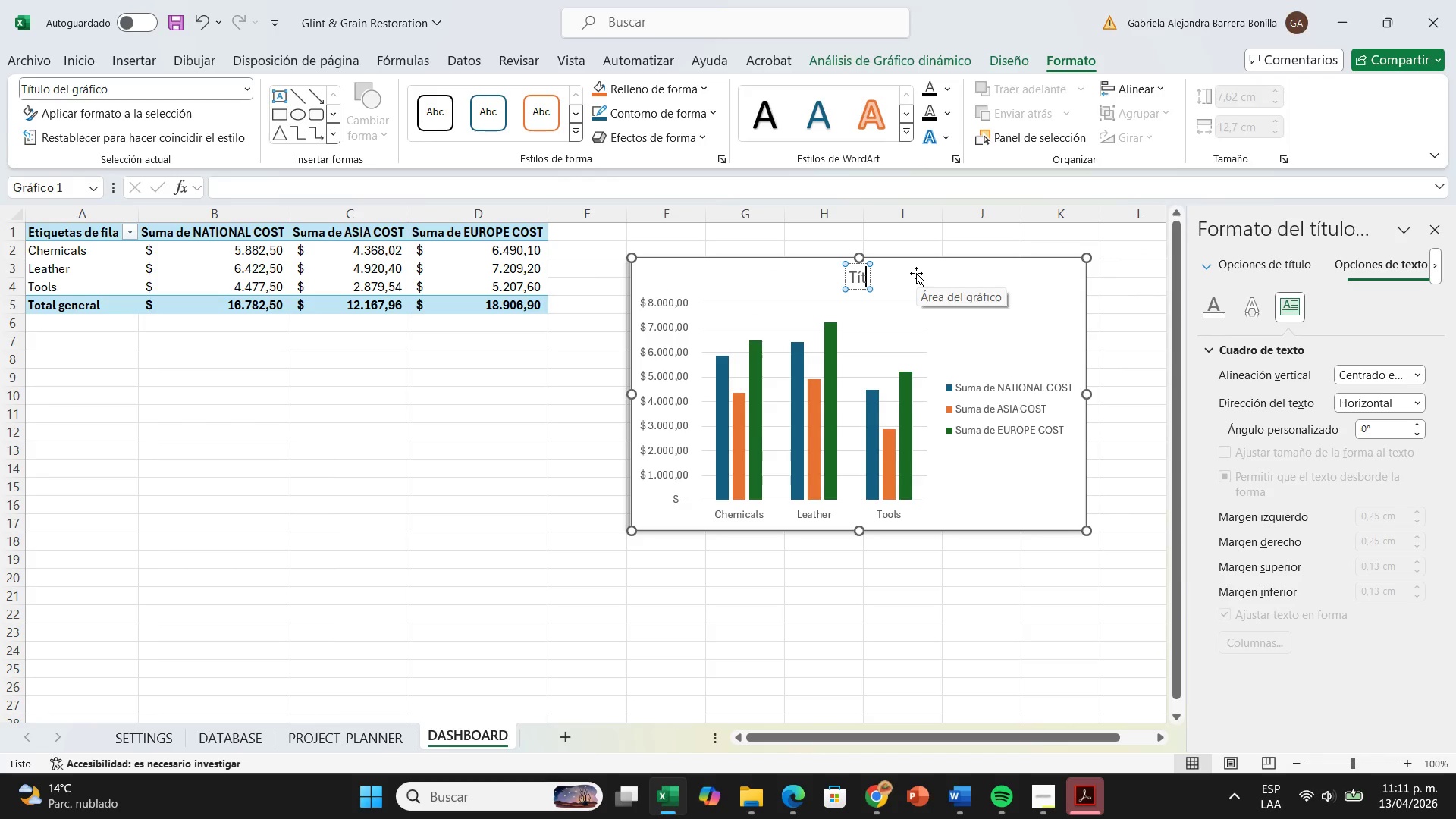 
hold_key(key=Backspace, duration=0.39)
 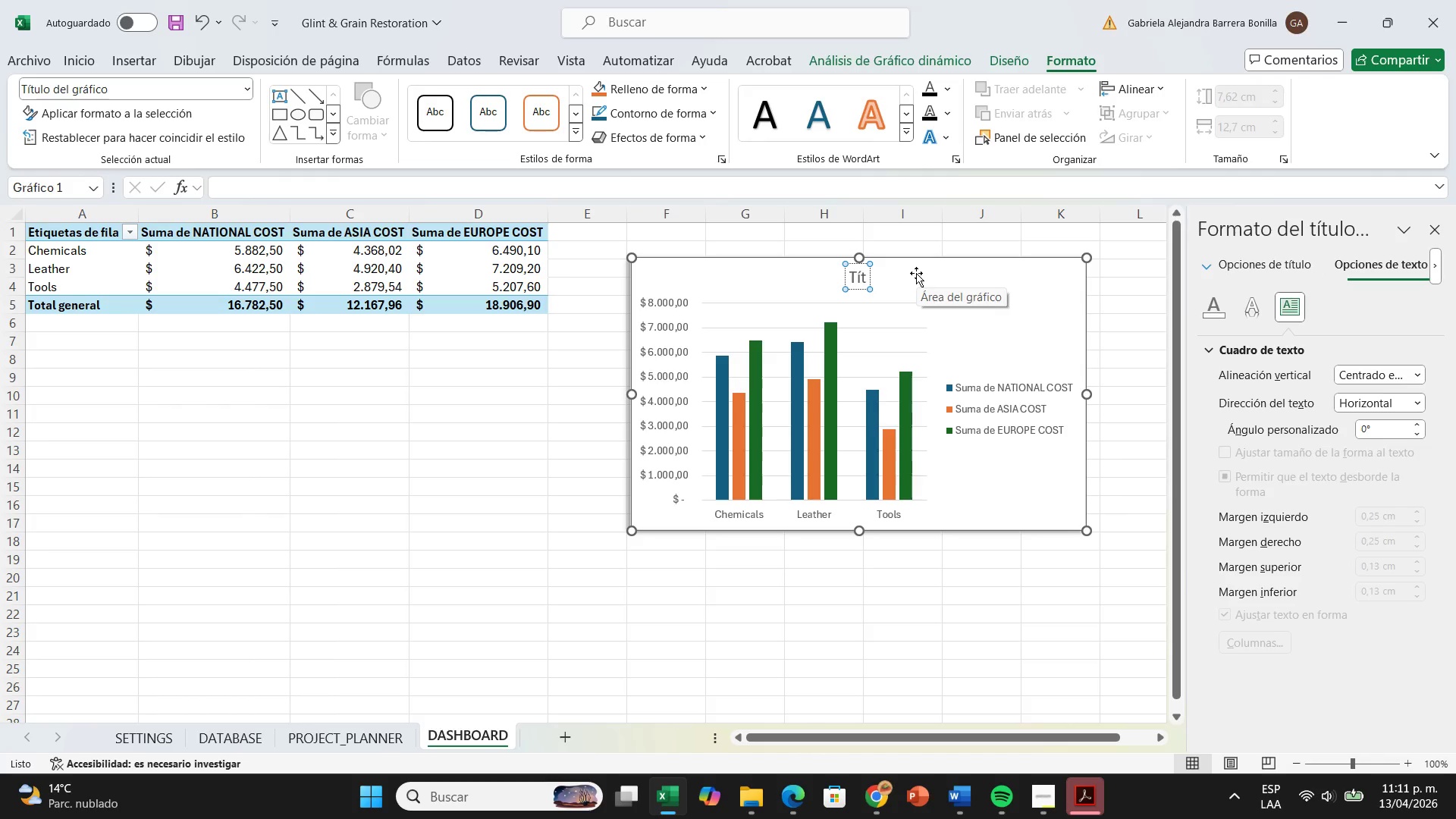 
key(Backspace)
key(Backspace)
key(Backspace)
type(BU)
key(Backspace)
type(udget Optimizatio)
 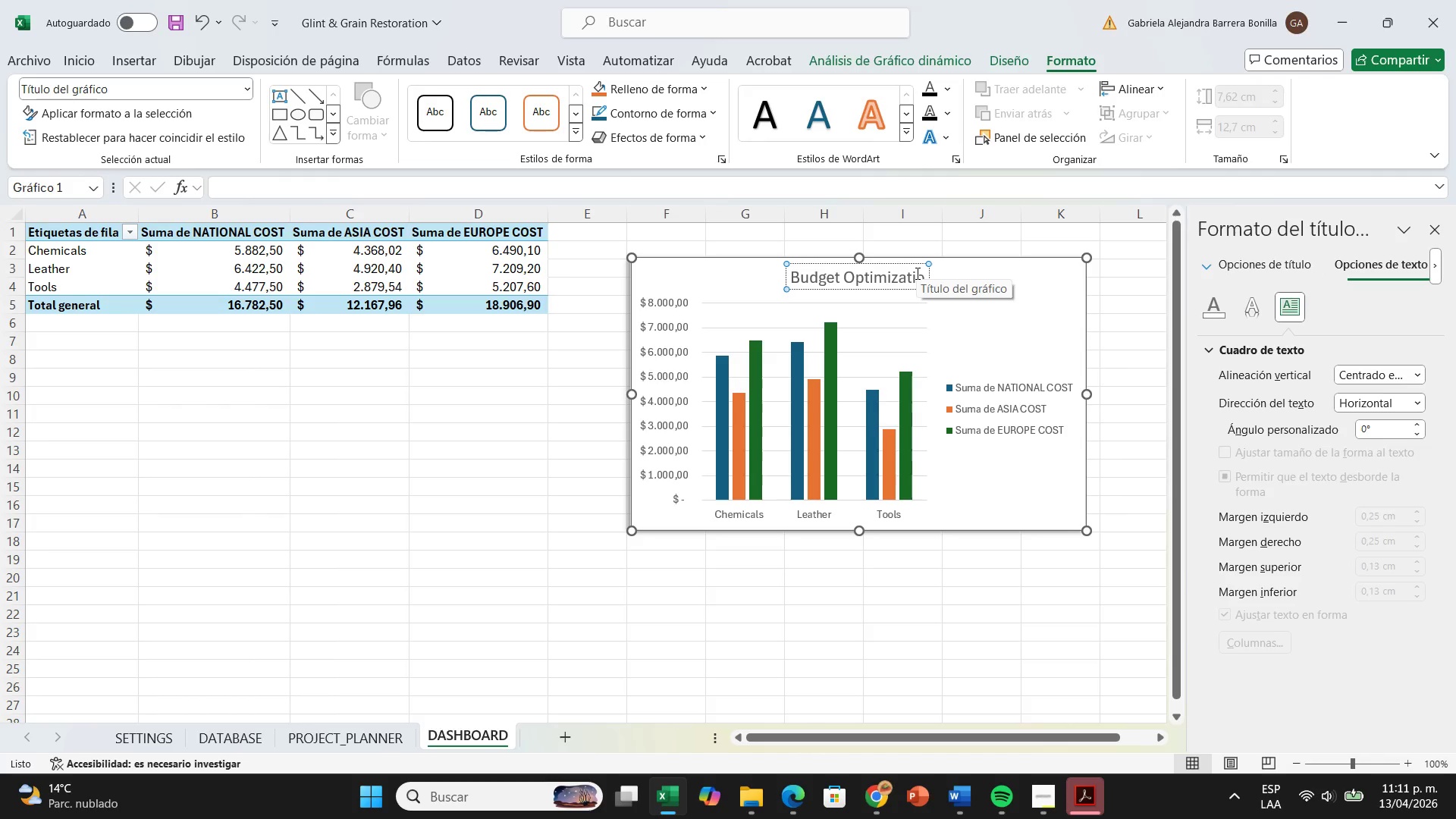 
type(n Analya)
key(Backspace)
type(s)
 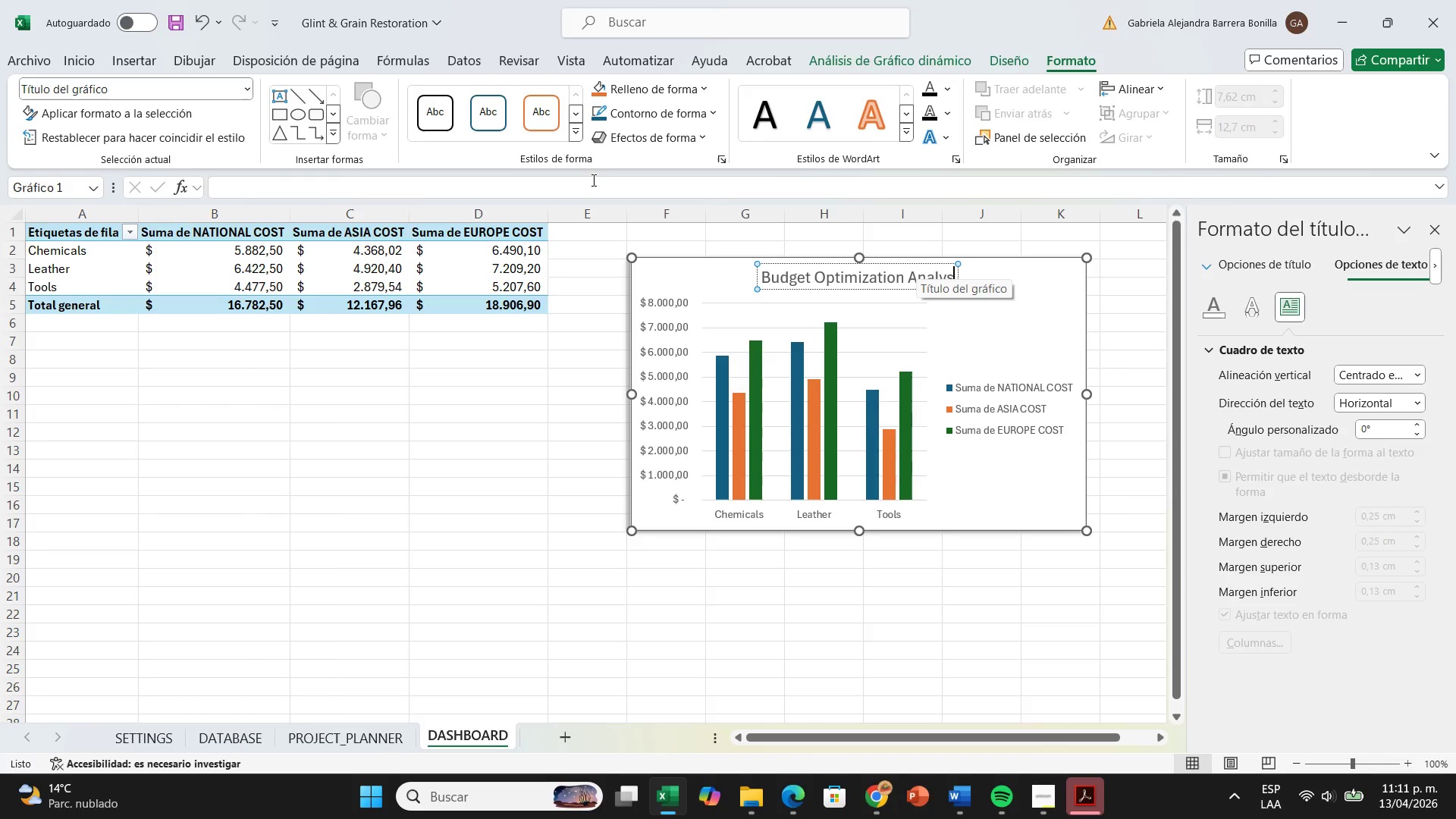 
type(is> )
 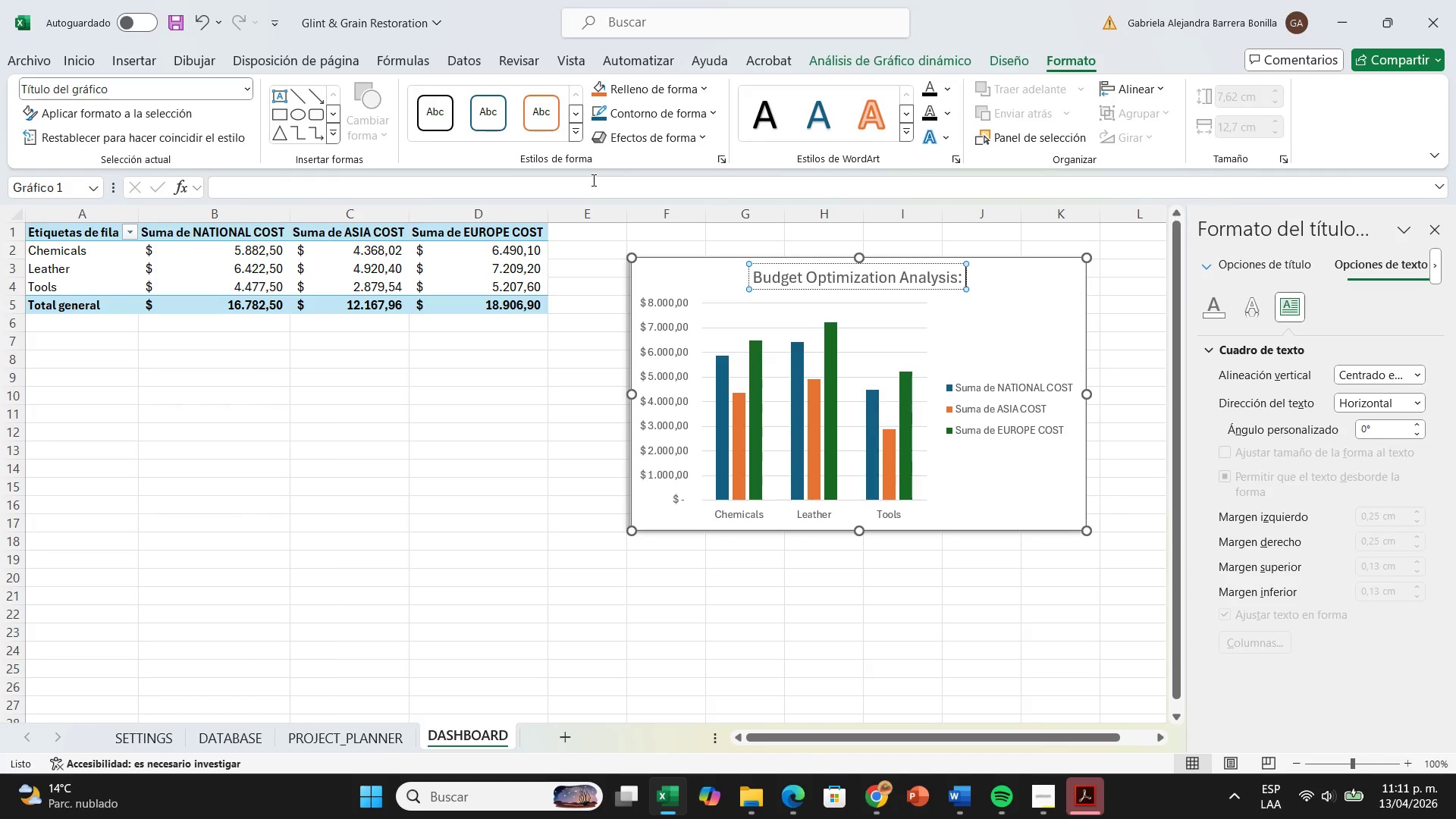 
type(National)
 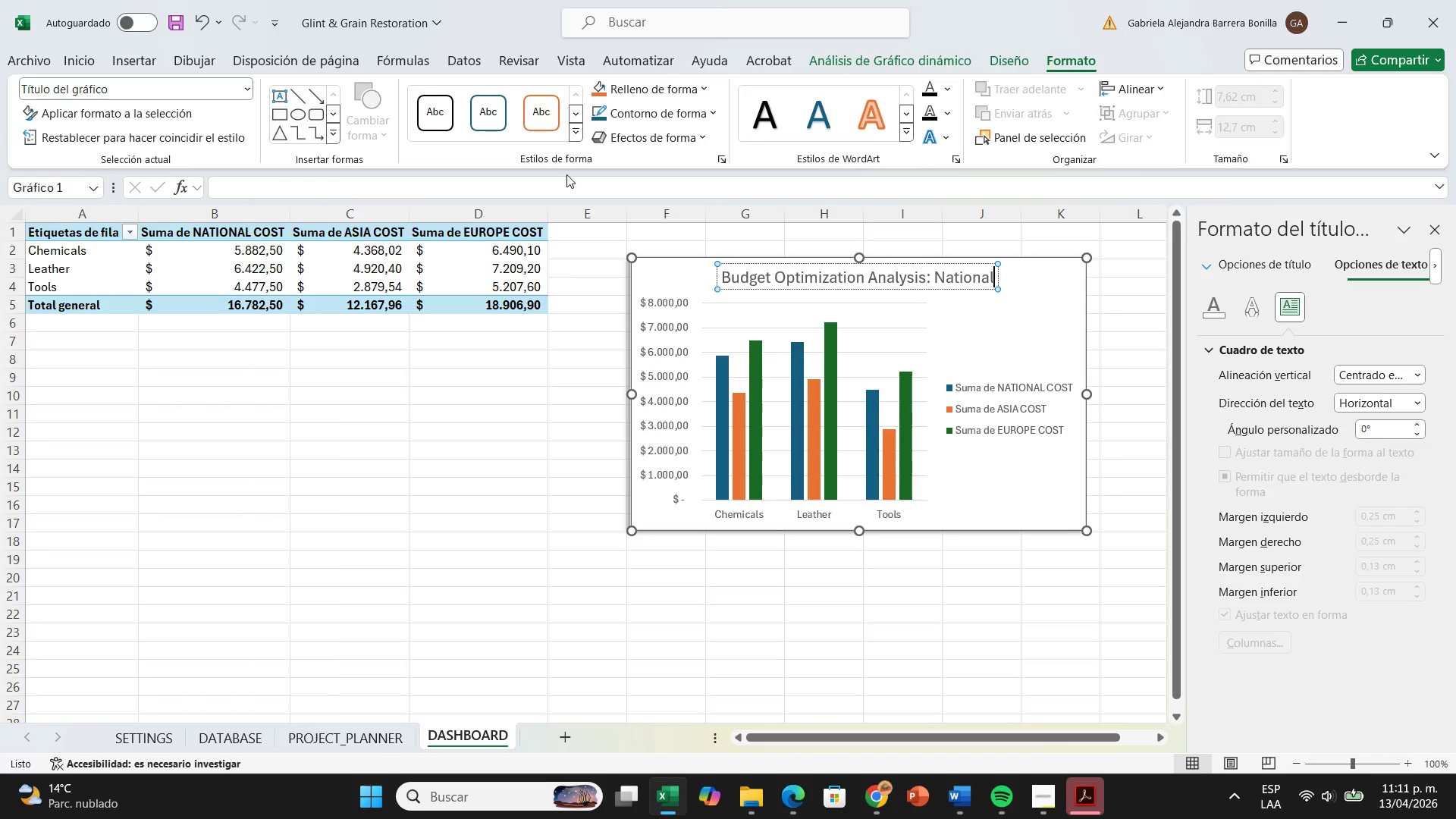 
type( vs IM)
key(Backspace)
type(mported)
 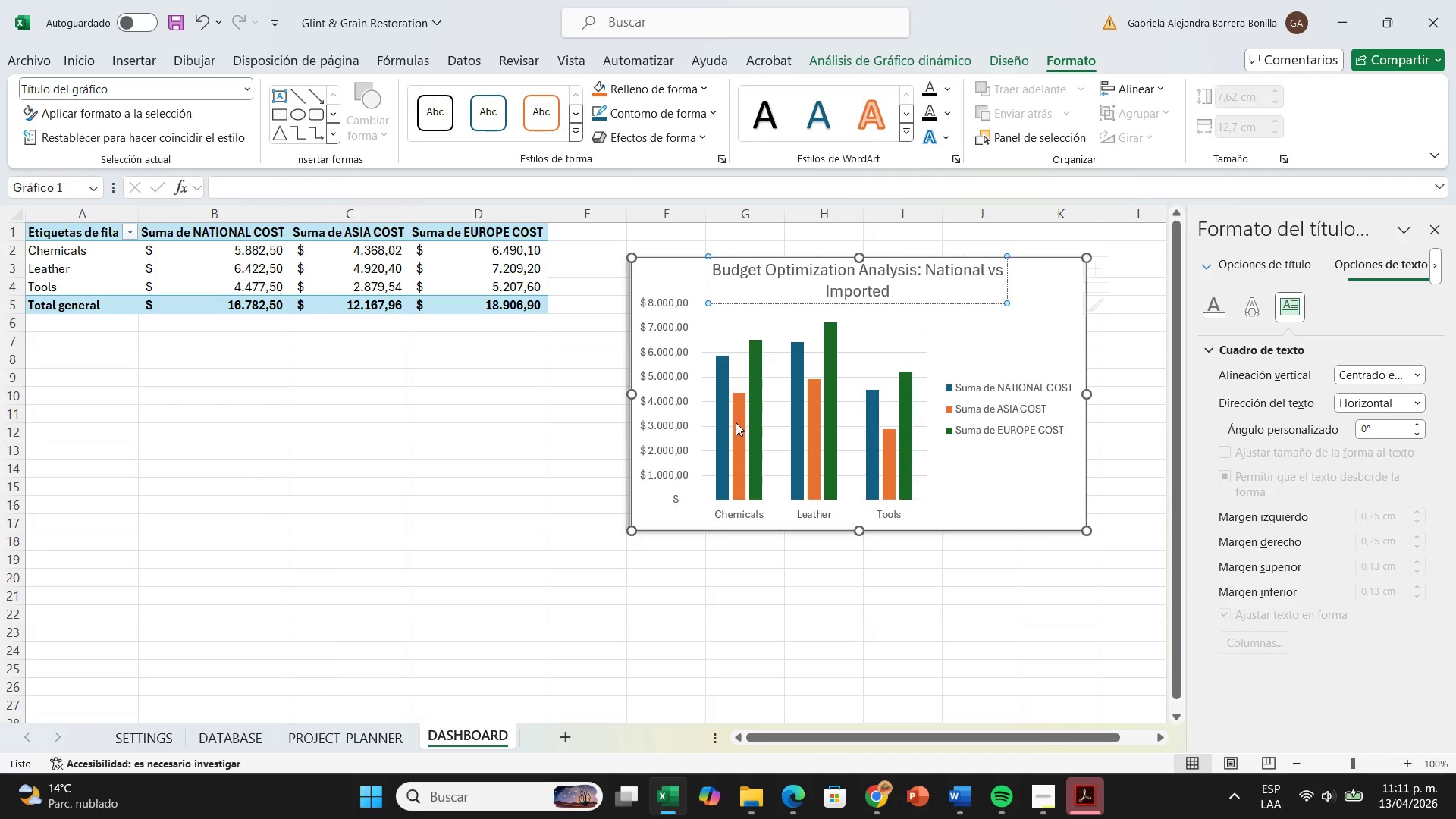 
left_click([932, 335])
 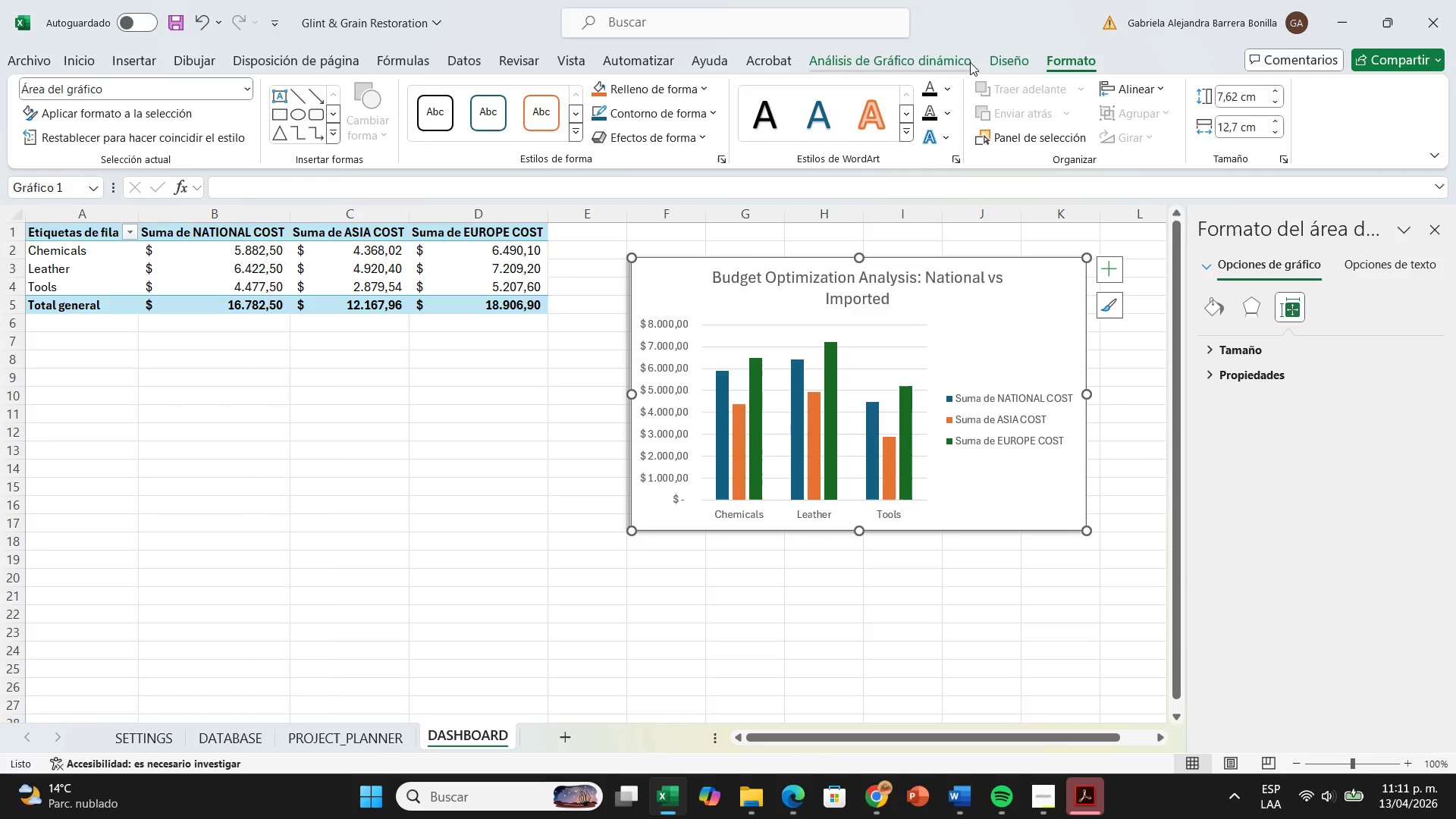 
left_click([1003, 57])
 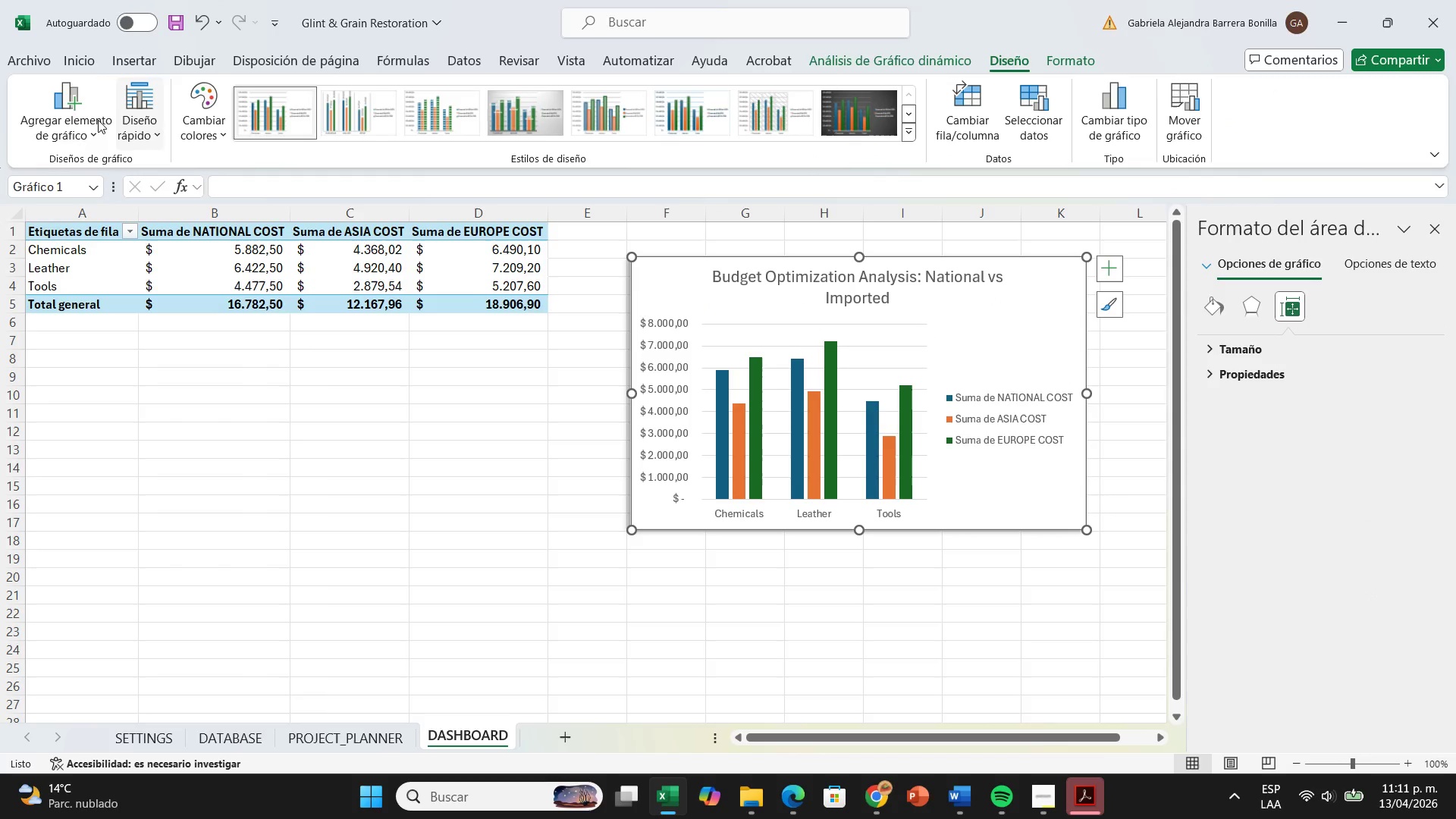 
left_click([213, 124])
 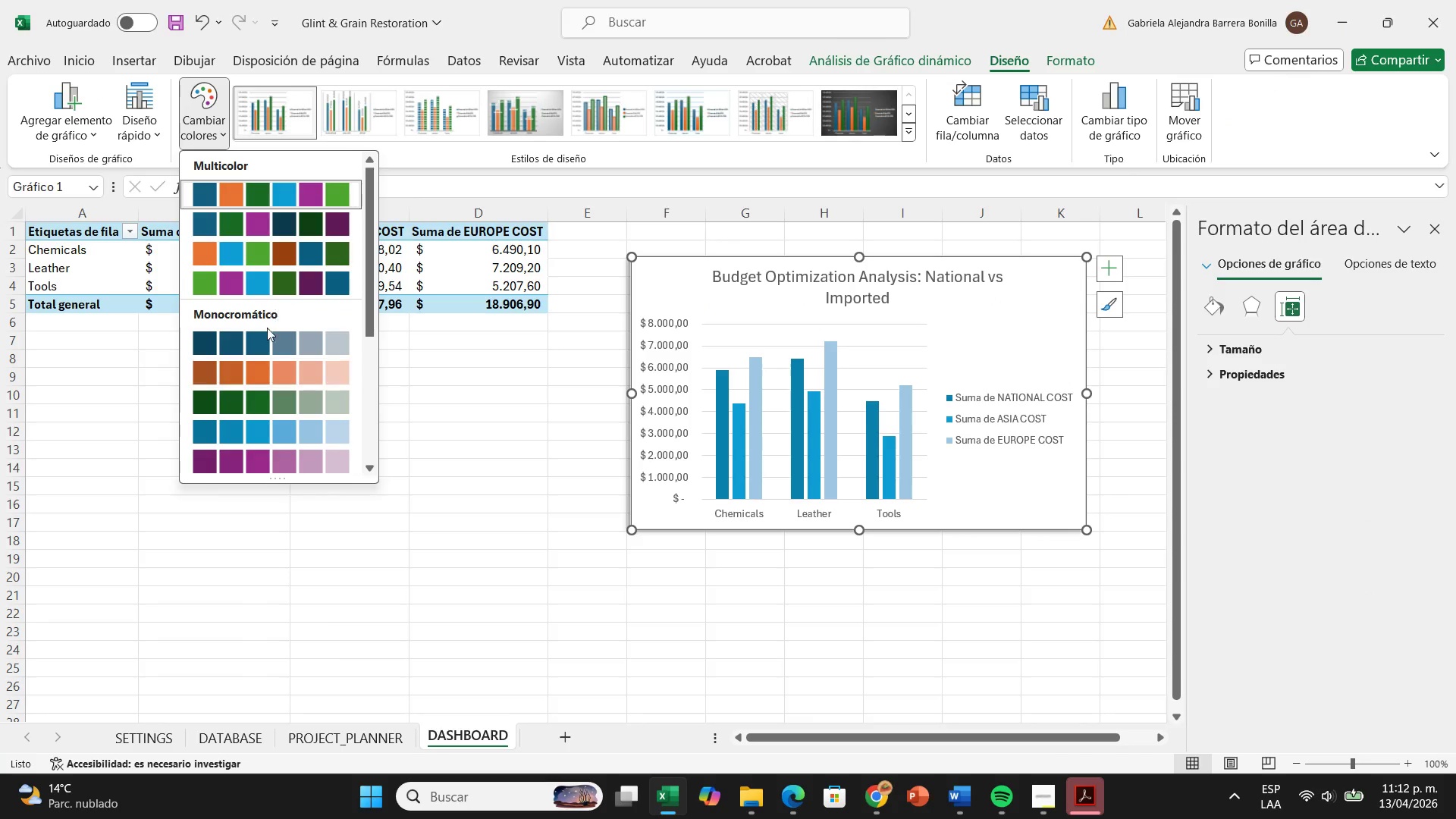 
left_click([256, 340])
 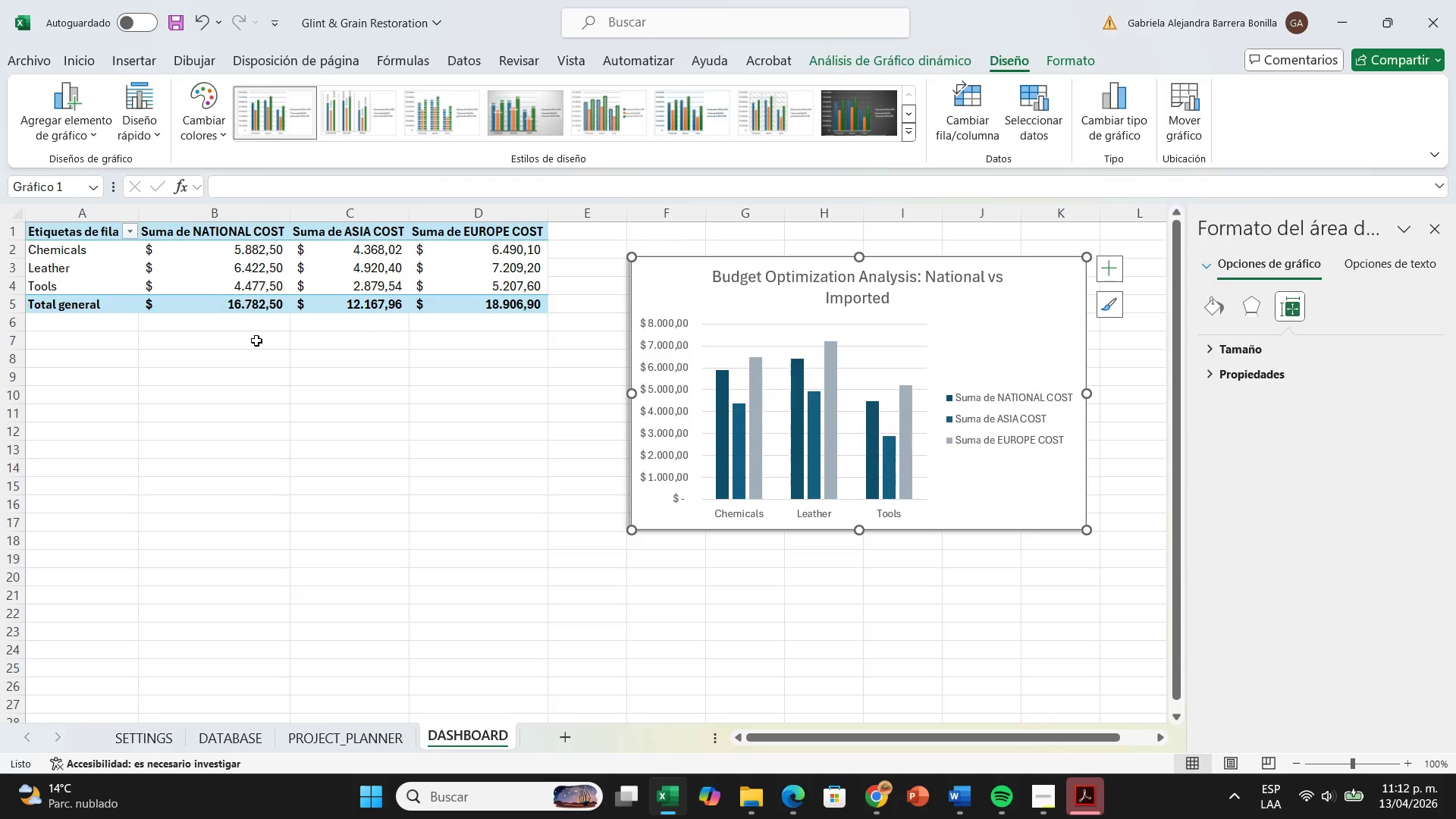 
left_click_drag(start_coordinate=[260, 340], to_coordinate=[463, 410])
 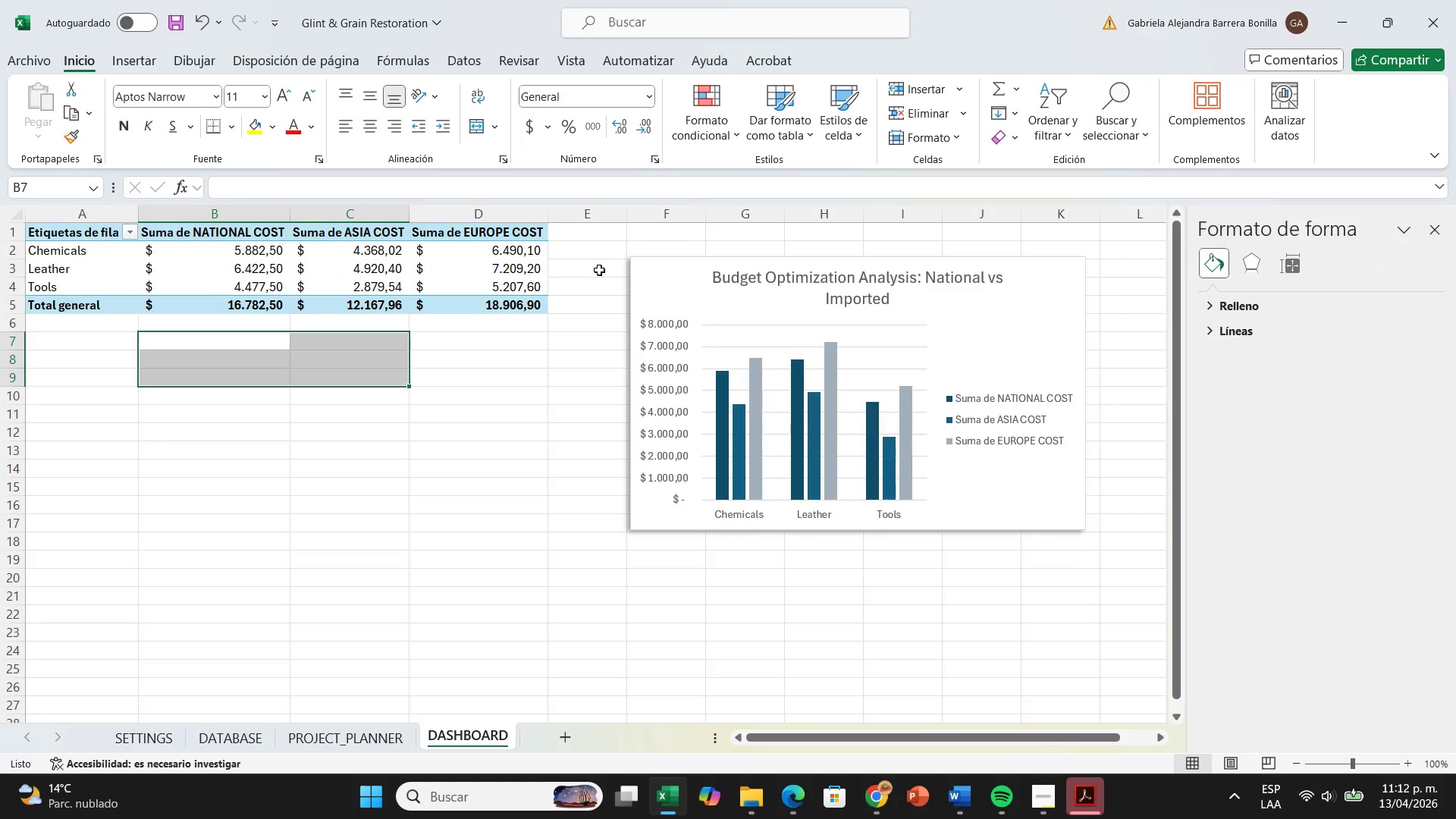 
scroll: coordinate [0, 12], scroll_direction: down, amount: 1.0
 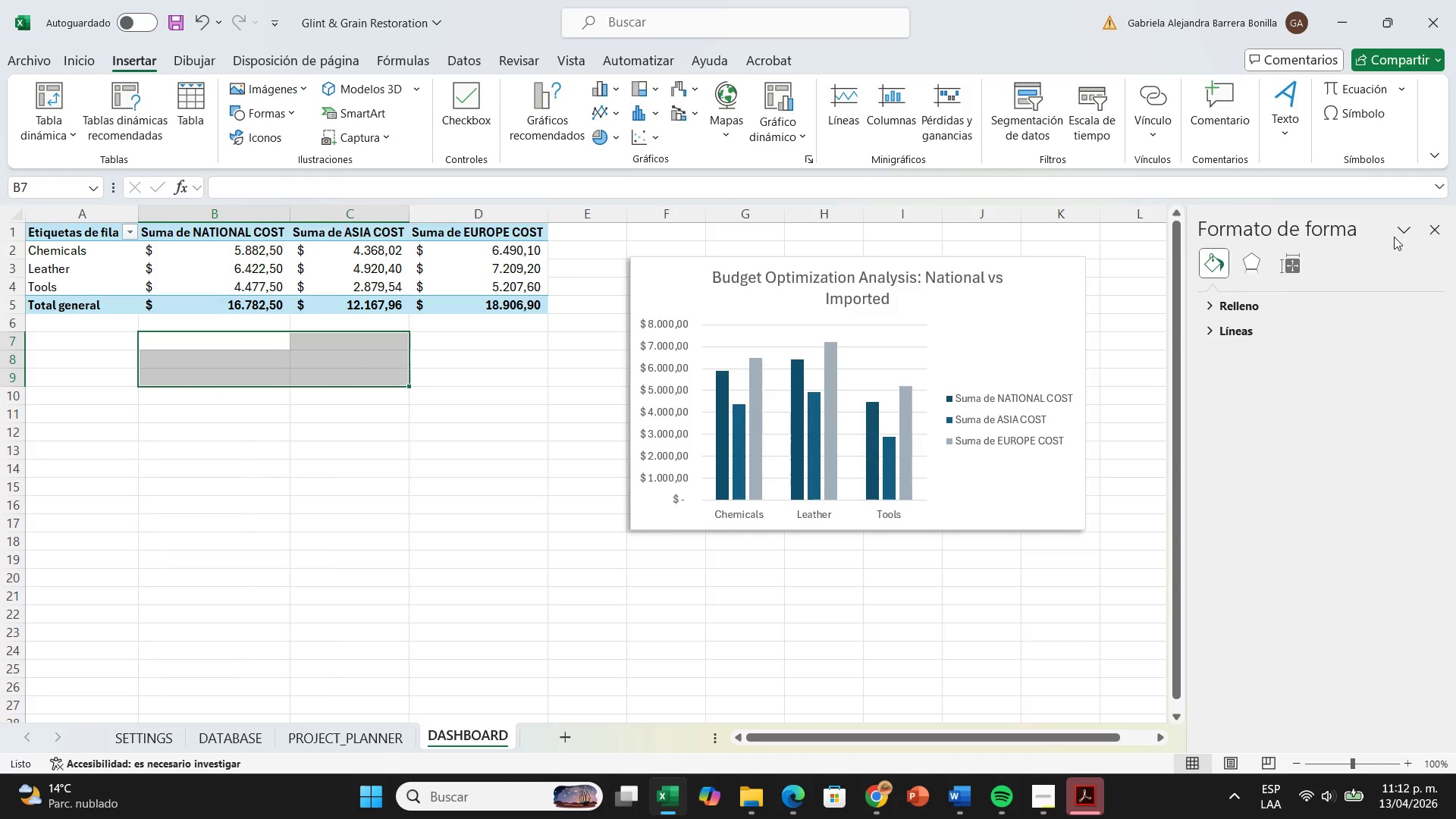 
wait(5.24)
 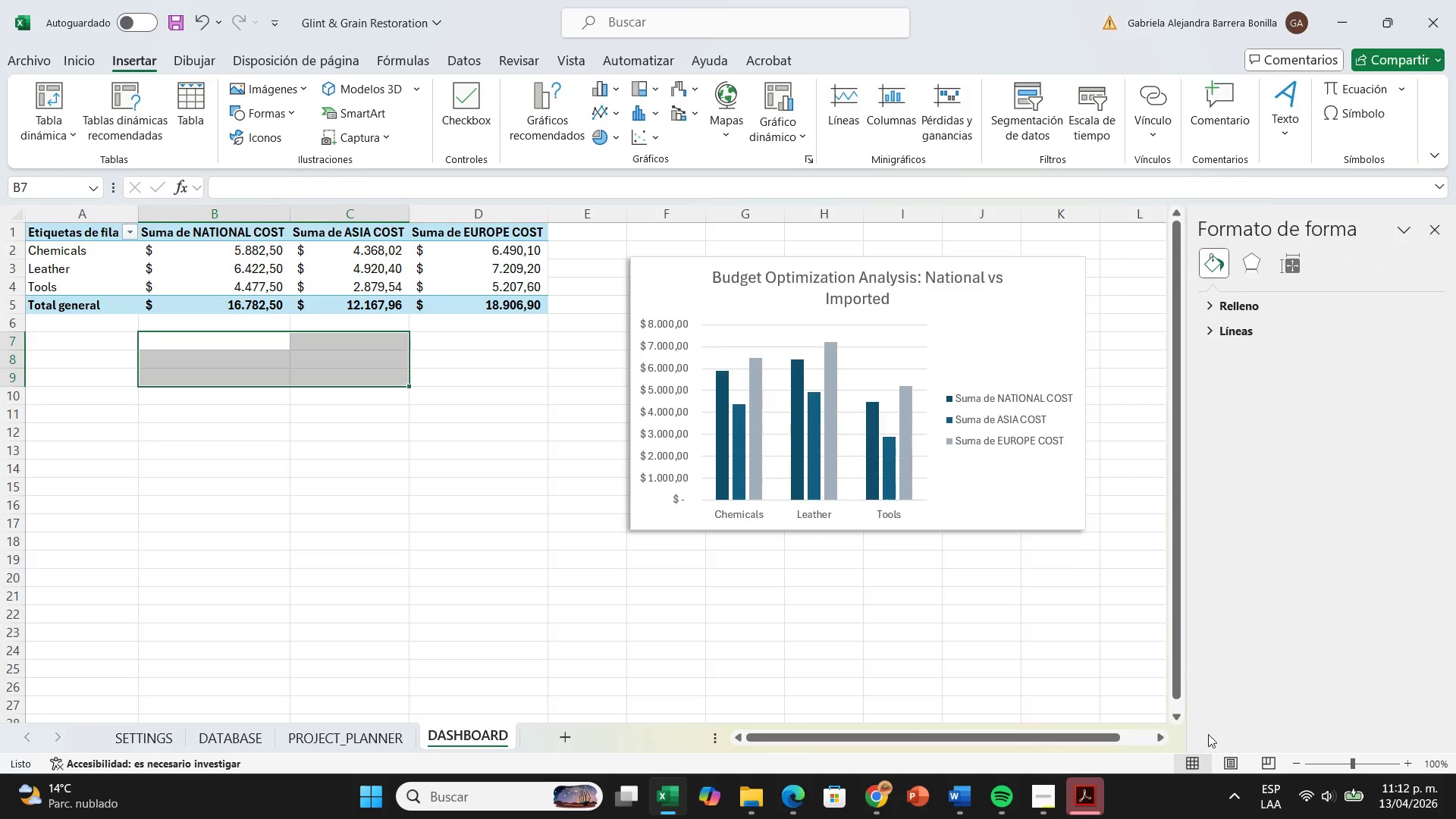 
left_click([1445, 233])
 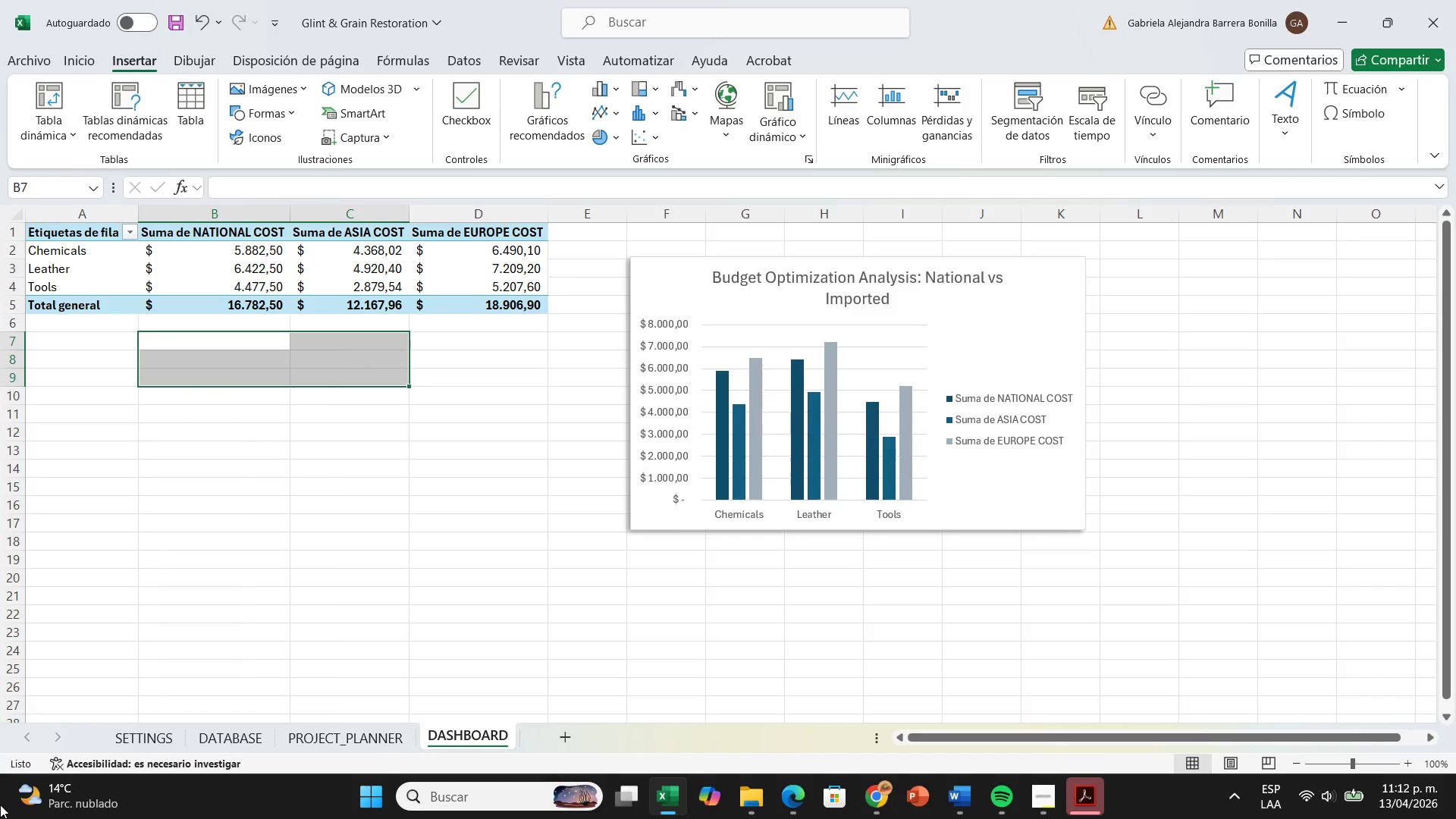 
wait(12.83)
 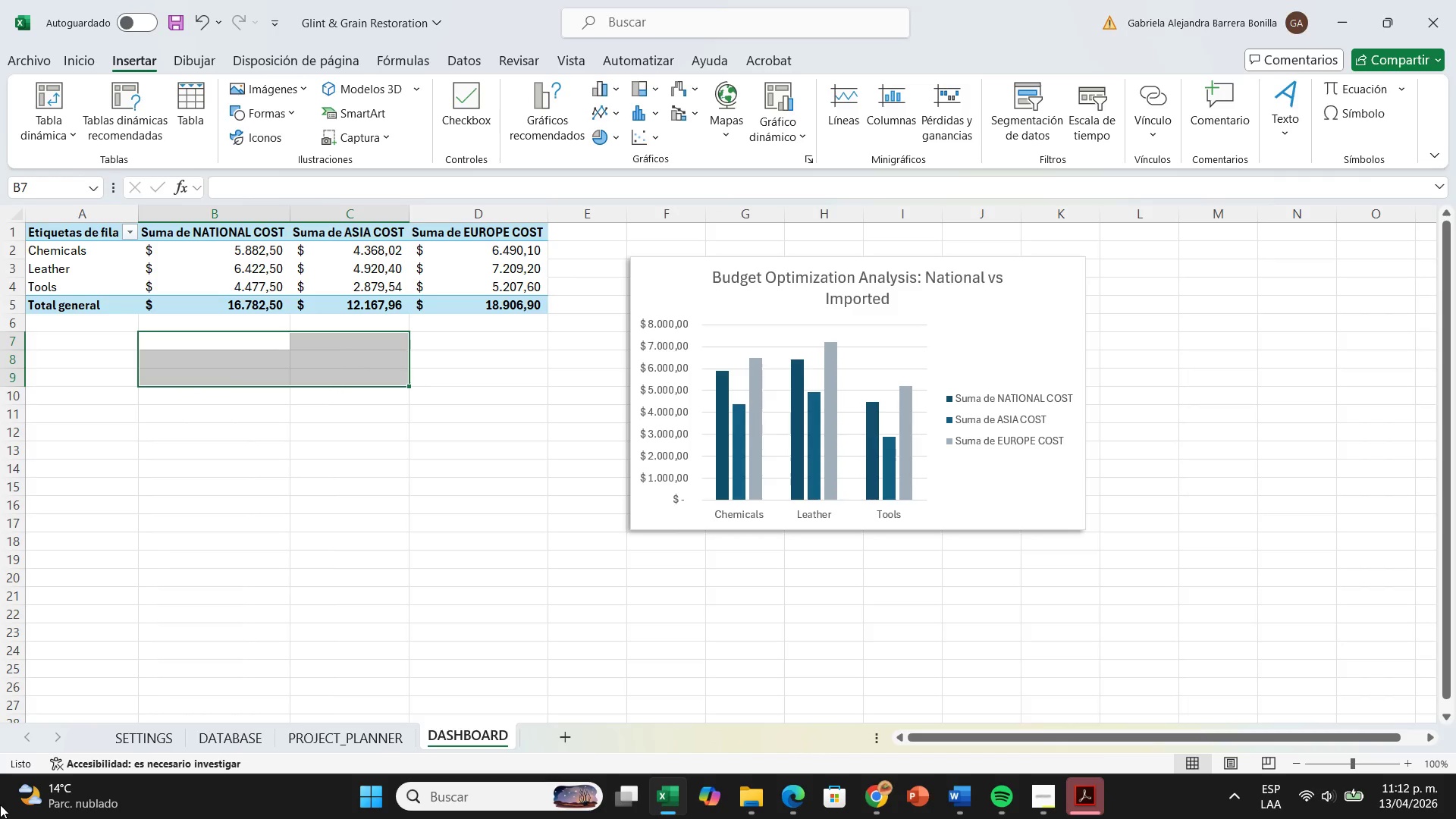 
left_click([1006, 435])
 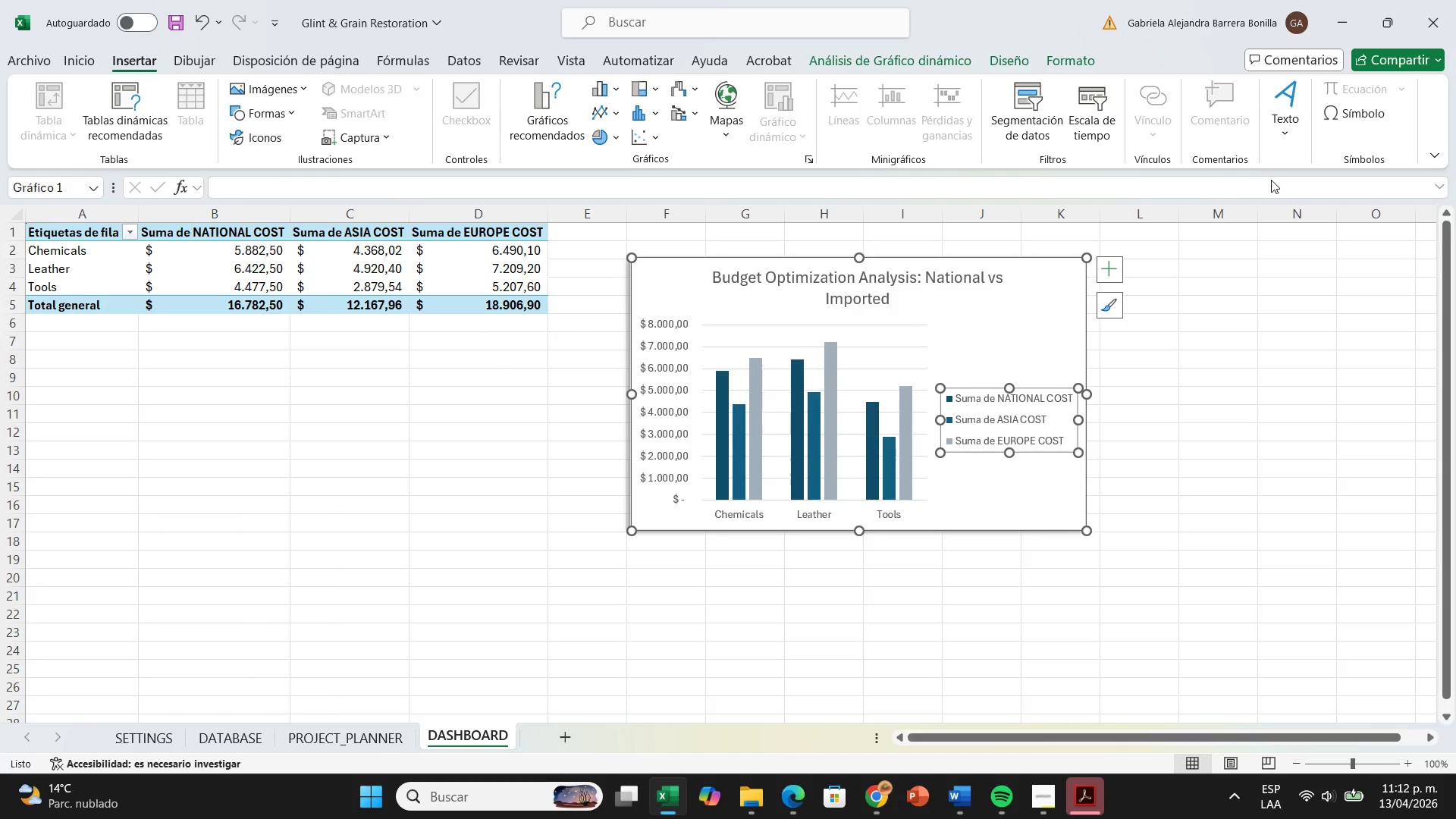 
wait(6.39)
 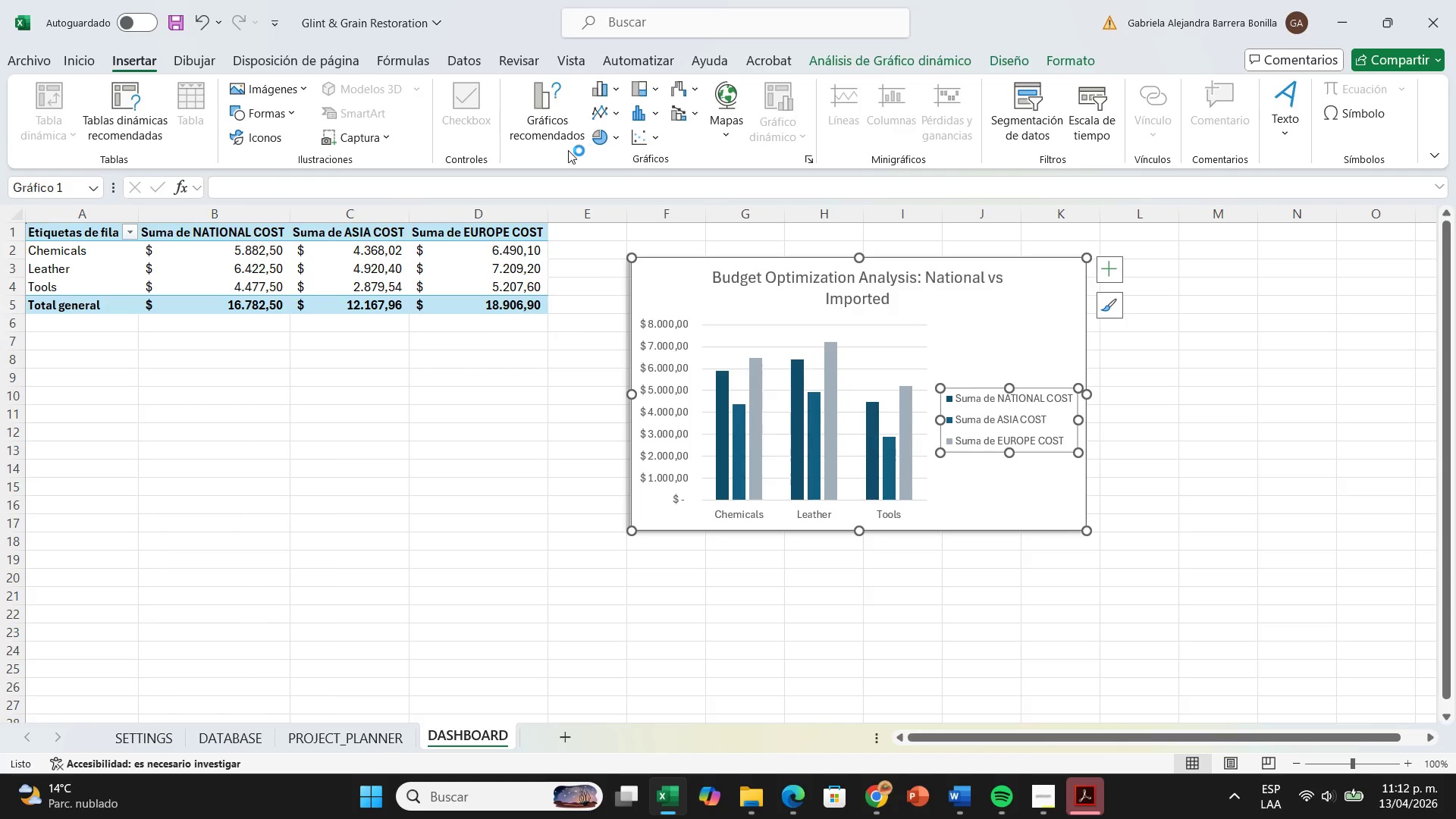 
left_click([1053, 67])
 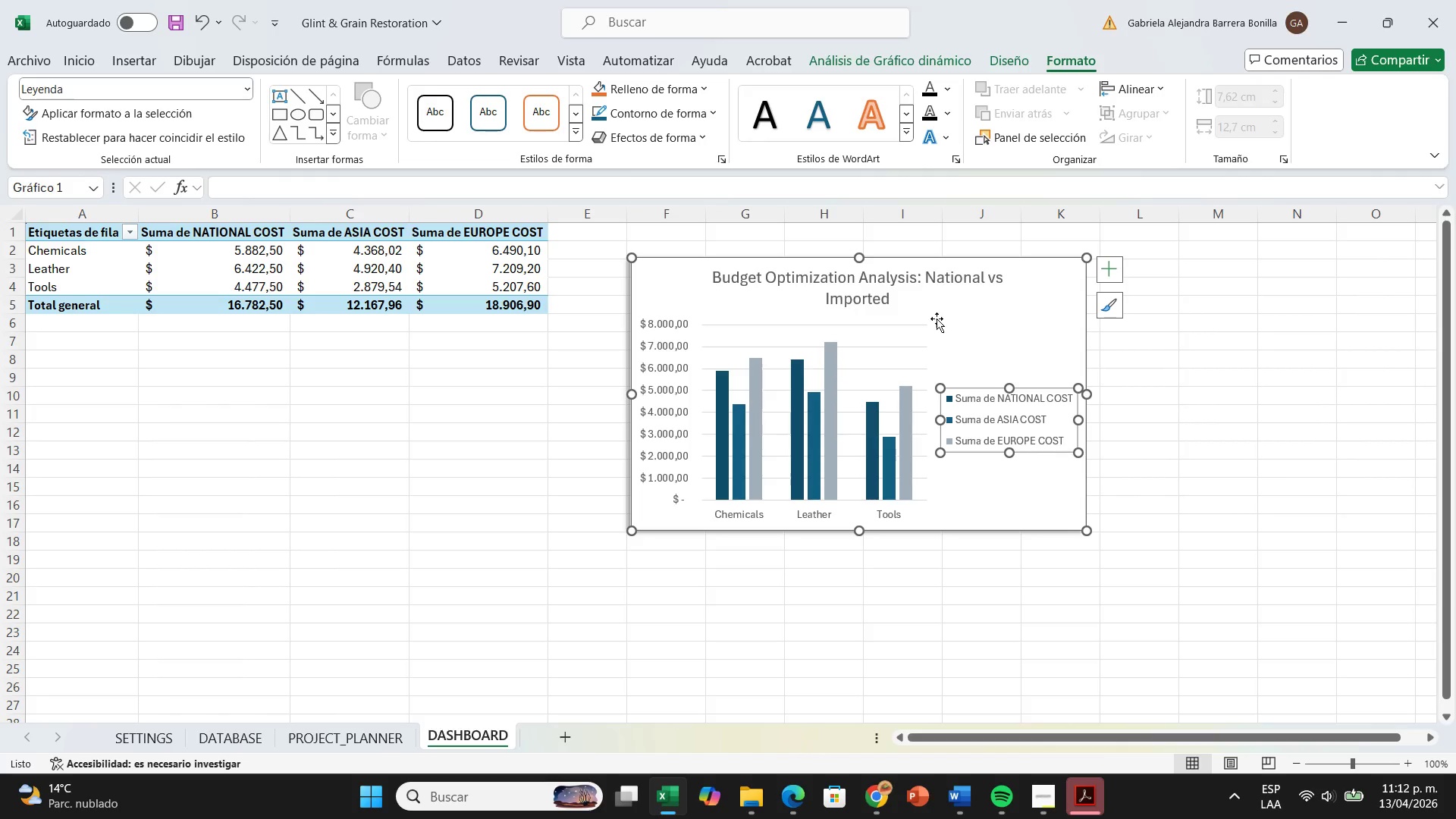 
left_click([984, 419])
 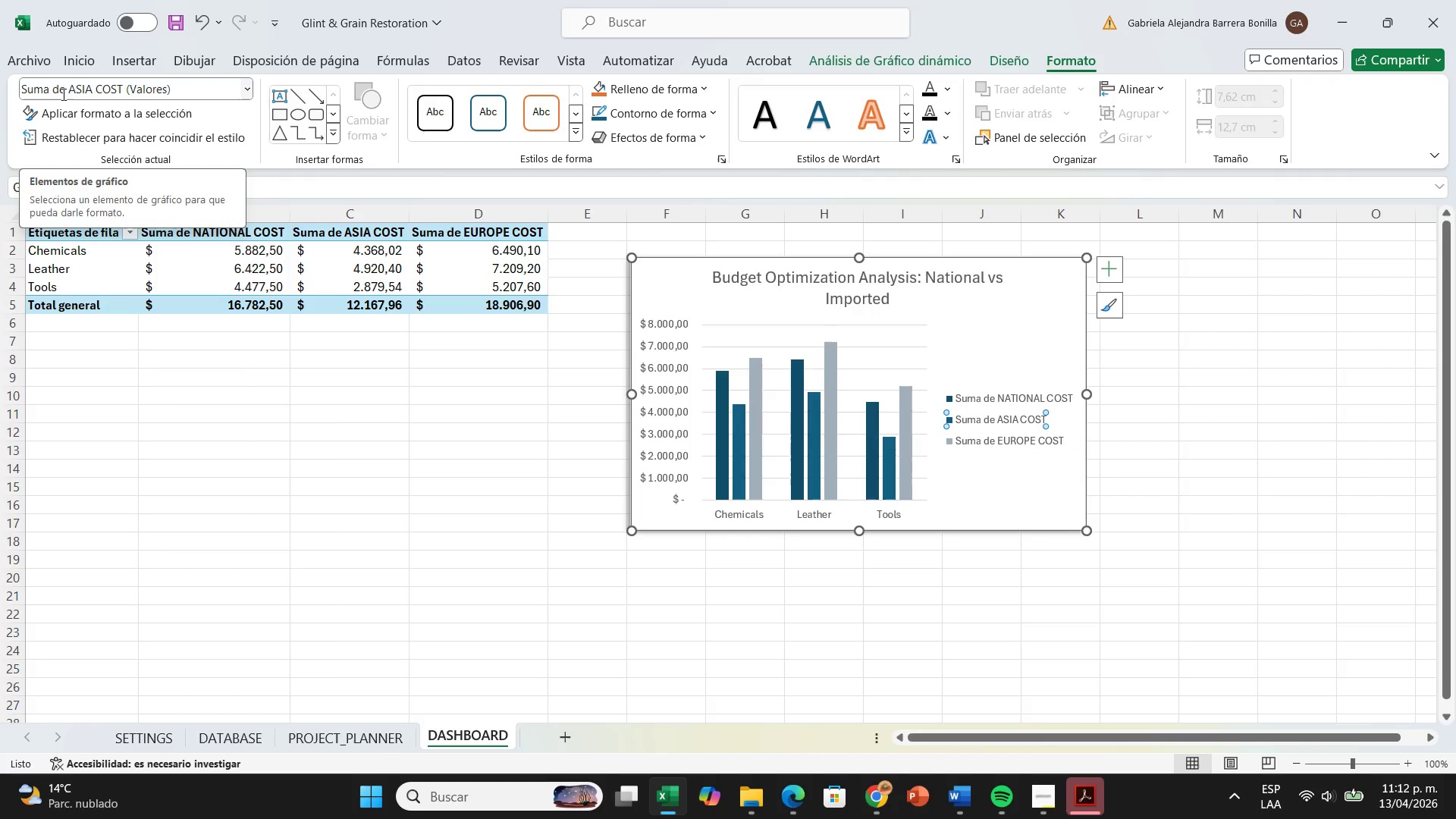 
wait(8.83)
 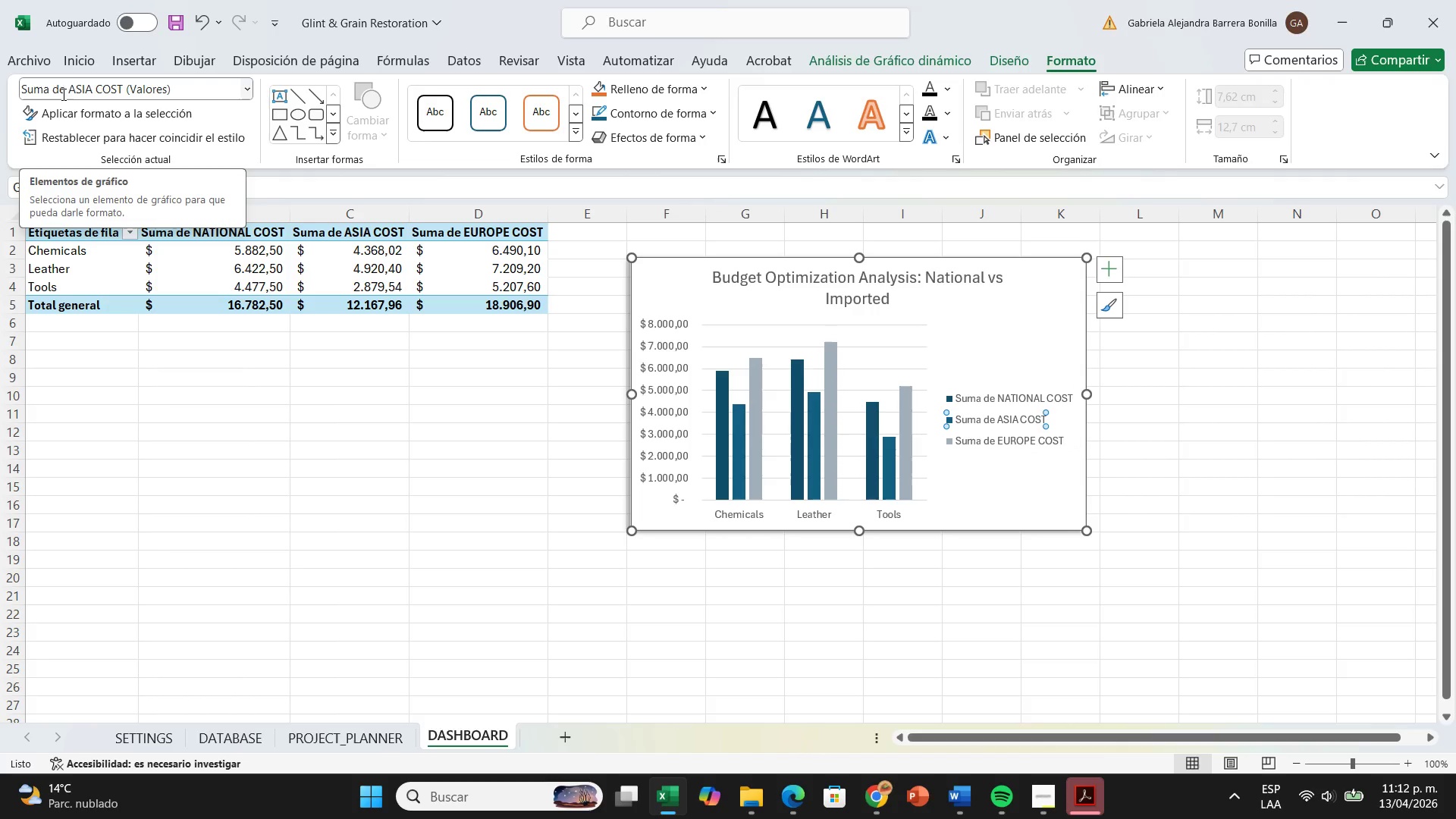 
left_click([64, 91])
 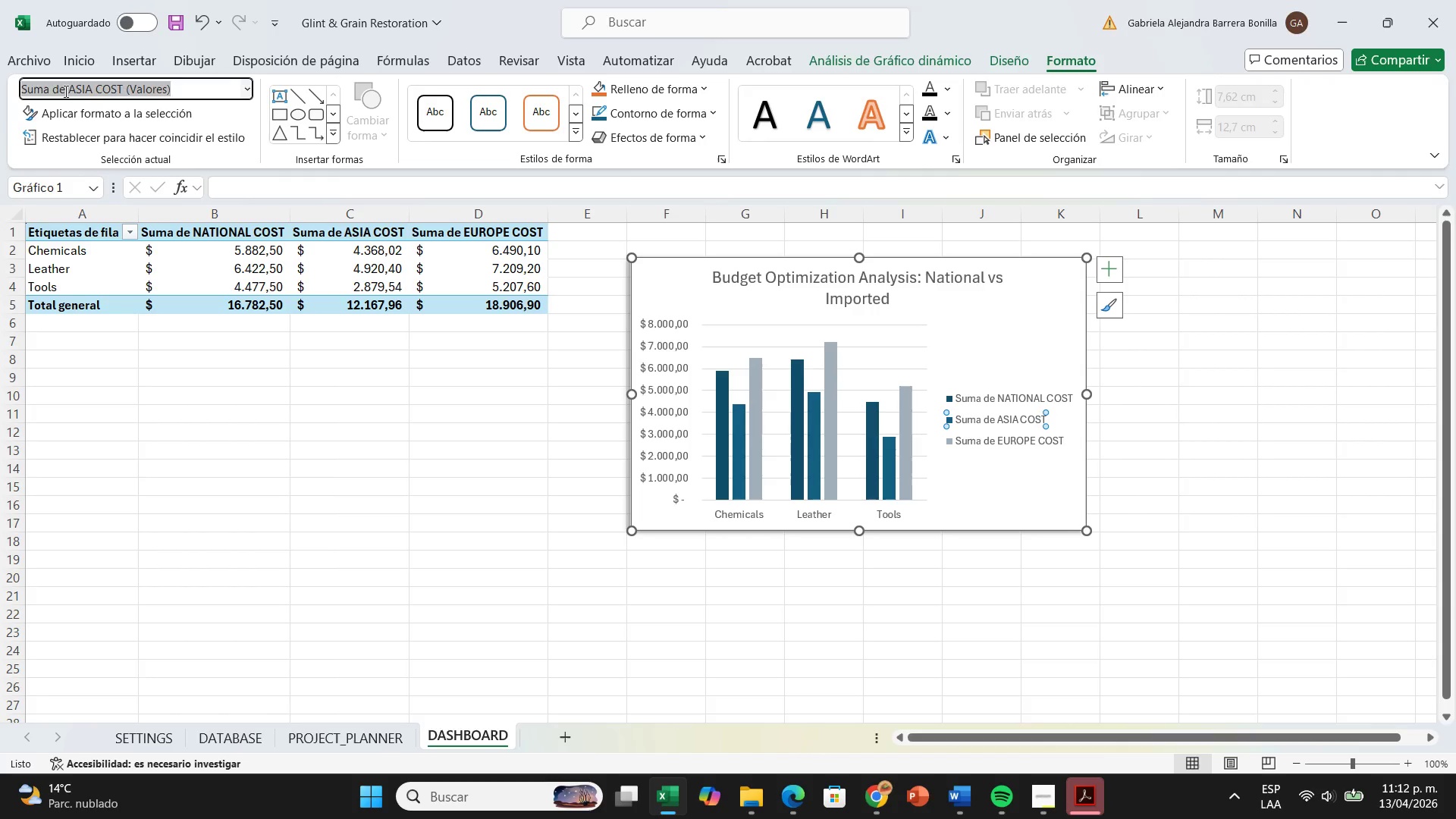 
left_click([64, 91])
 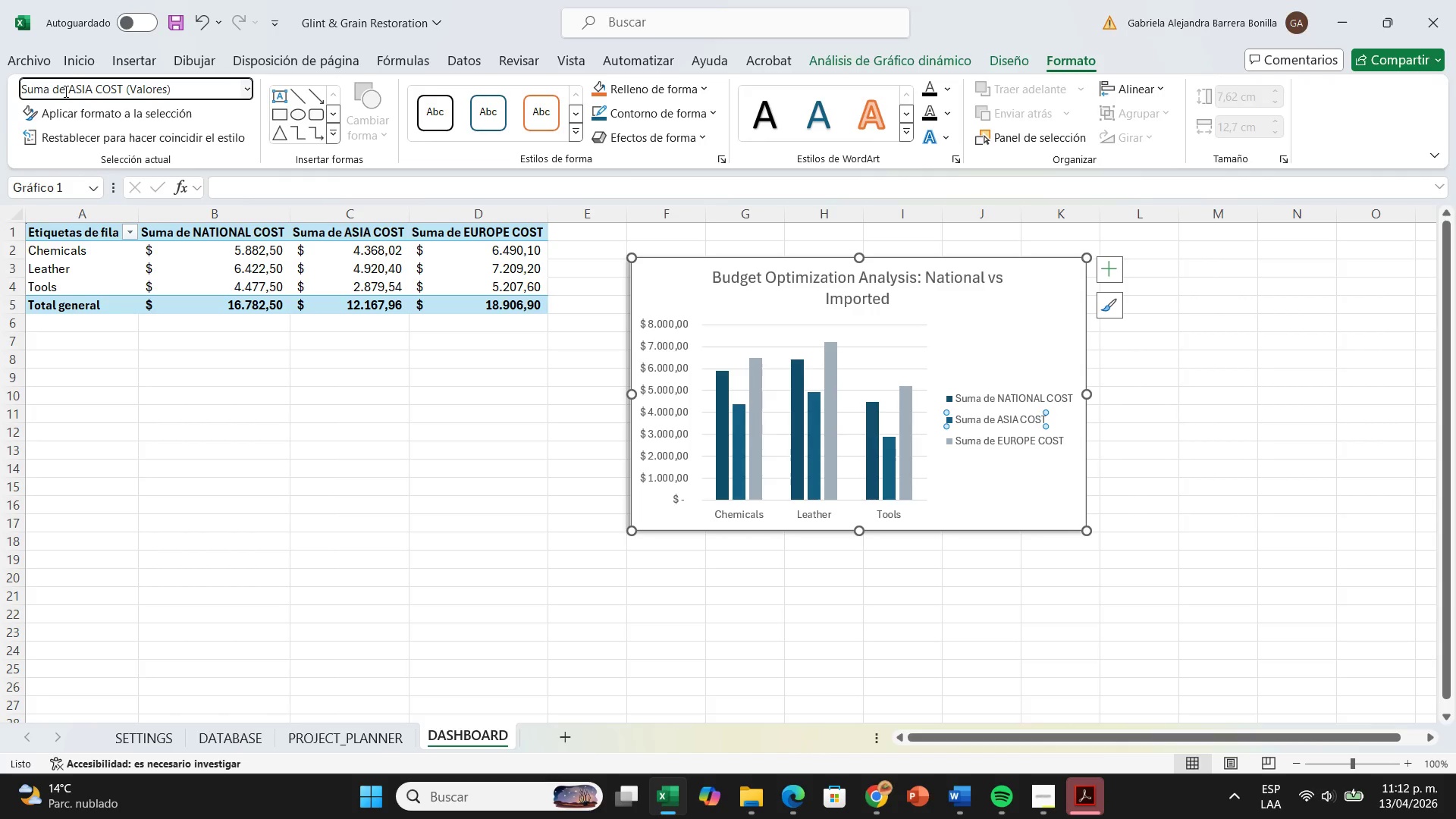 
hold_key(key=Backspace, duration=0.86)
 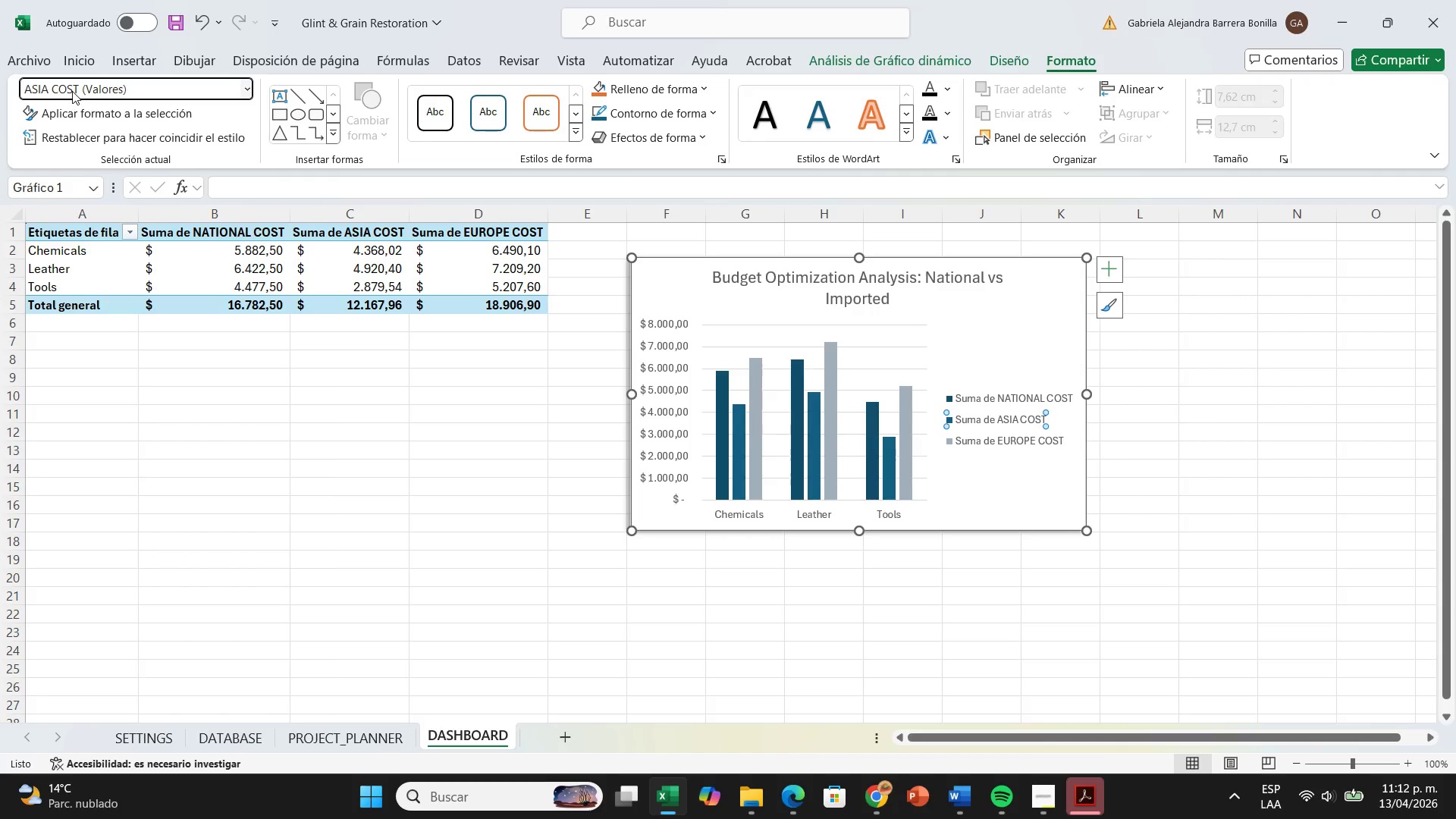 
key(Enter)
 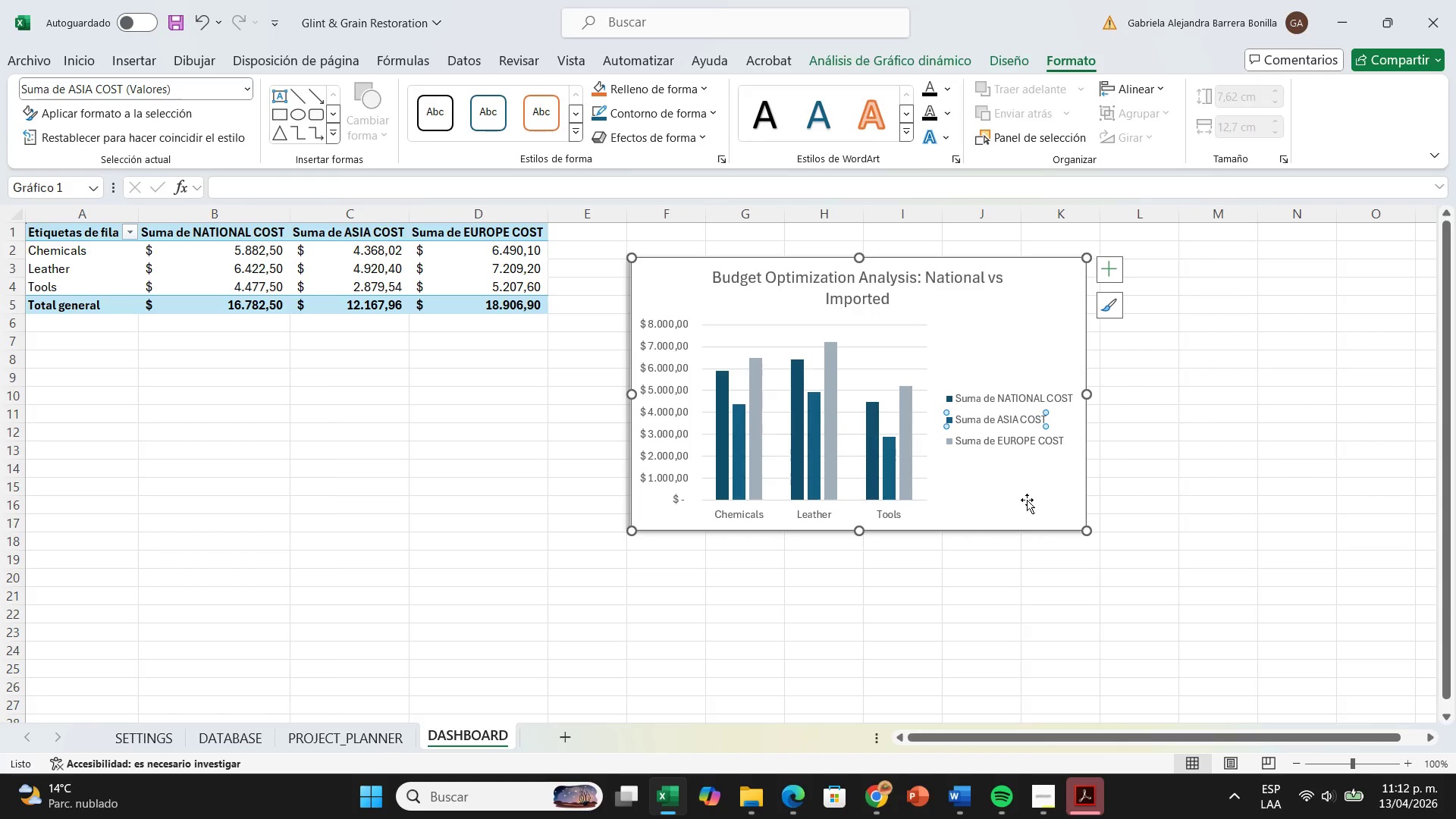 
left_click([1027, 500])
 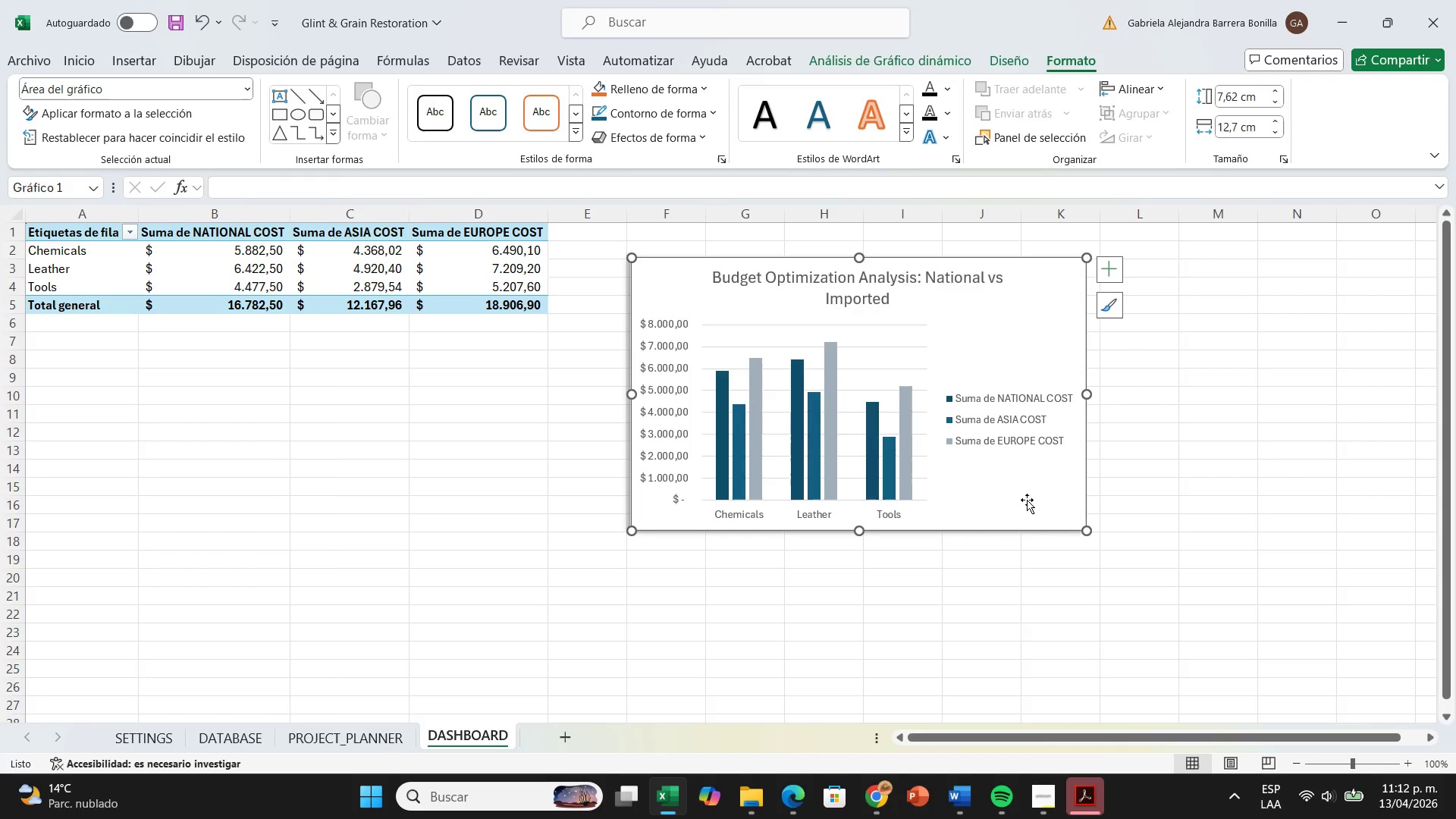 
wait(8.72)
 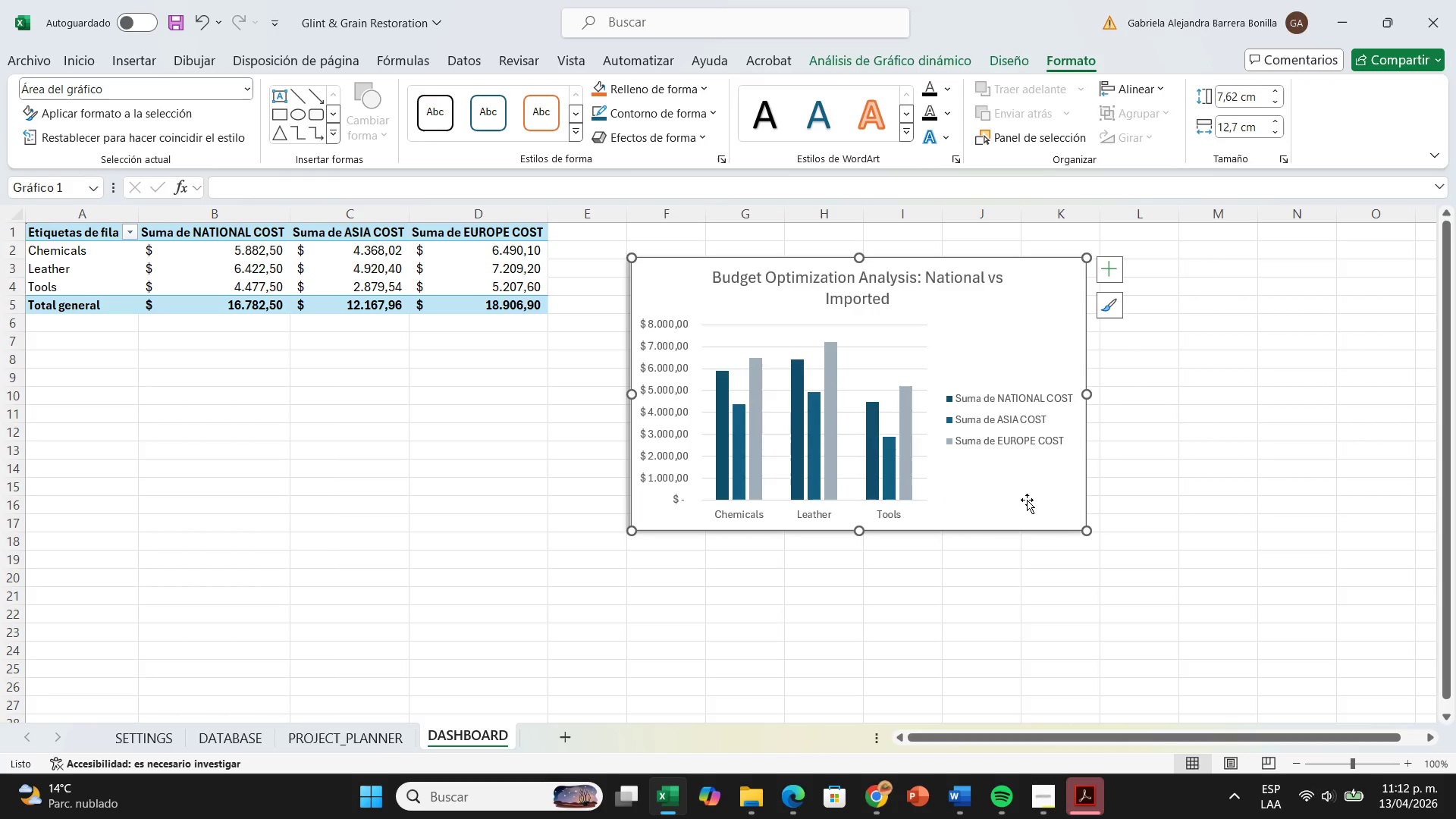 
left_click([996, 413])
 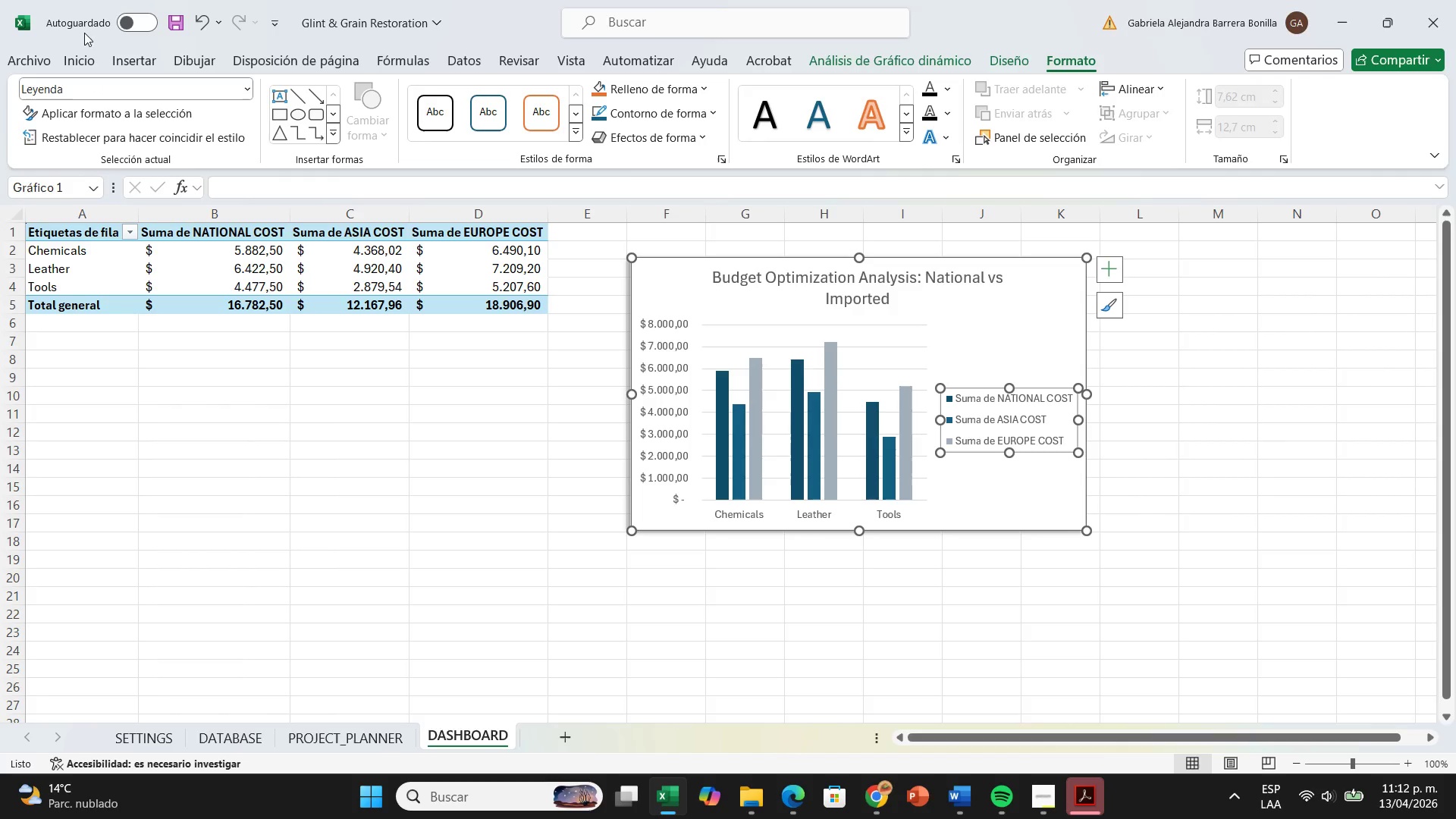 
left_click([84, 59])
 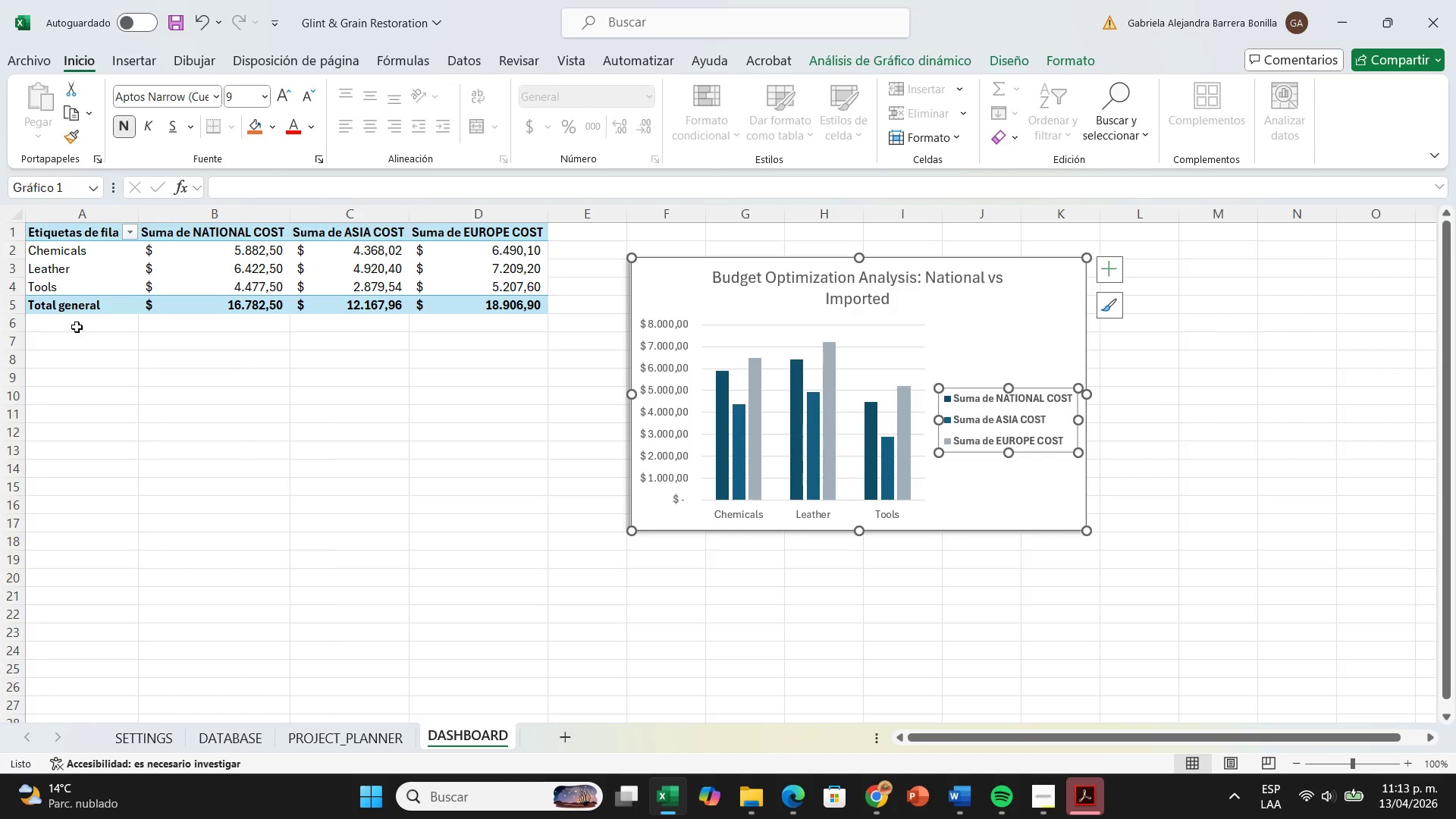 
wait(5.03)
 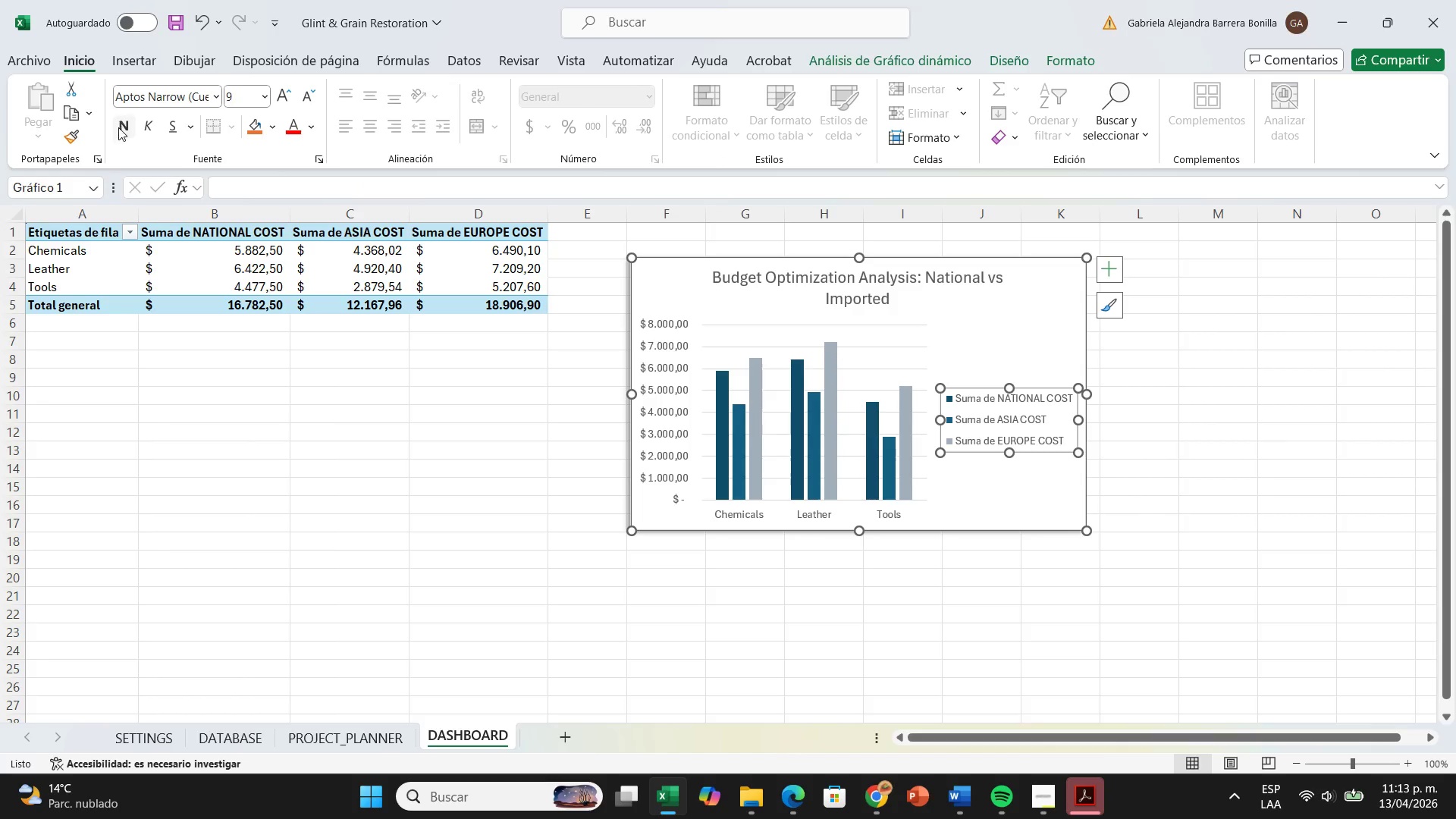 
left_click([742, 515])
 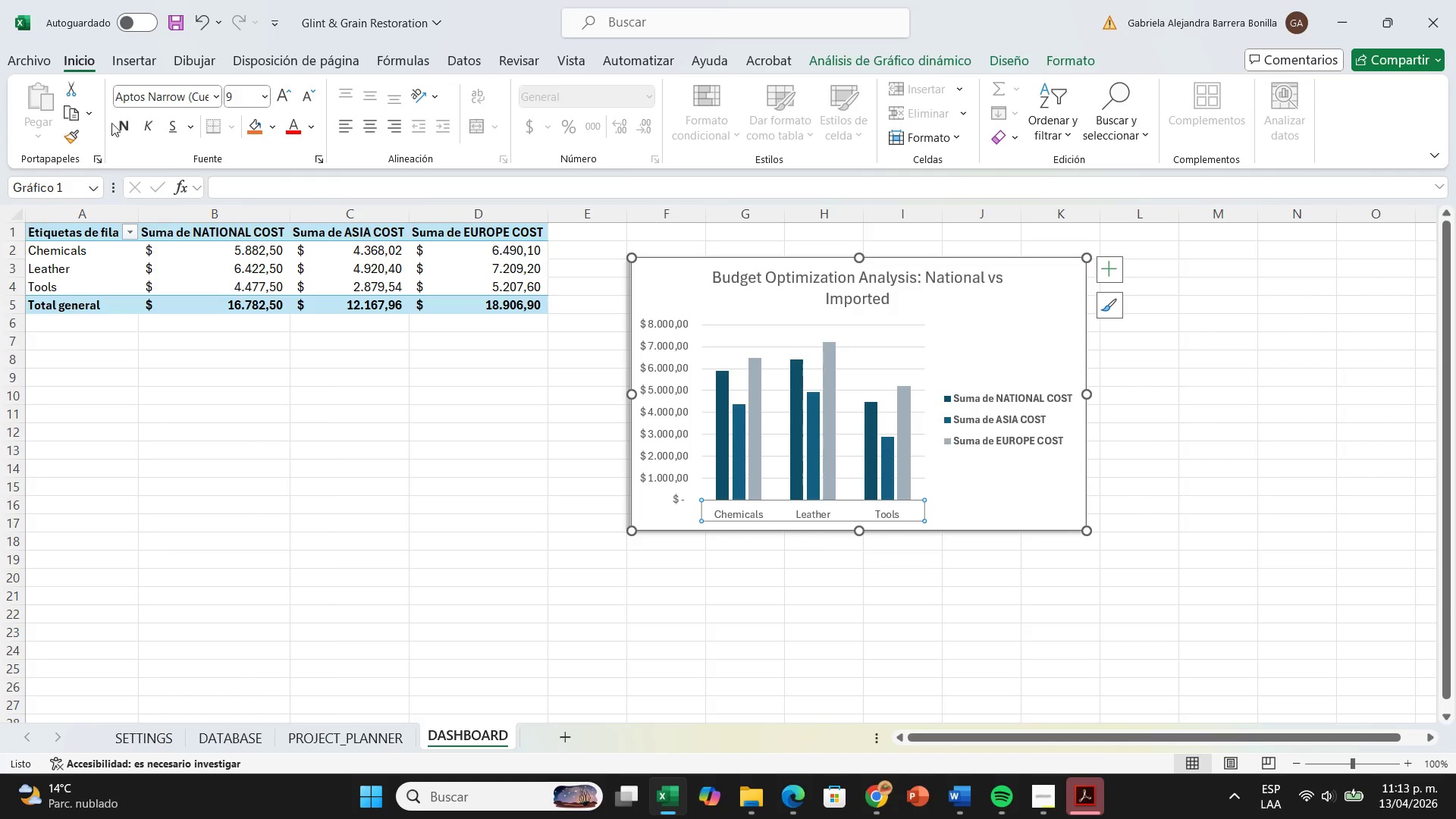 
left_click([128, 123])
 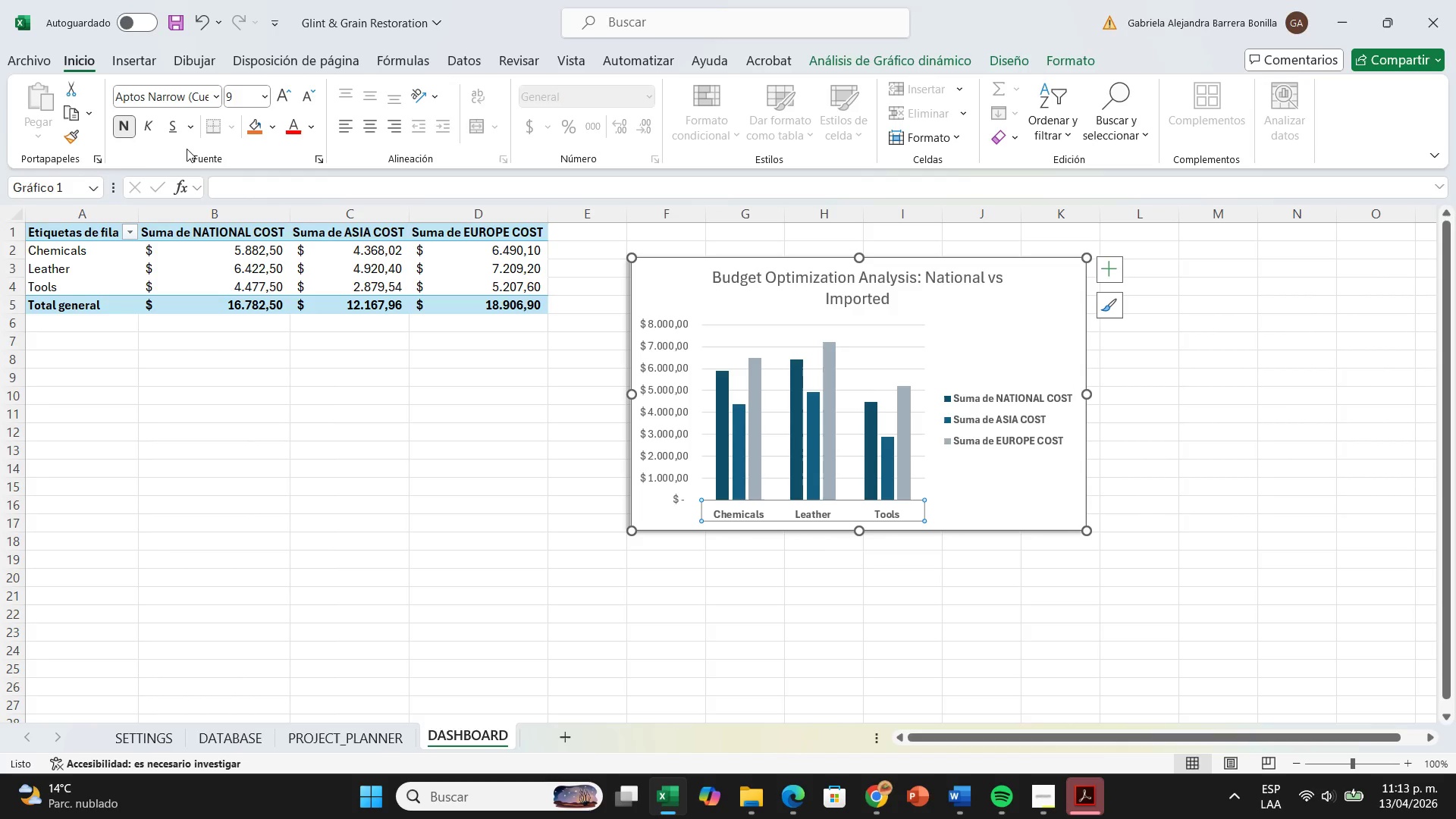 
mouse_move([223, 133])
 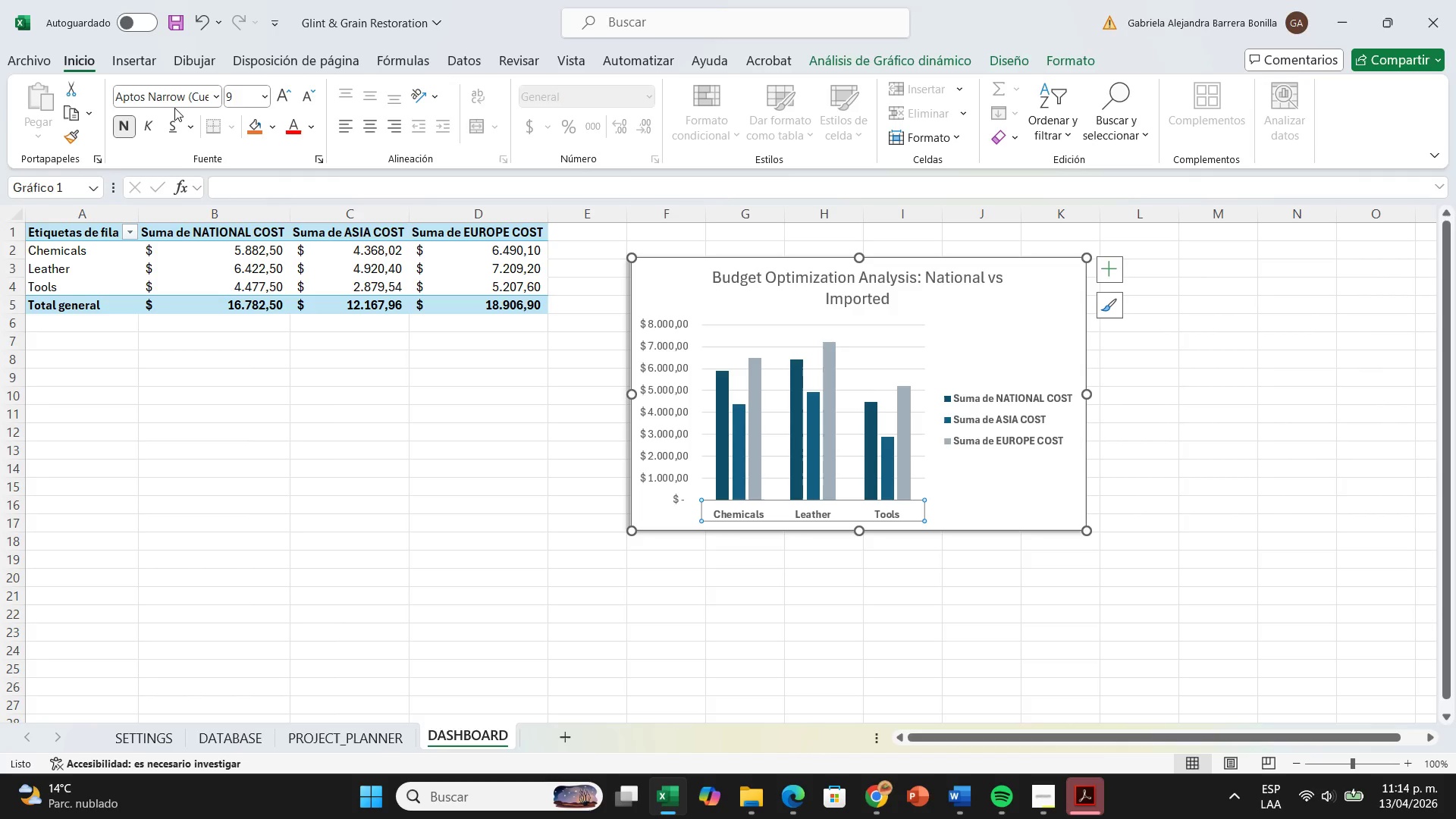 
wait(66.07)
 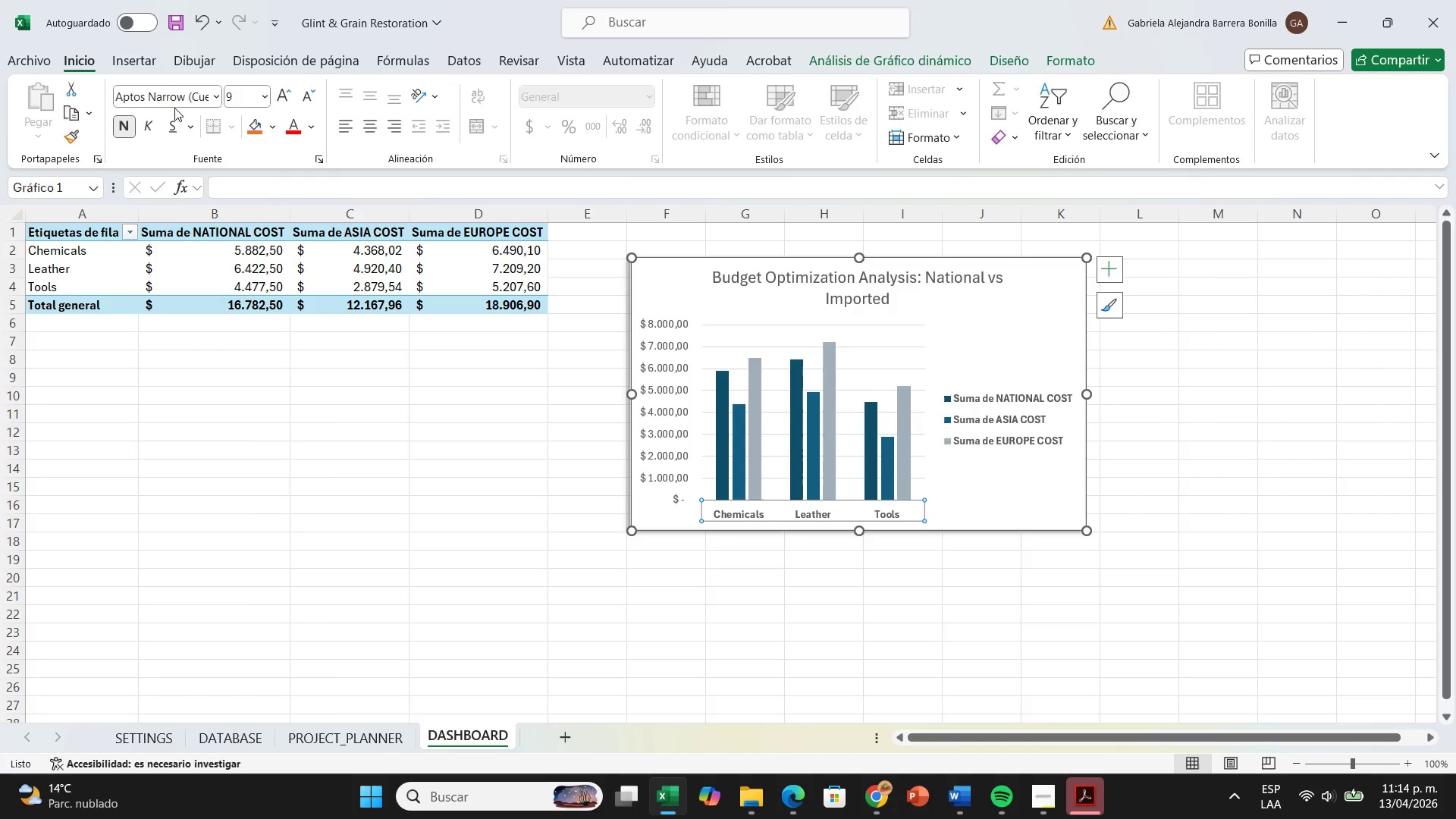 
left_click([62, 350])
 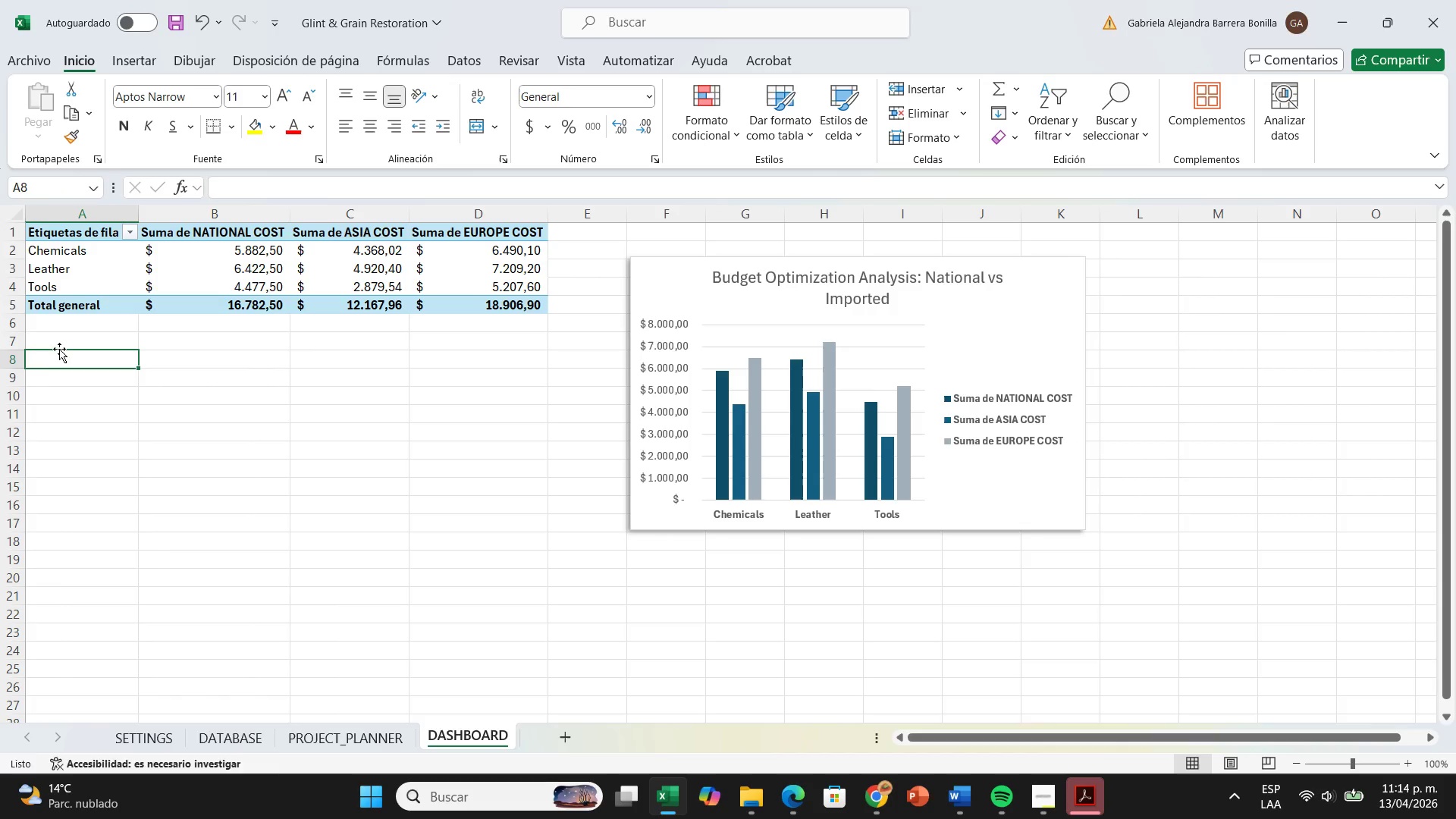 
left_click([59, 349])
 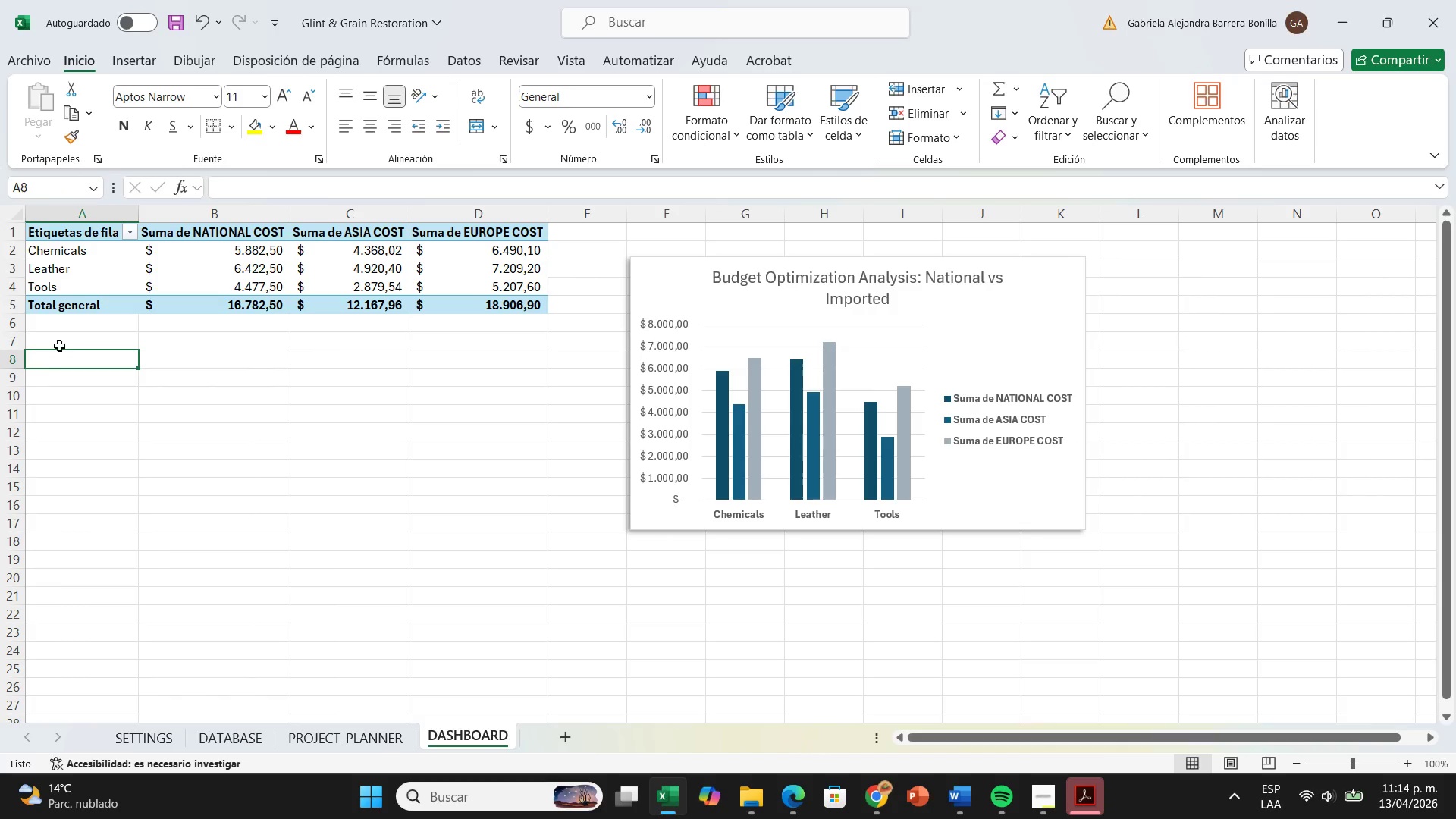 
left_click([59, 345])
 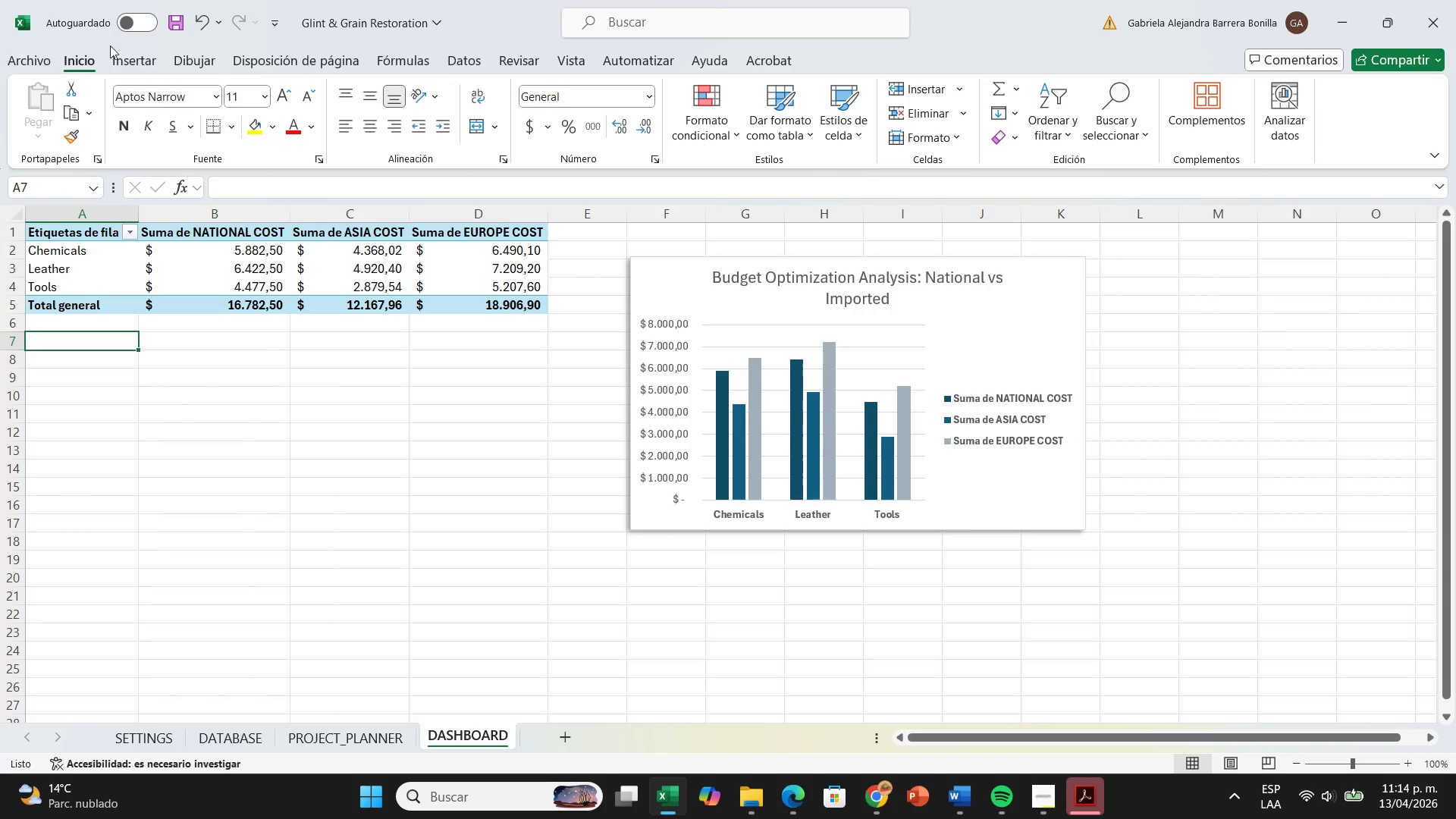 
left_click([126, 55])
 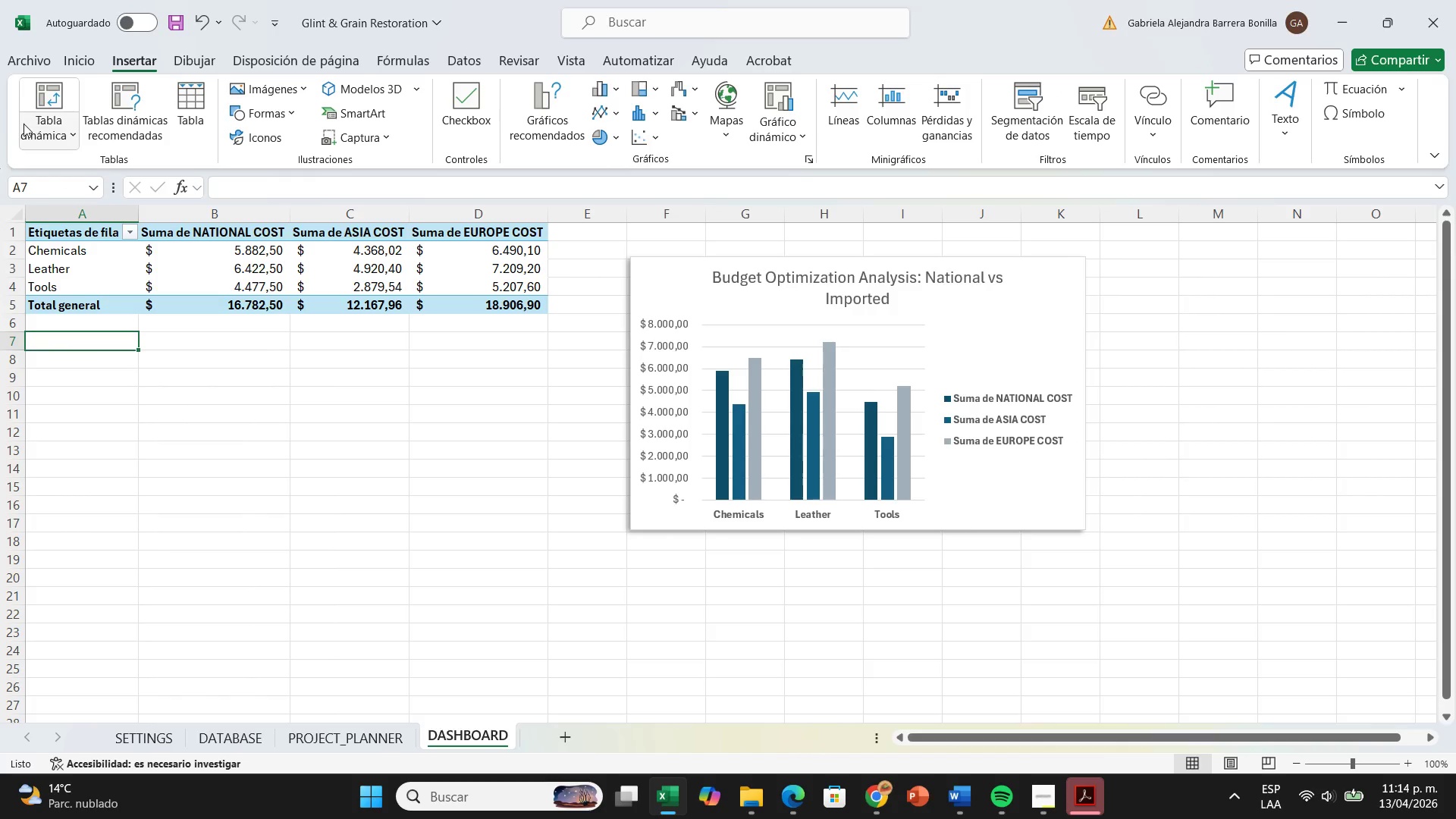 
left_click([35, 122])
 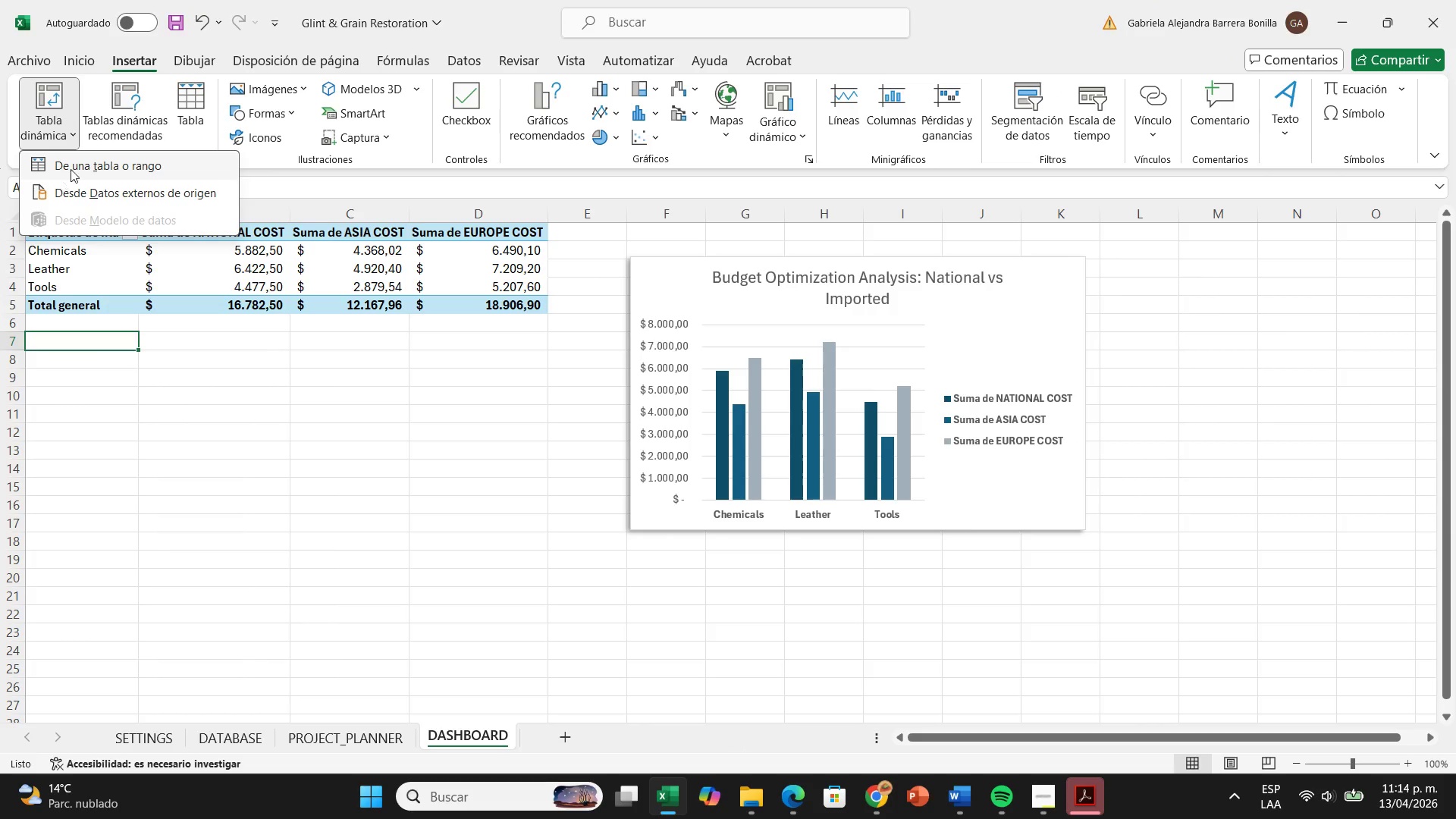 
left_click([84, 161])
 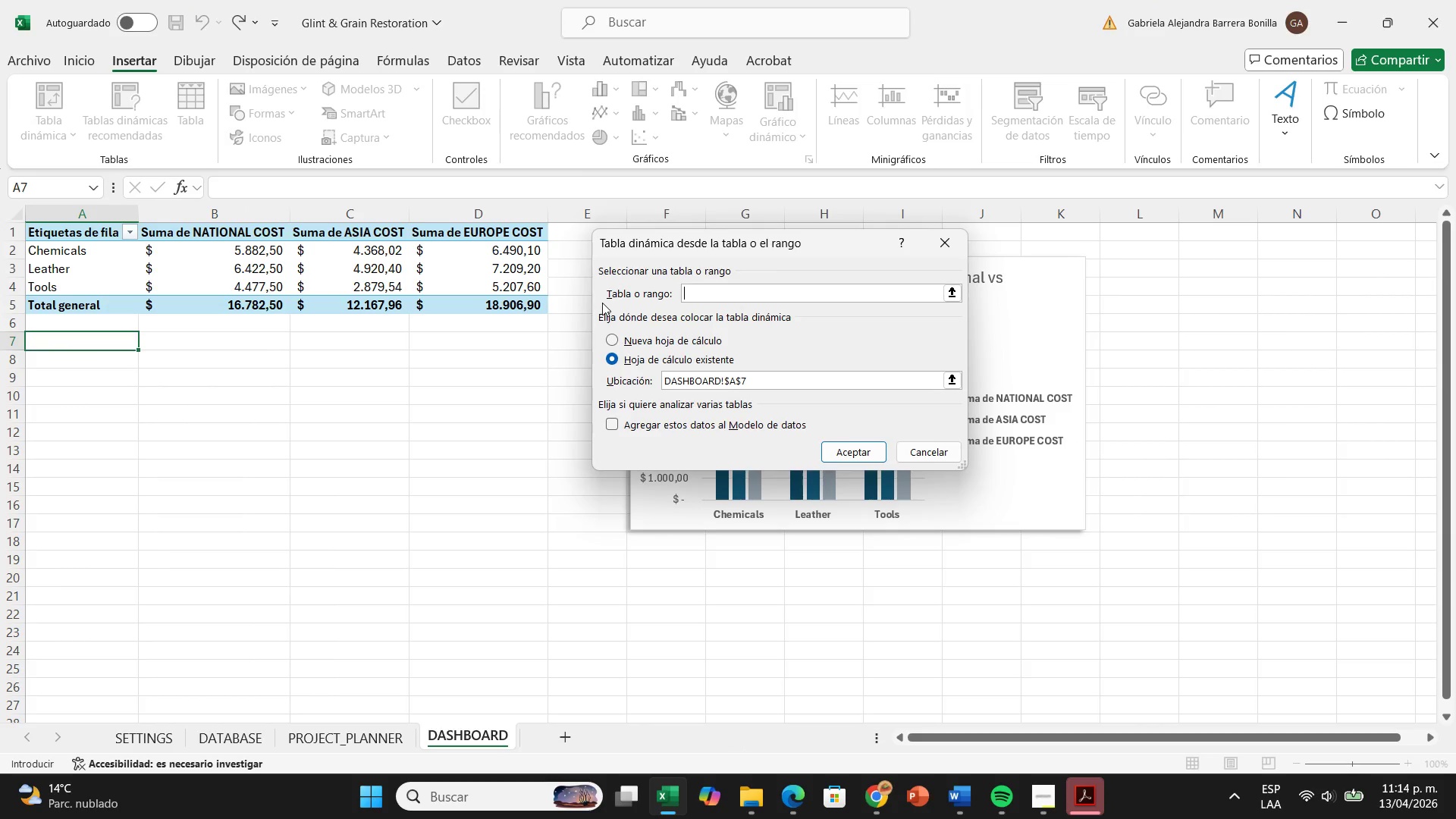 
type(pr)
key(Backspace)
key(Backspace)
type(PROJECTPLANNER)
 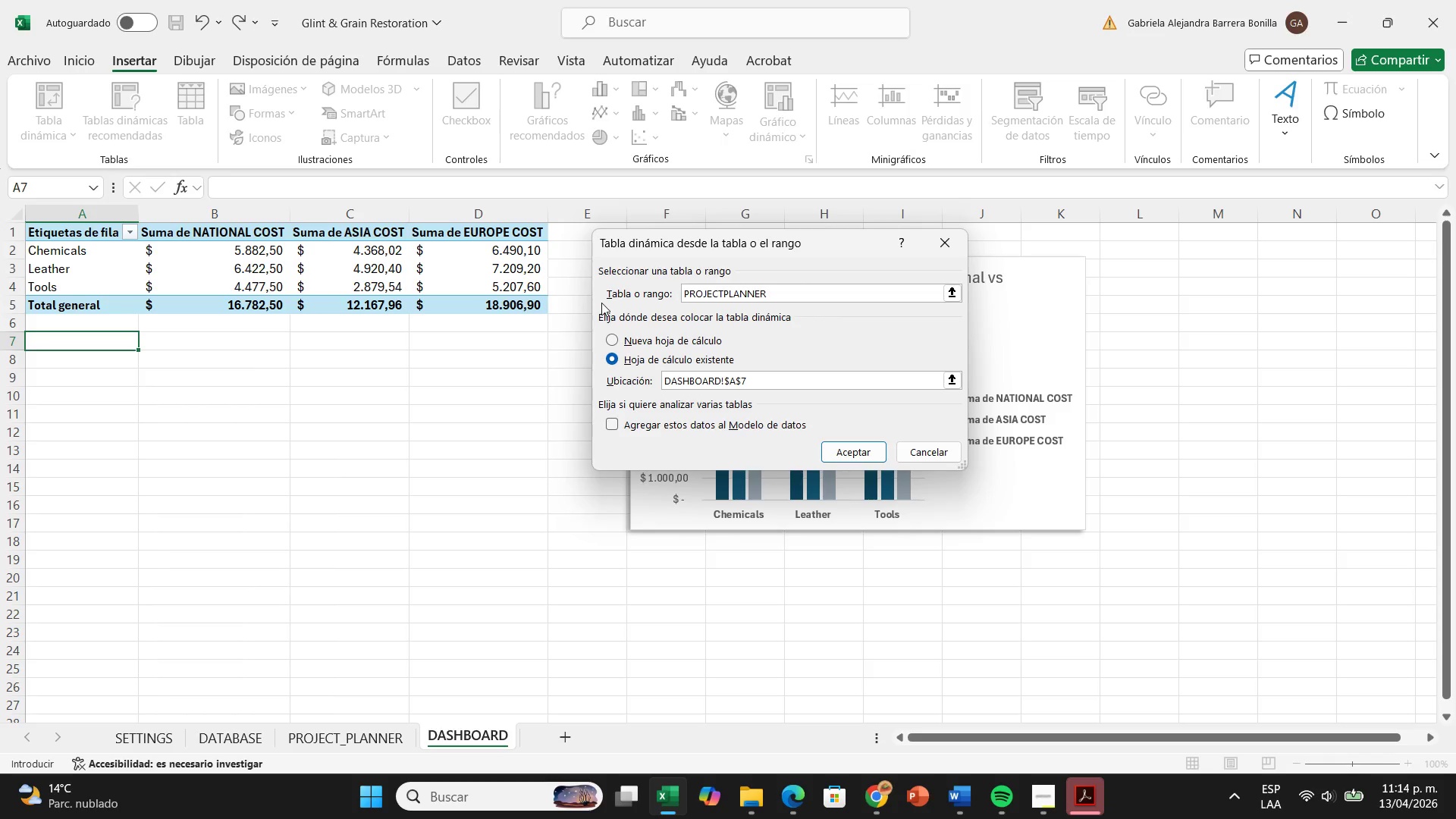 
key(Enter)
 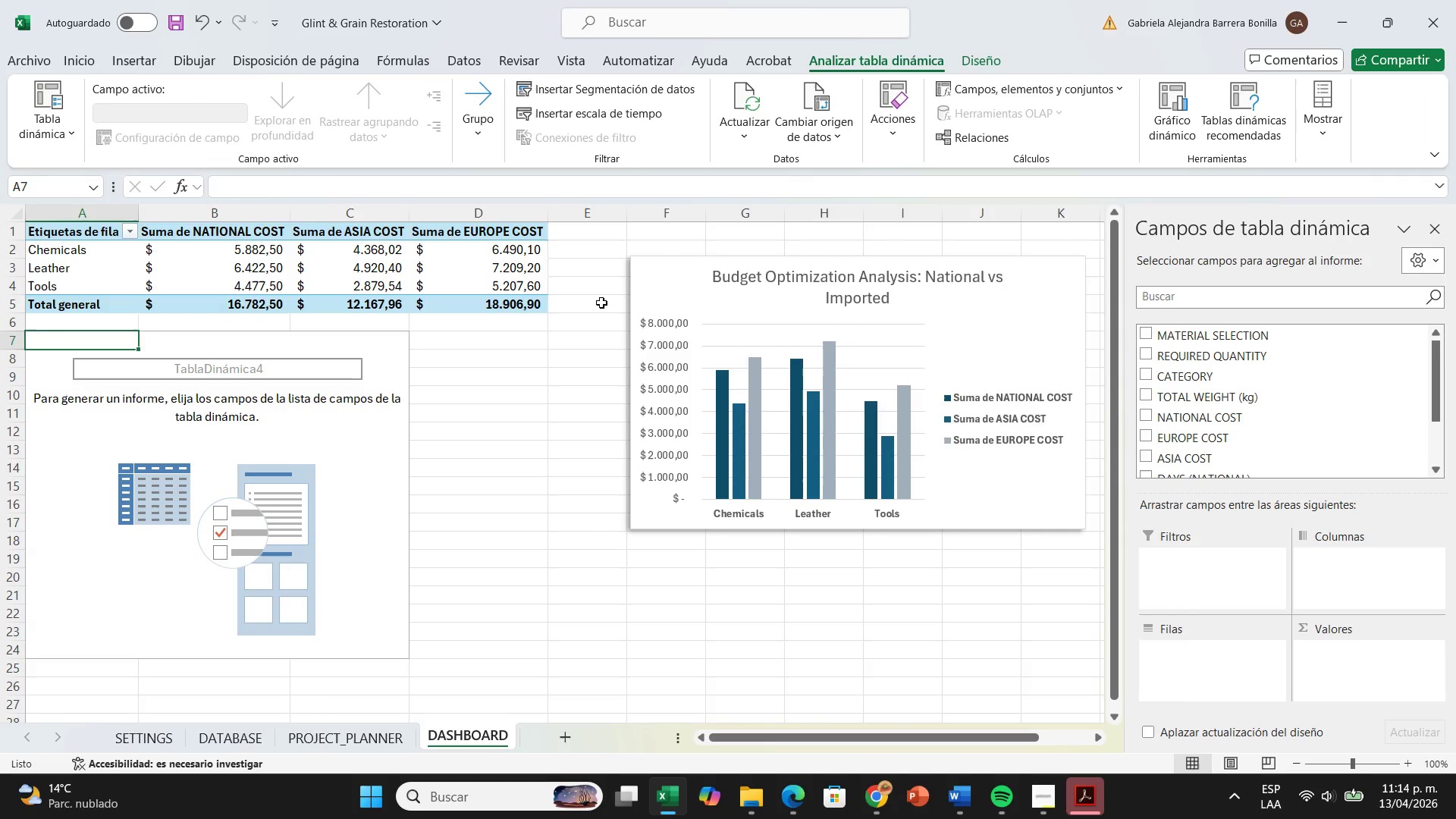 
mouse_move([560, 304])
 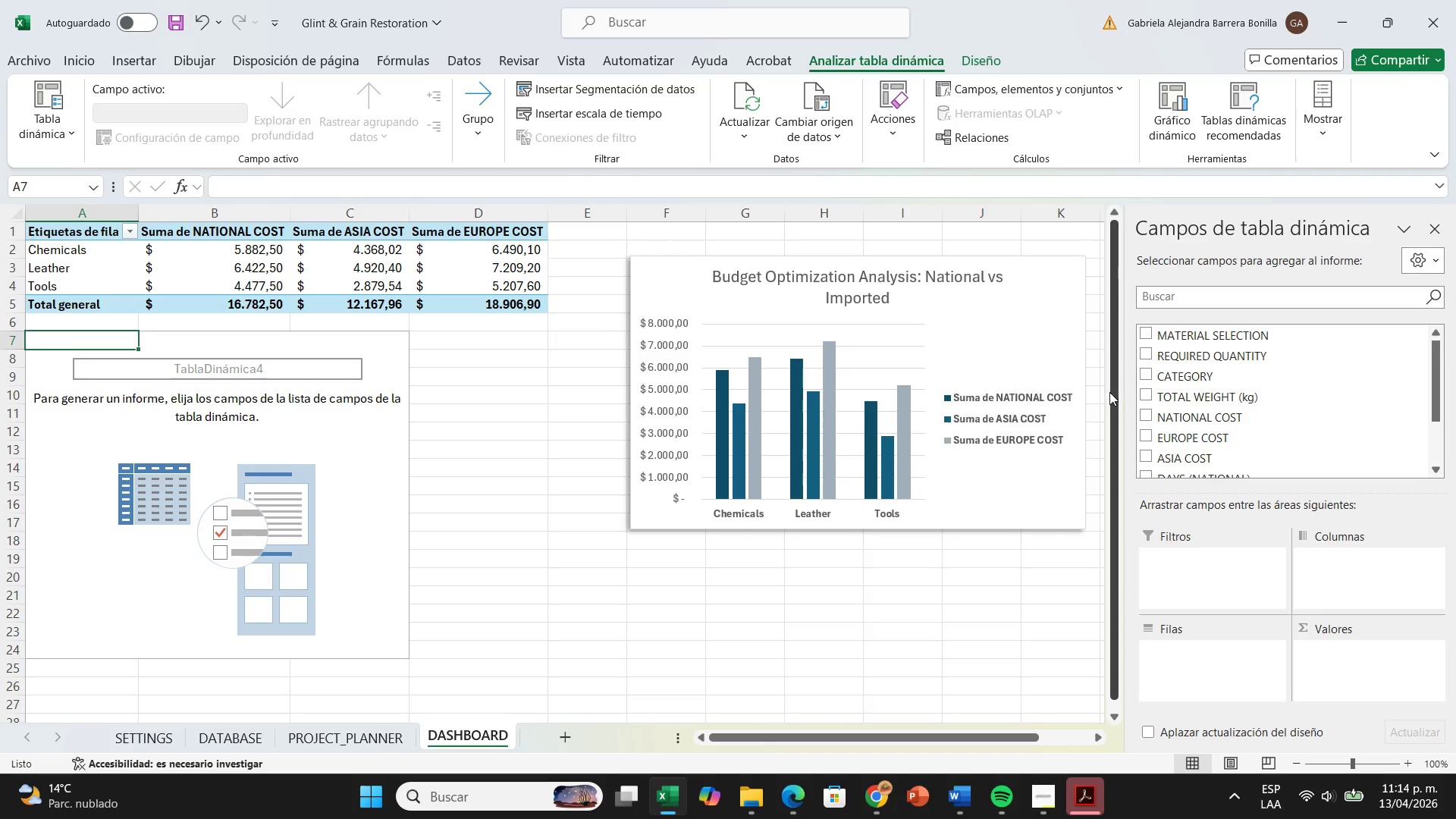 
left_click_drag(start_coordinate=[1150, 370], to_coordinate=[1182, 641])
 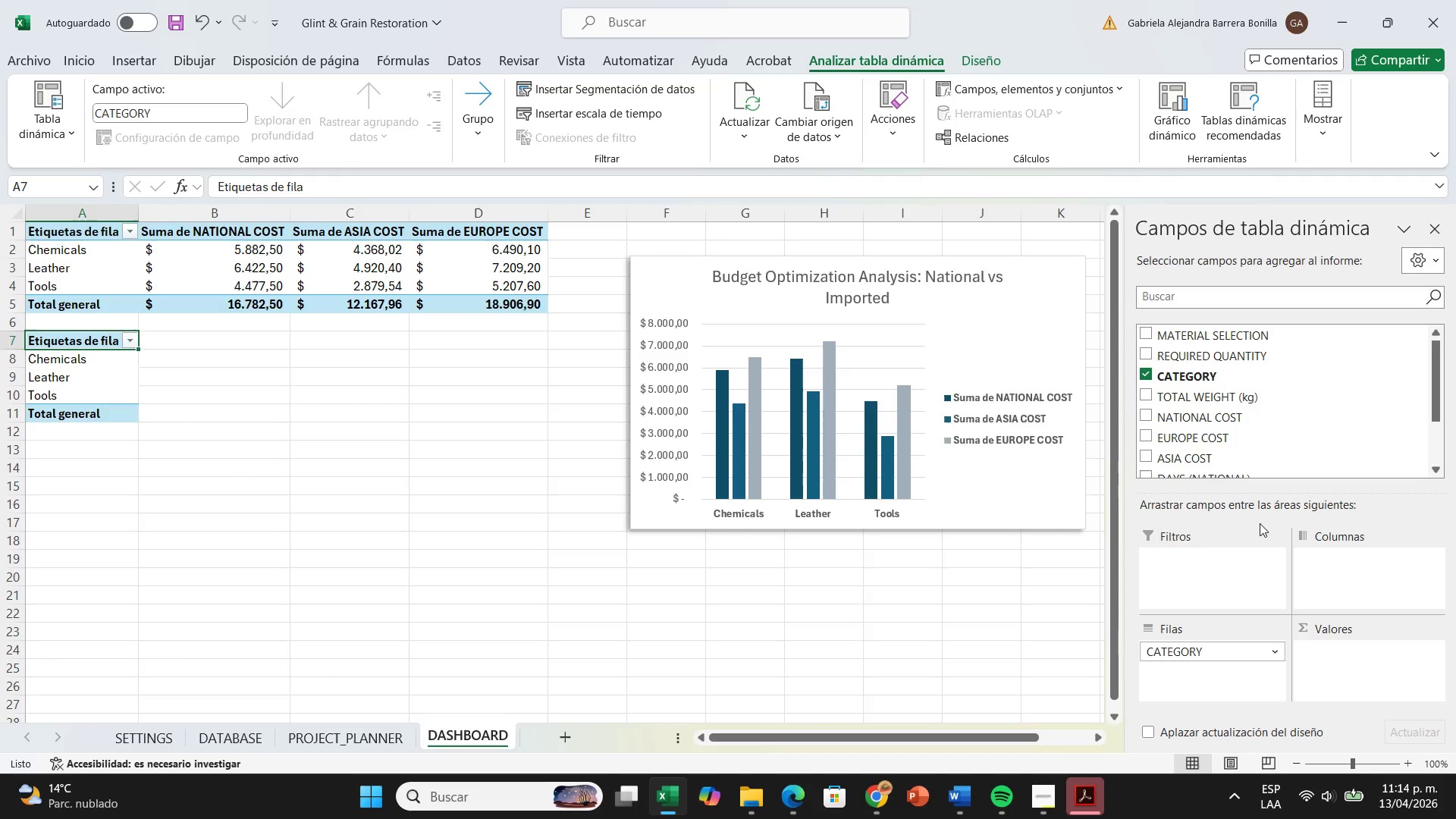 
scroll: coordinate [1171, 447], scroll_direction: down, amount: 2.0
 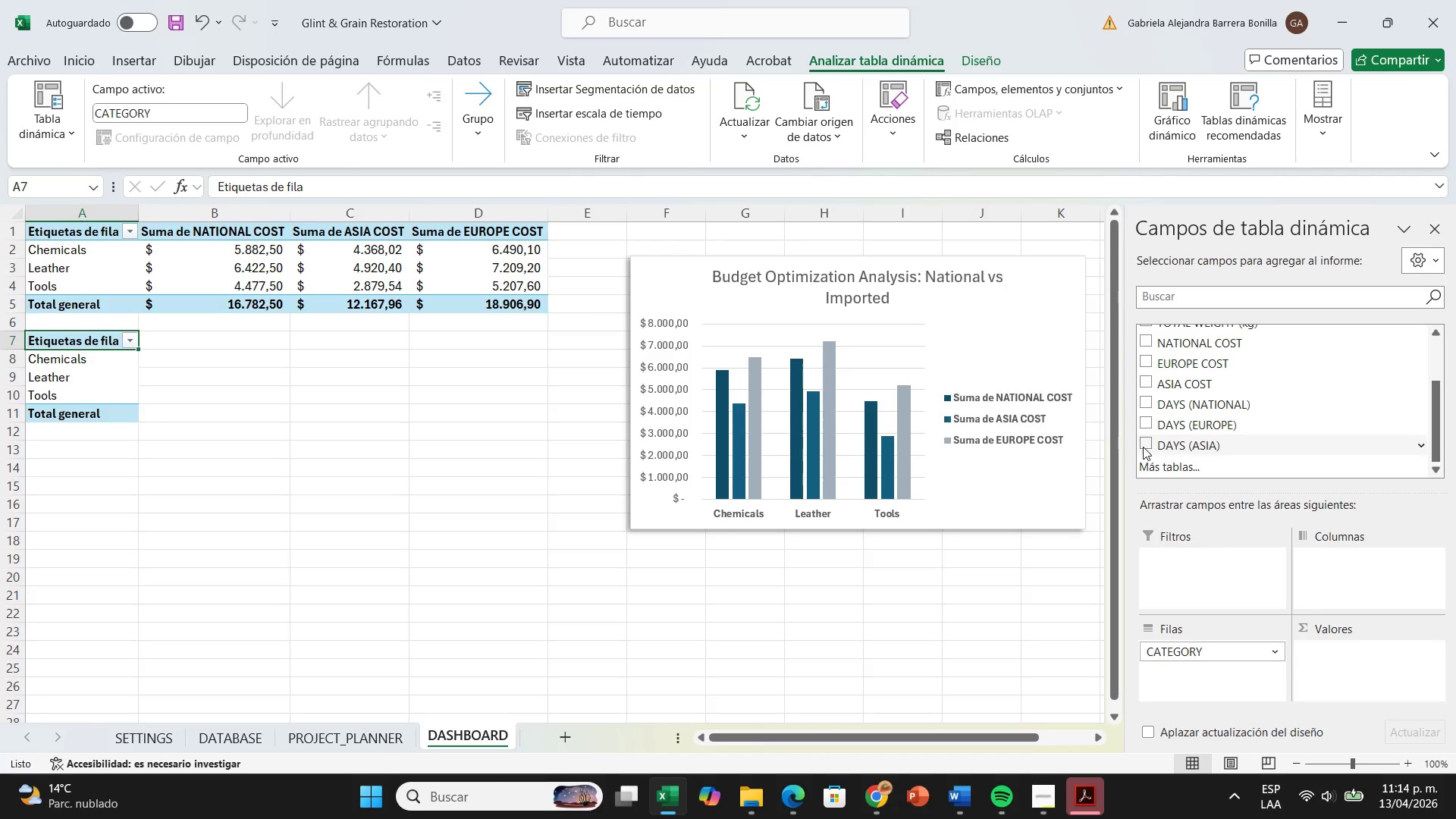 
left_click_drag(start_coordinate=[1143, 447], to_coordinate=[1335, 656])
 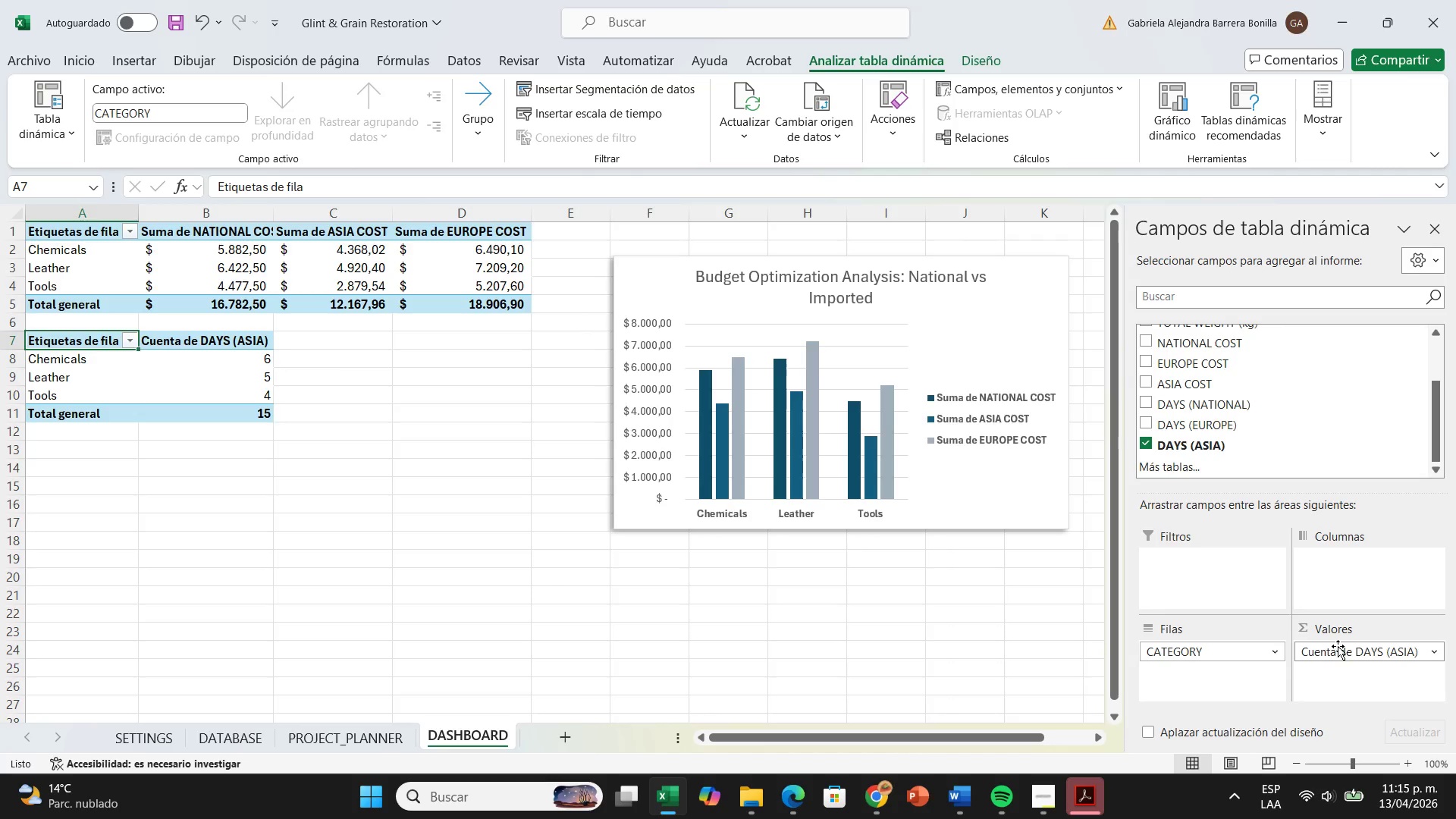 
wait(37.3)
 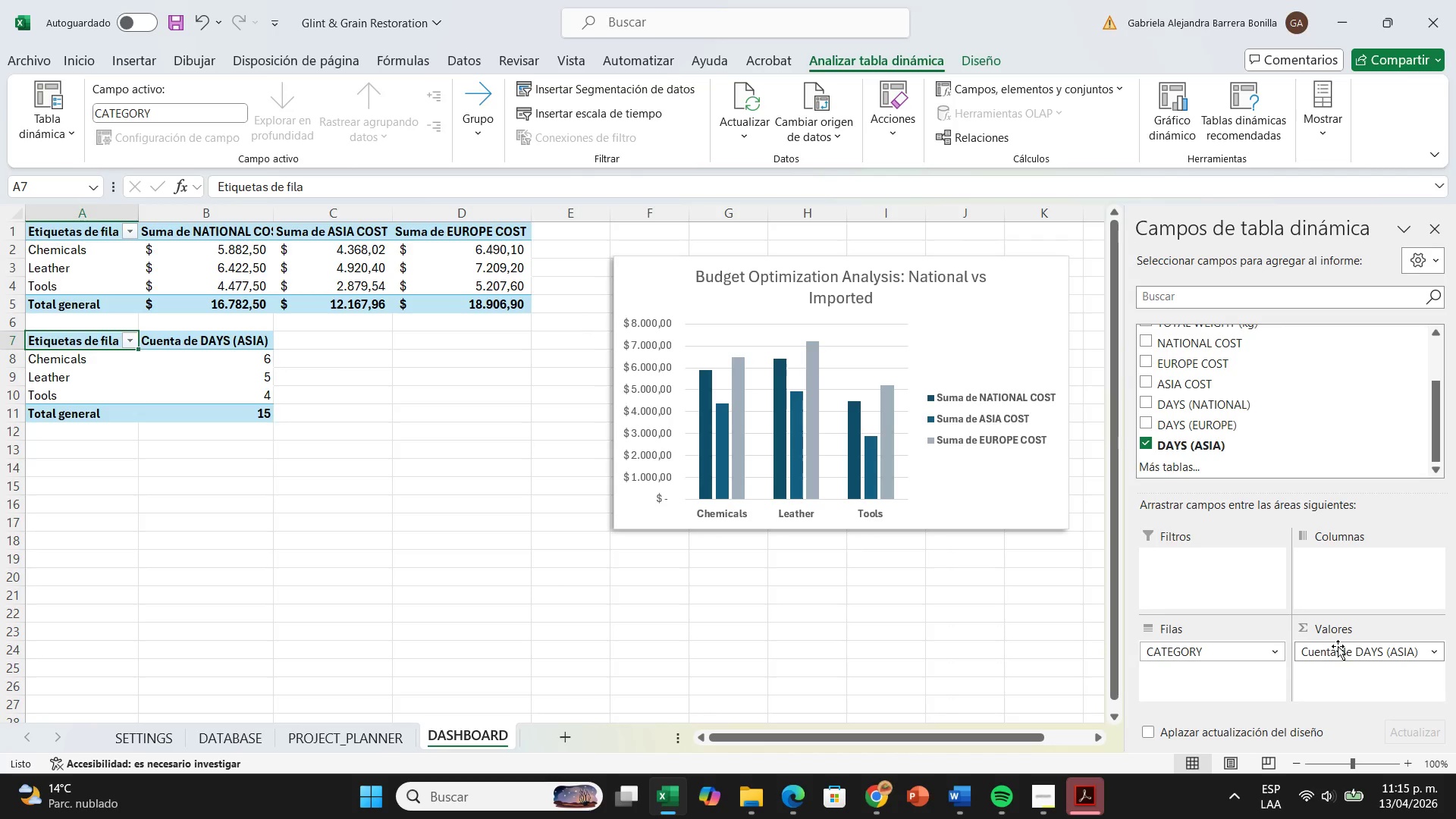 
right_click([202, 358])
 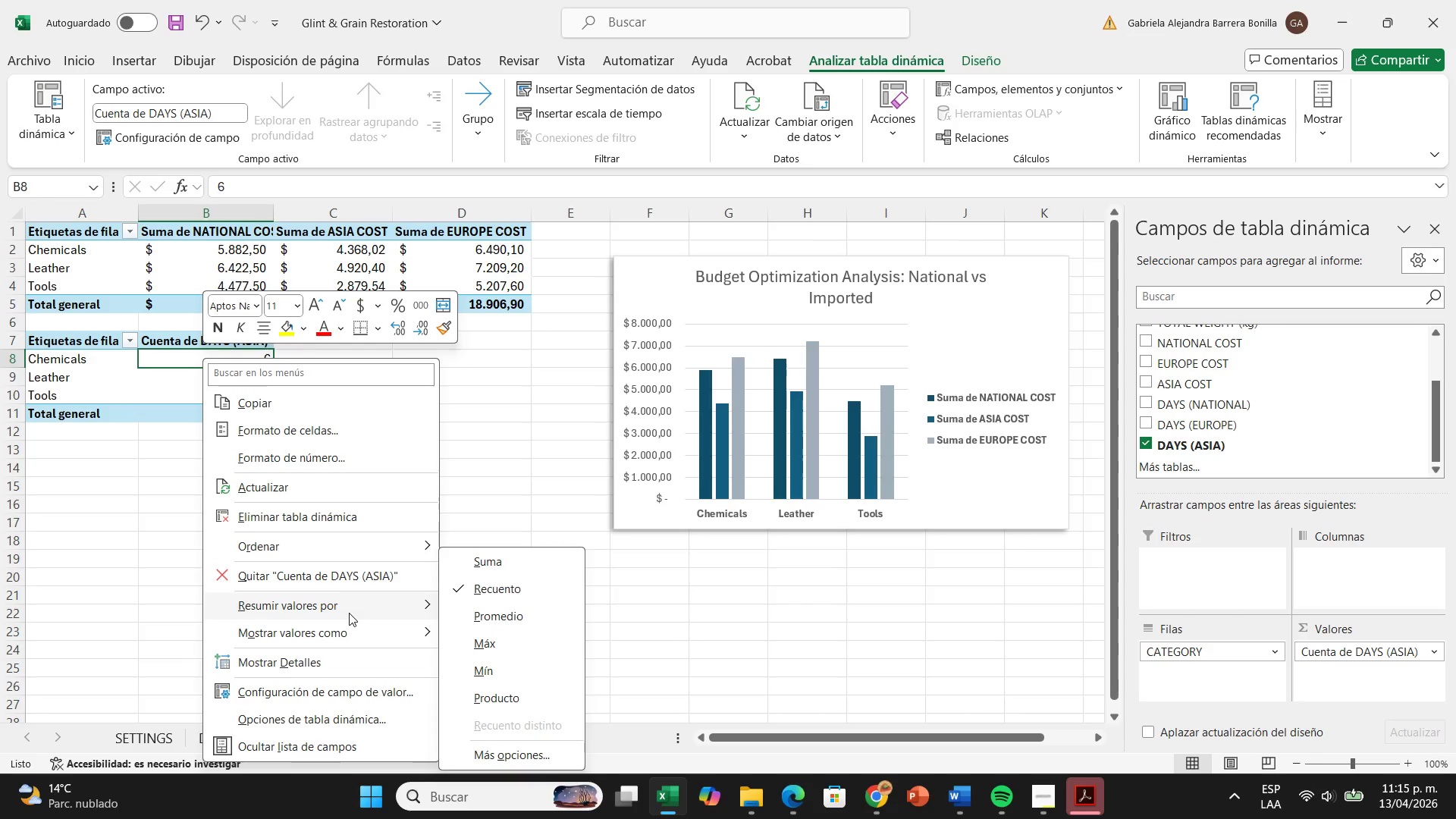 
wait(8.92)
 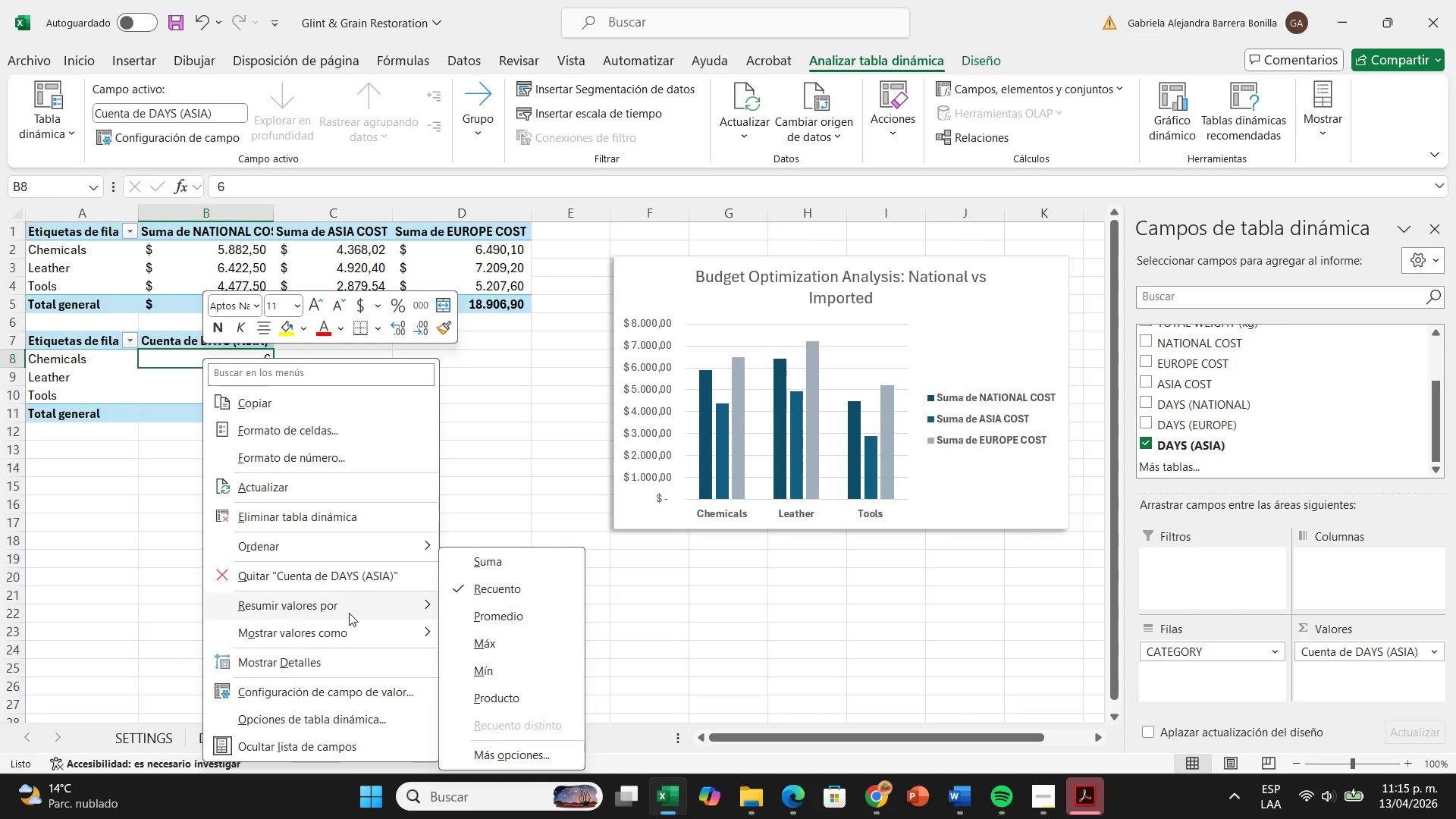 
left_click([423, 636])
 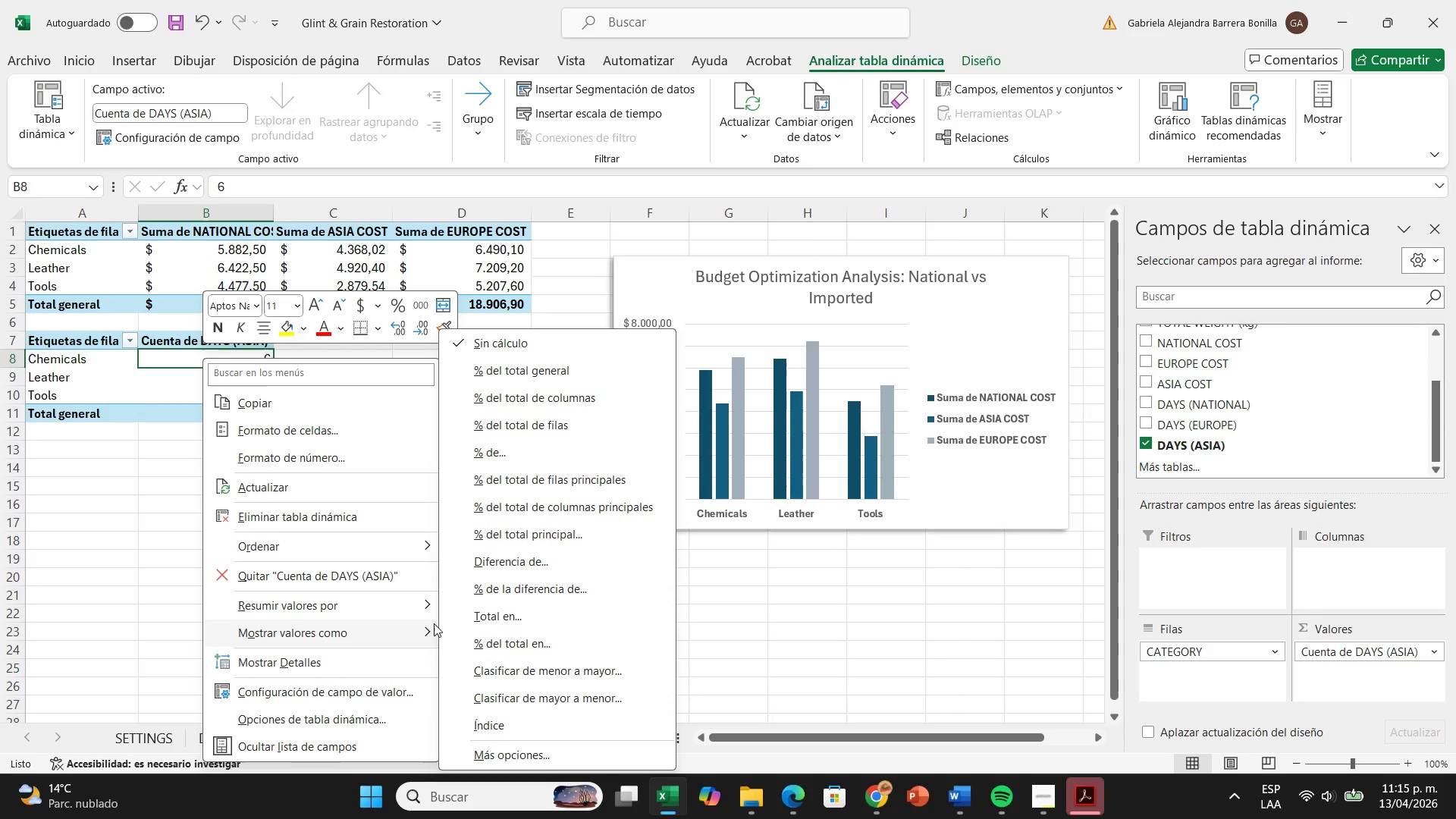 
mouse_move([430, 606])
 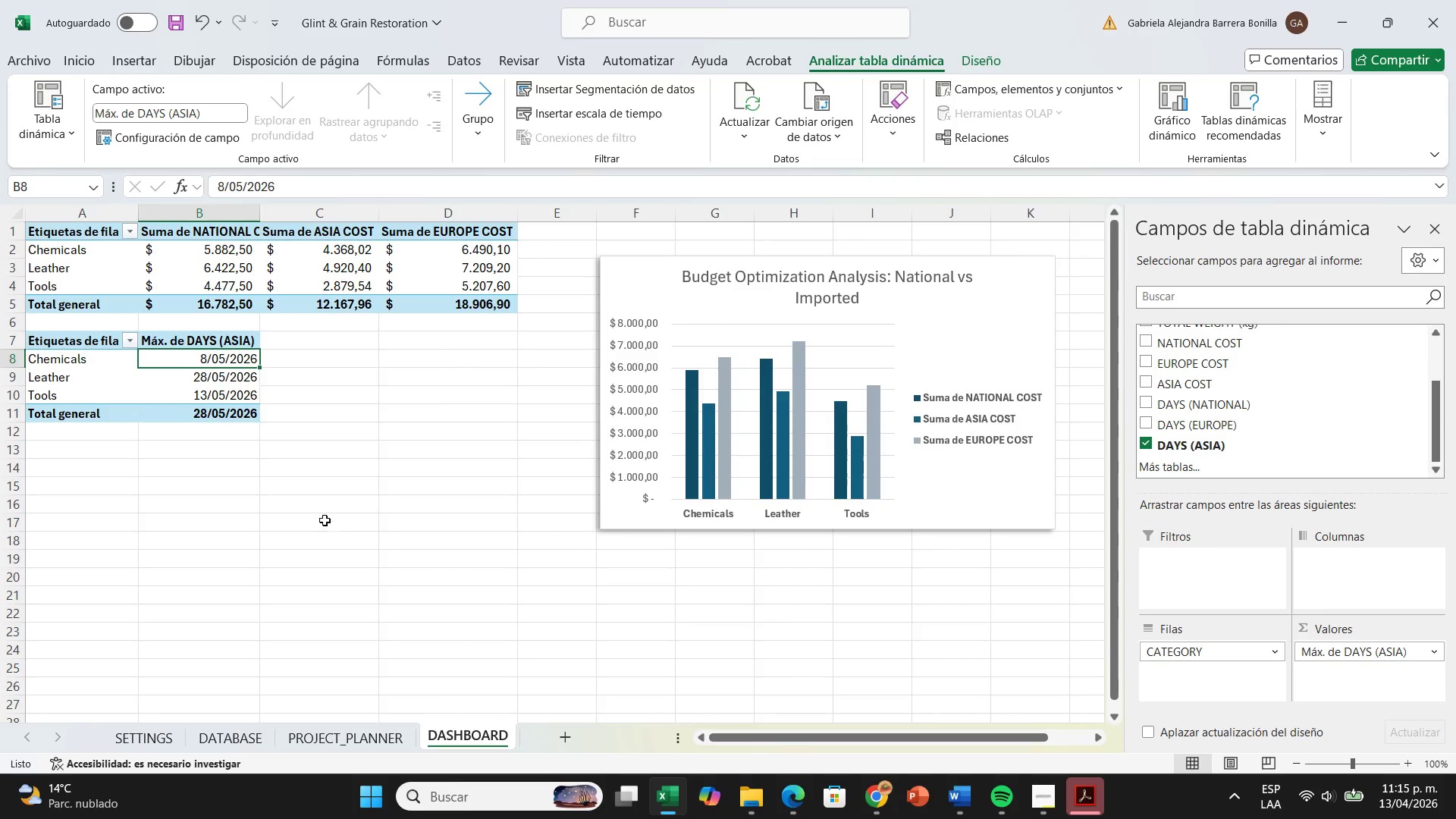 
mouse_move([206, 372])
 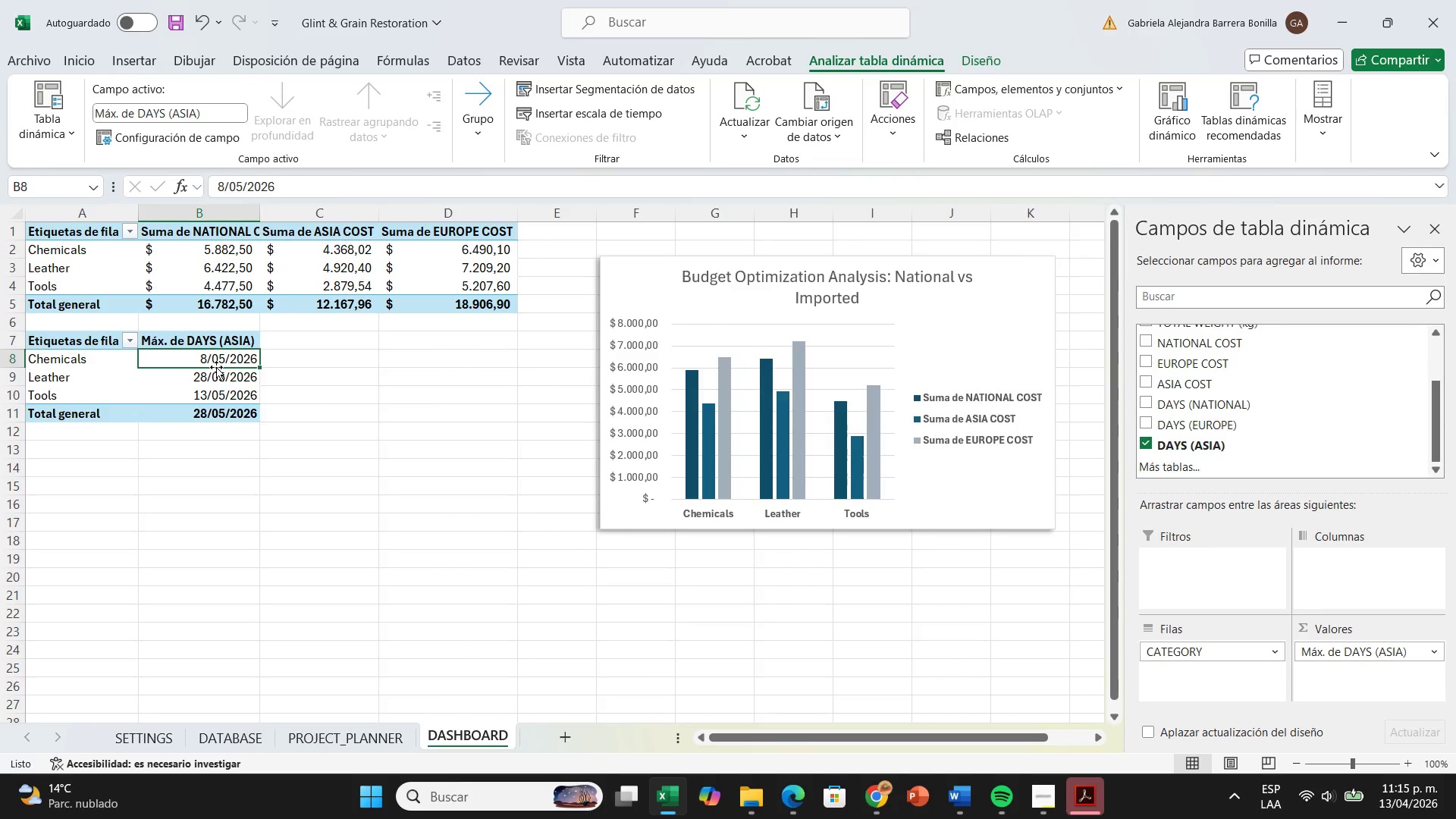 
wait(7.42)
 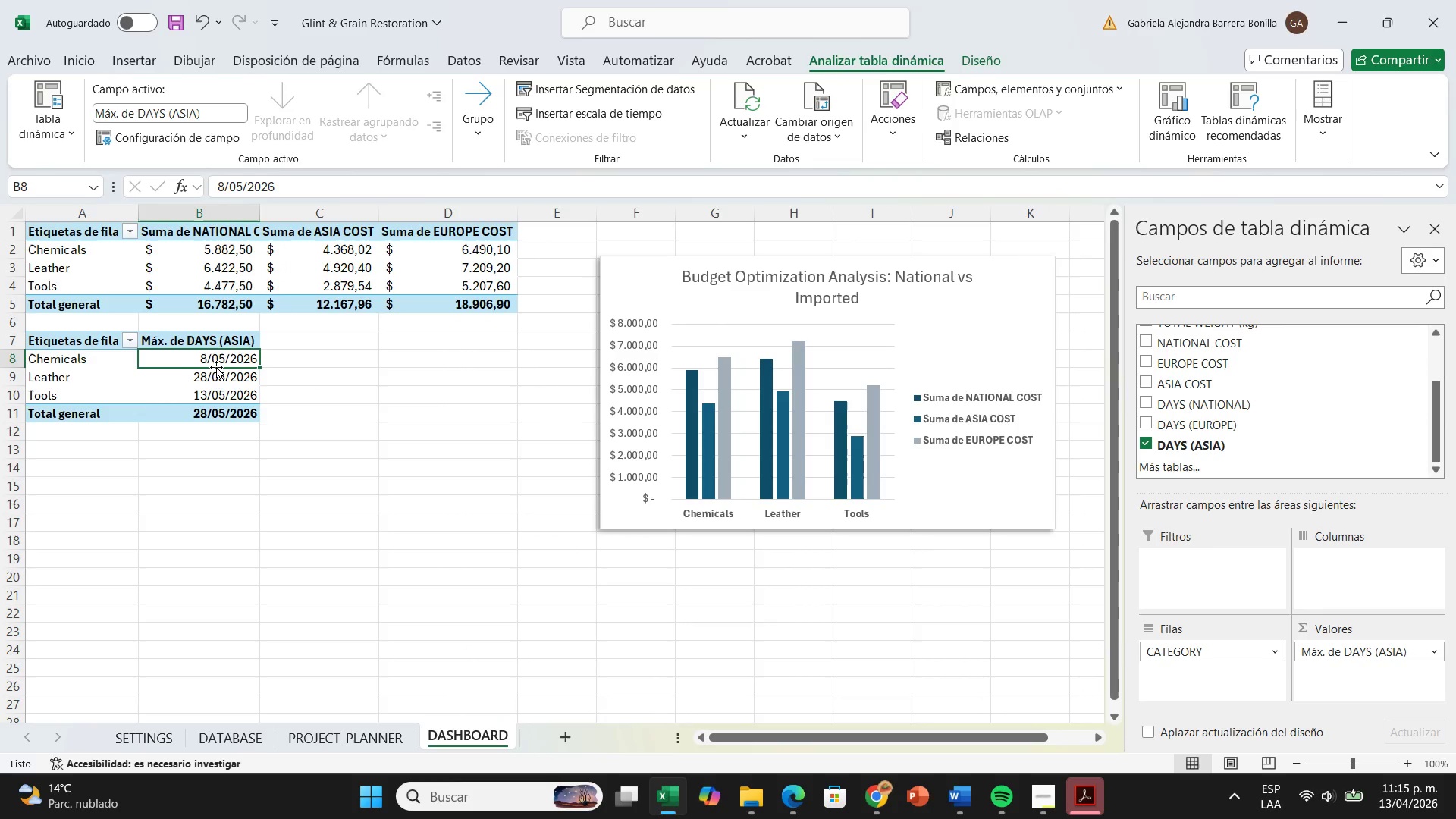 
mouse_move([233, 388])
 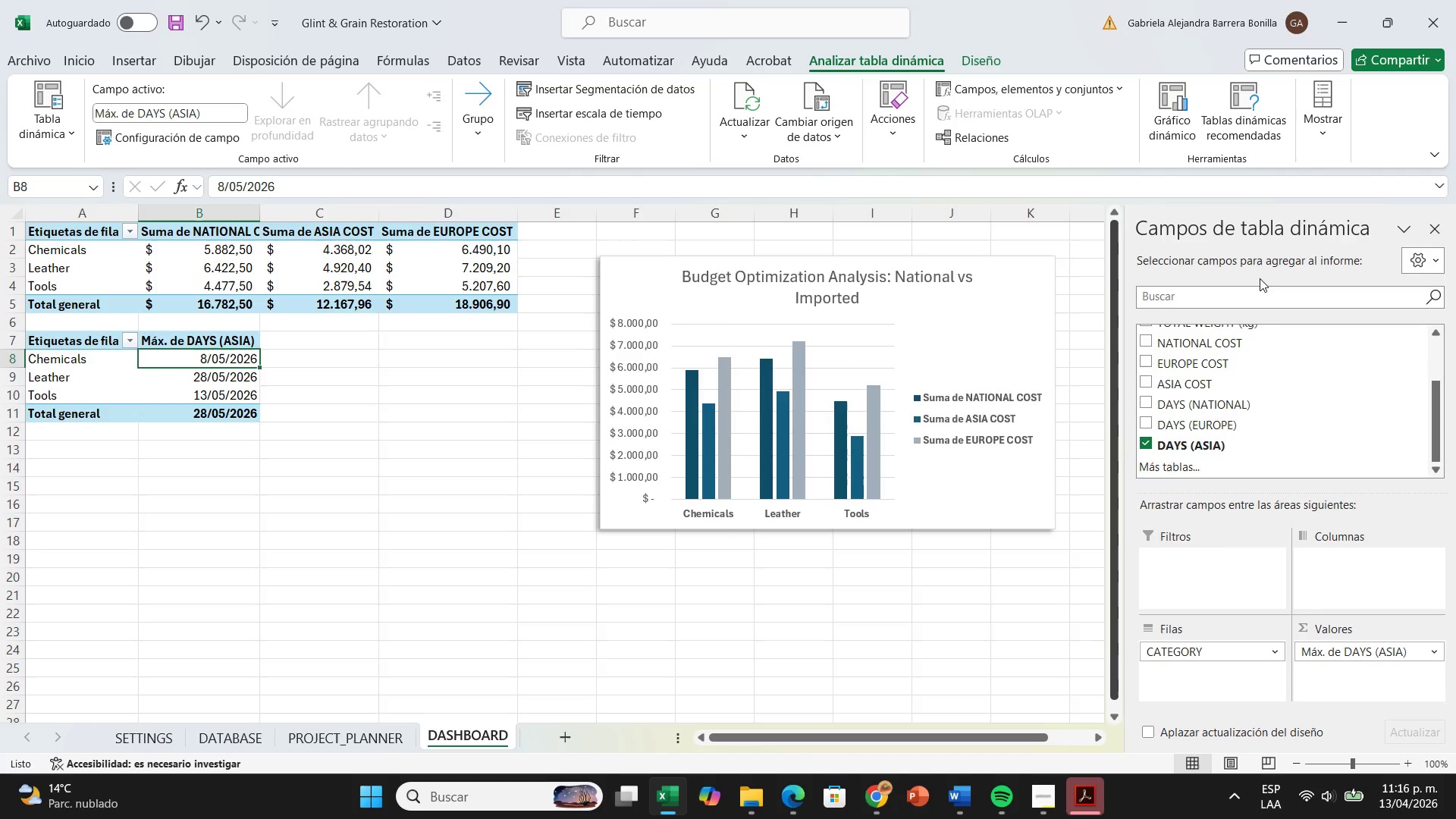 
left_click([1167, 118])
 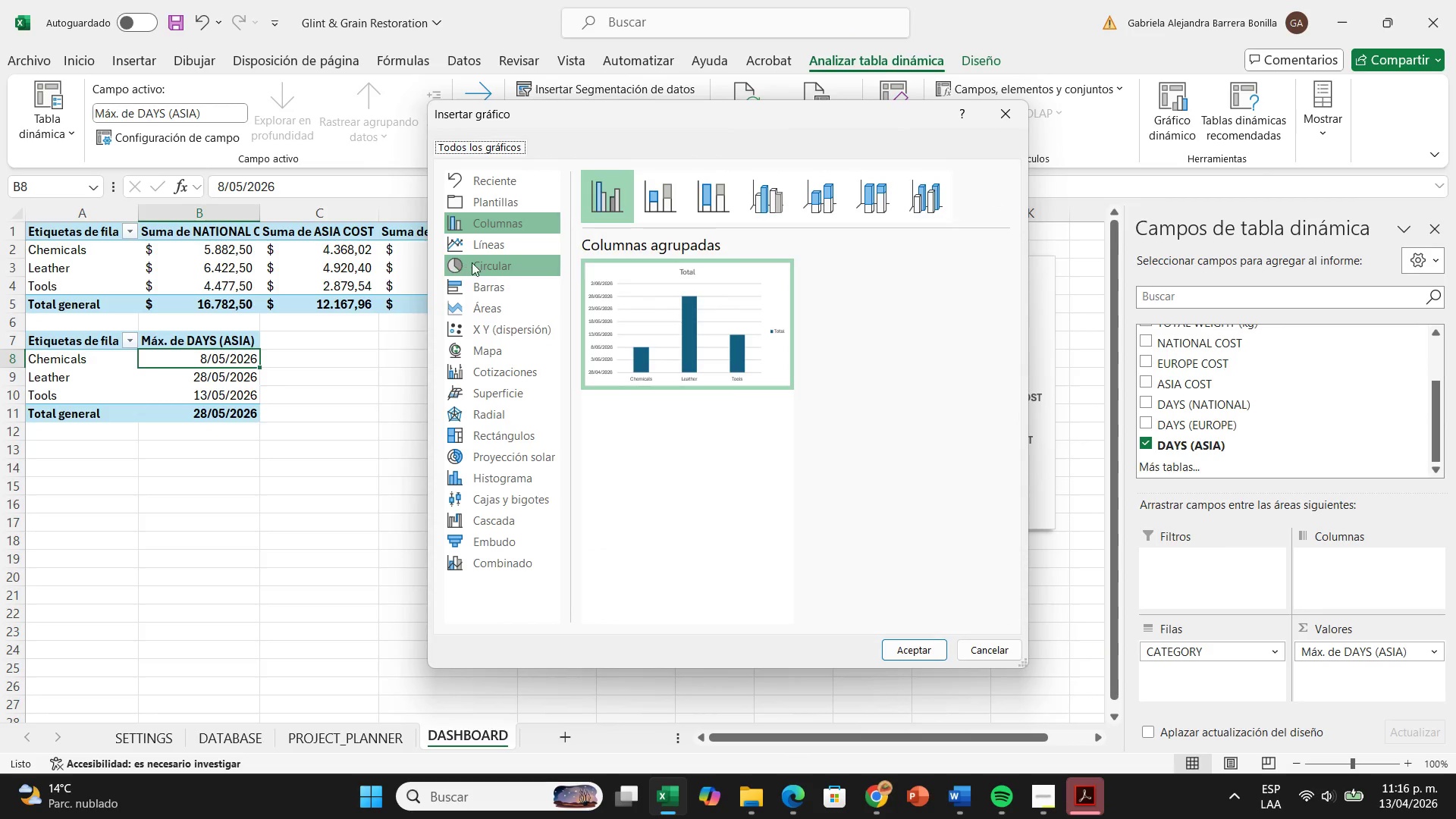 
left_click([489, 246])
 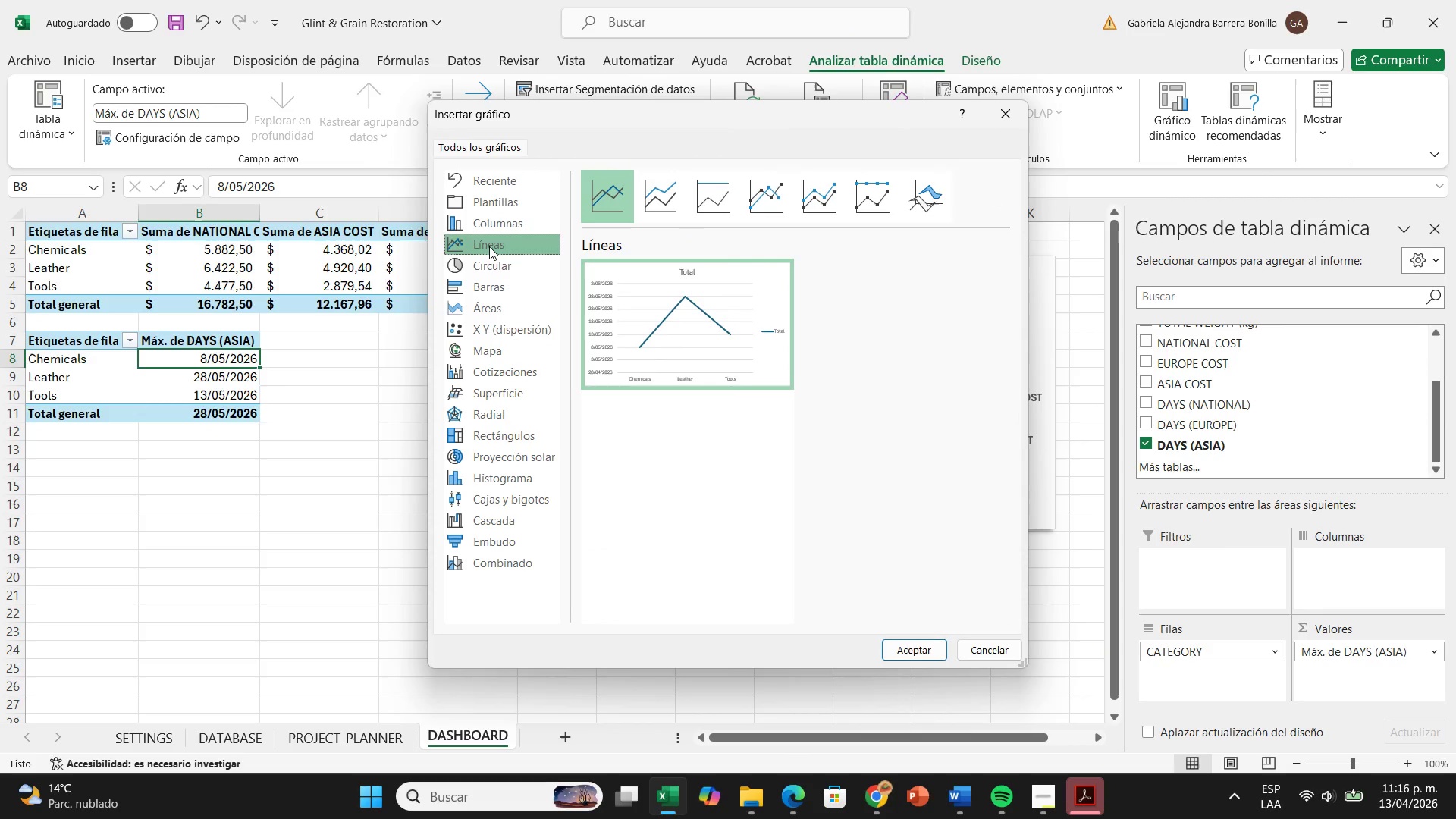 
wait(5.62)
 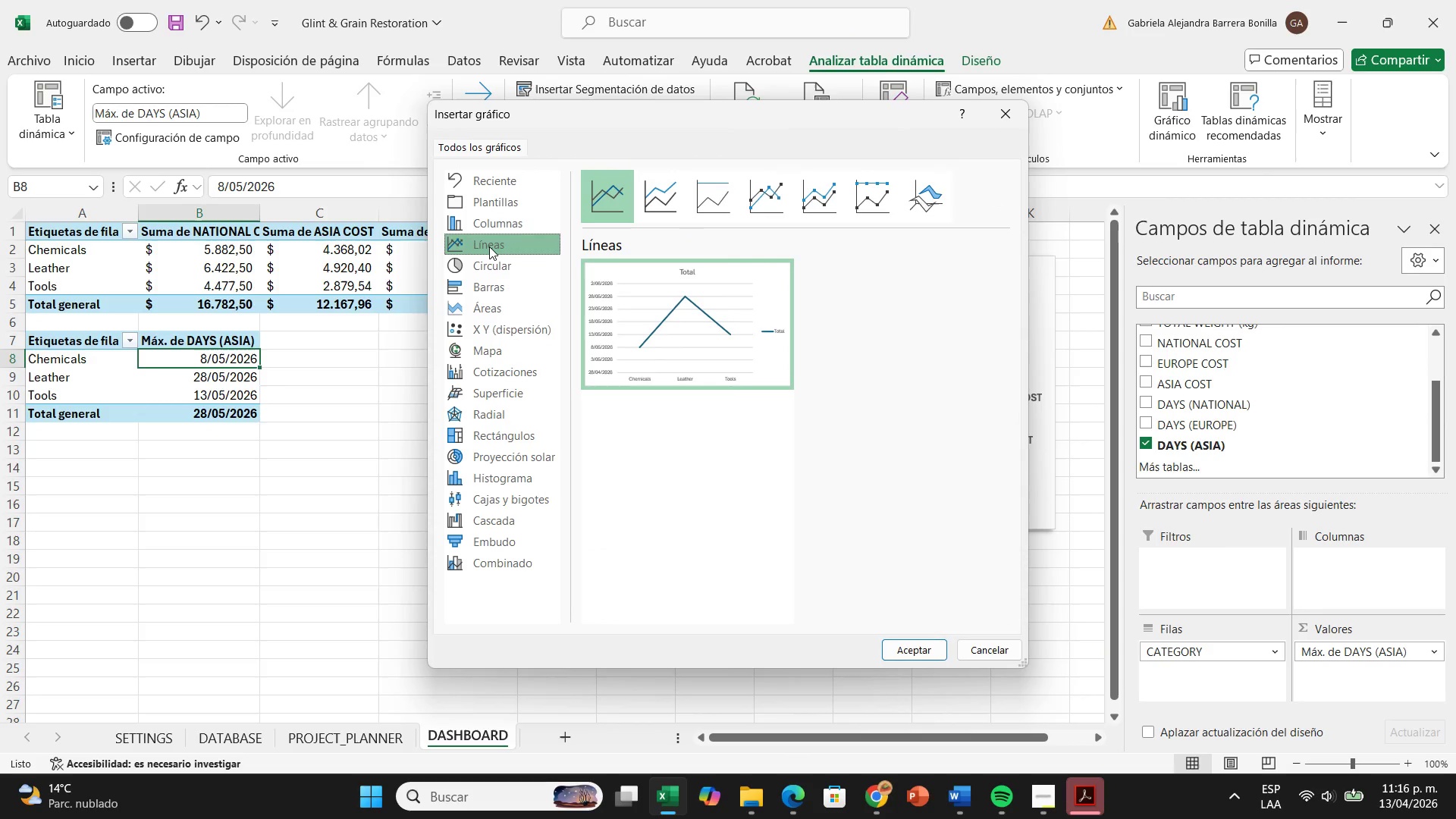 
left_click([671, 218])
 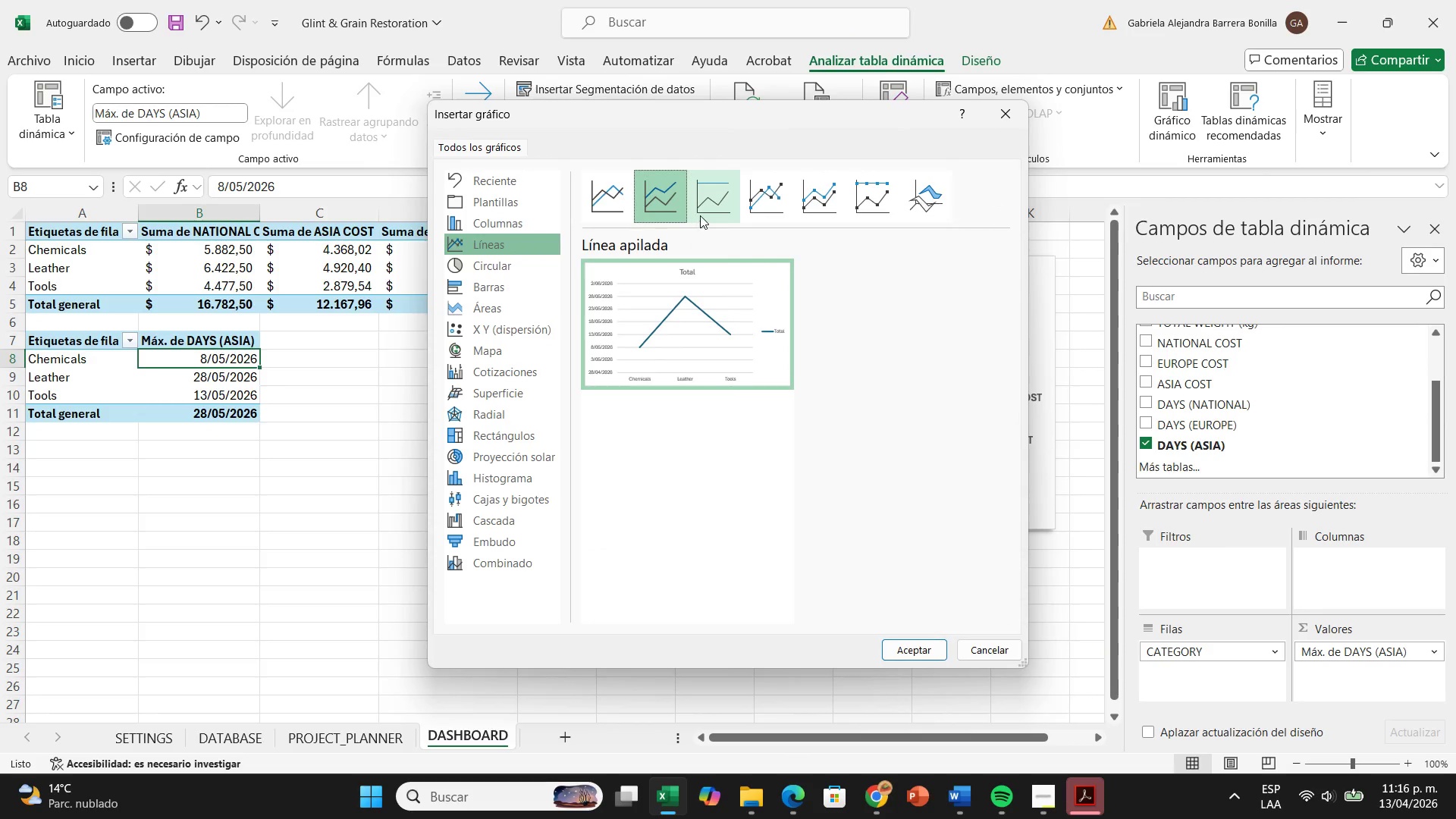 
left_click([700, 215])
 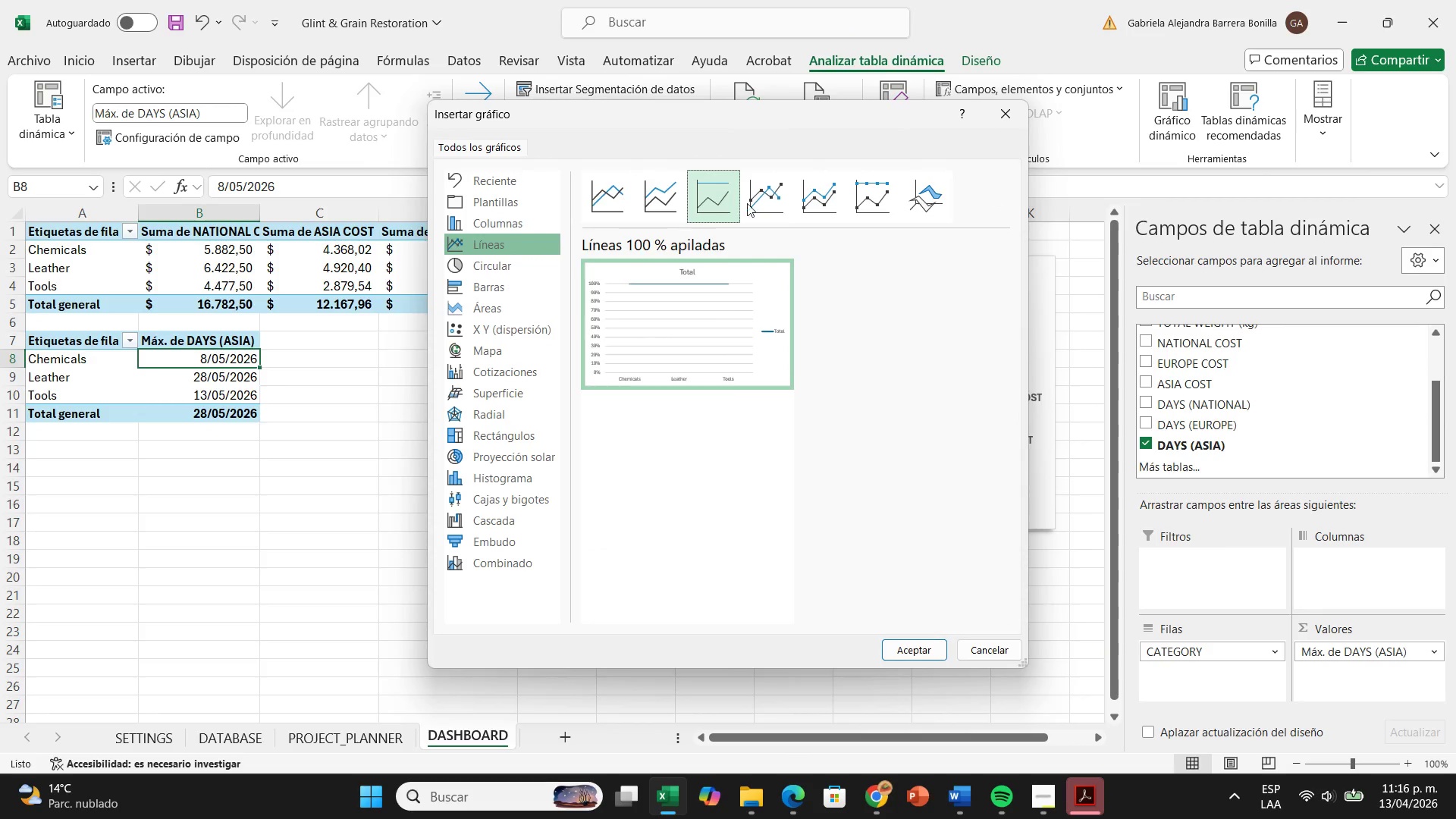 
left_click([781, 204])
 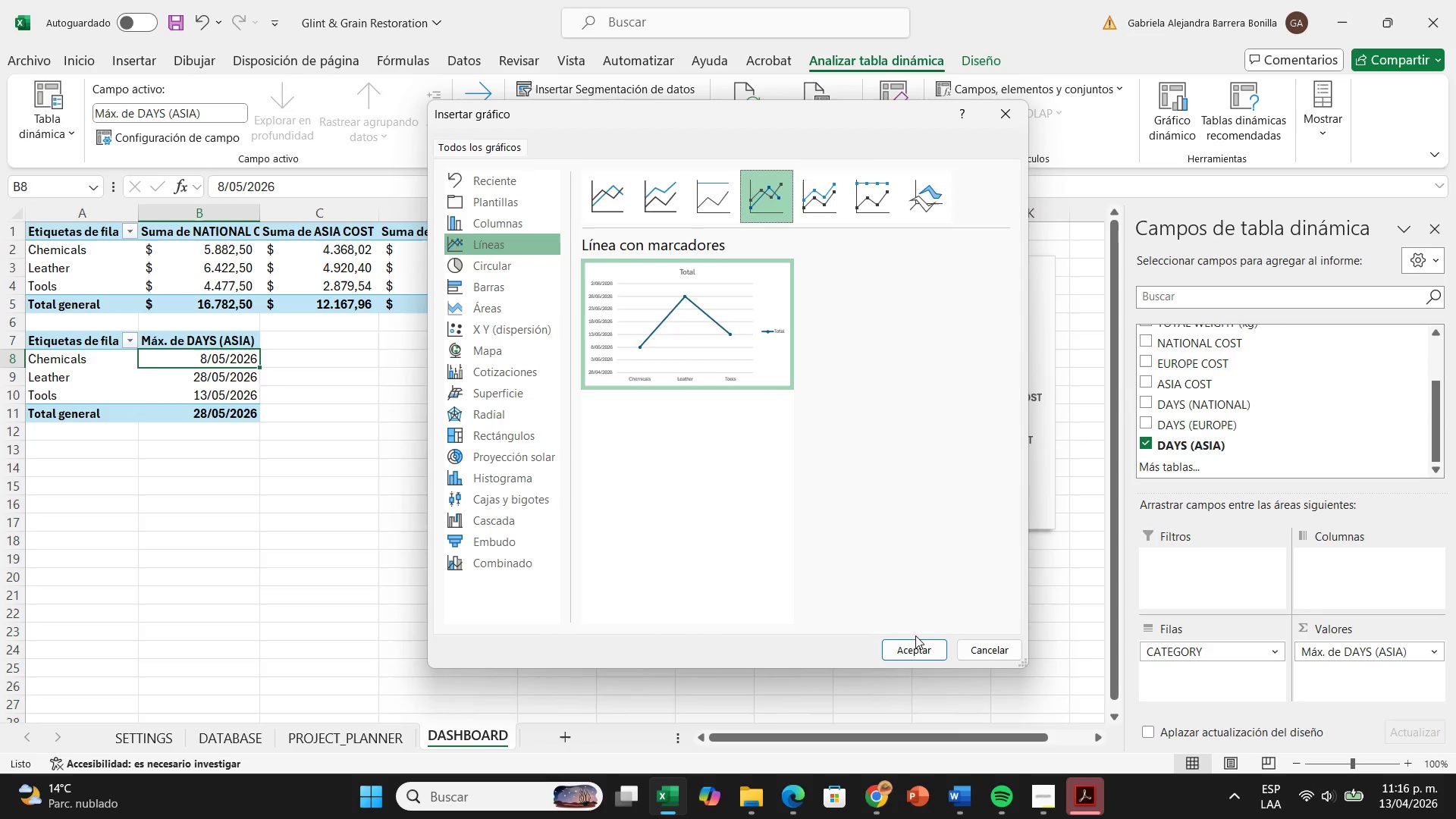 
left_click([915, 641])
 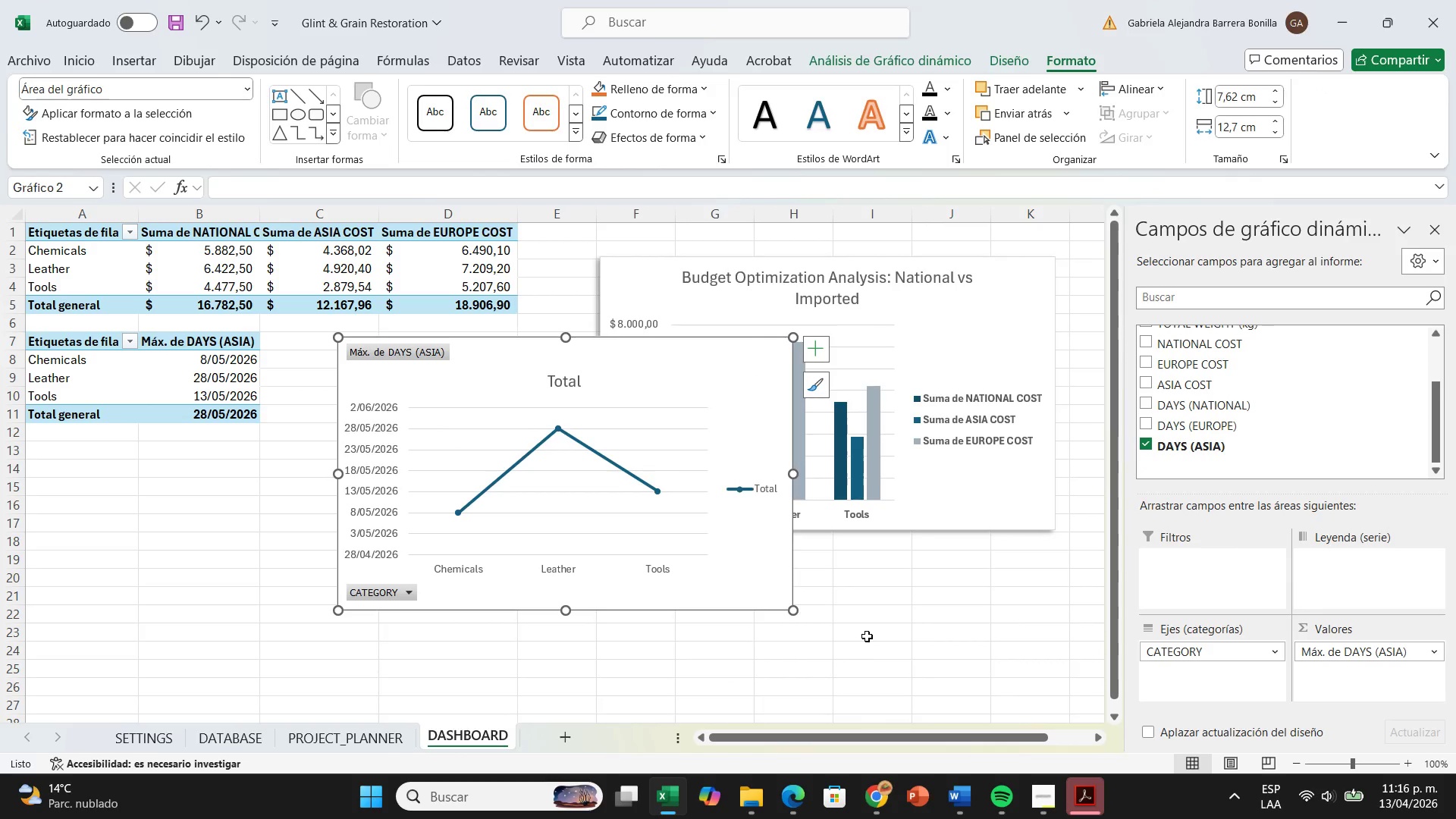 
wait(15.38)
 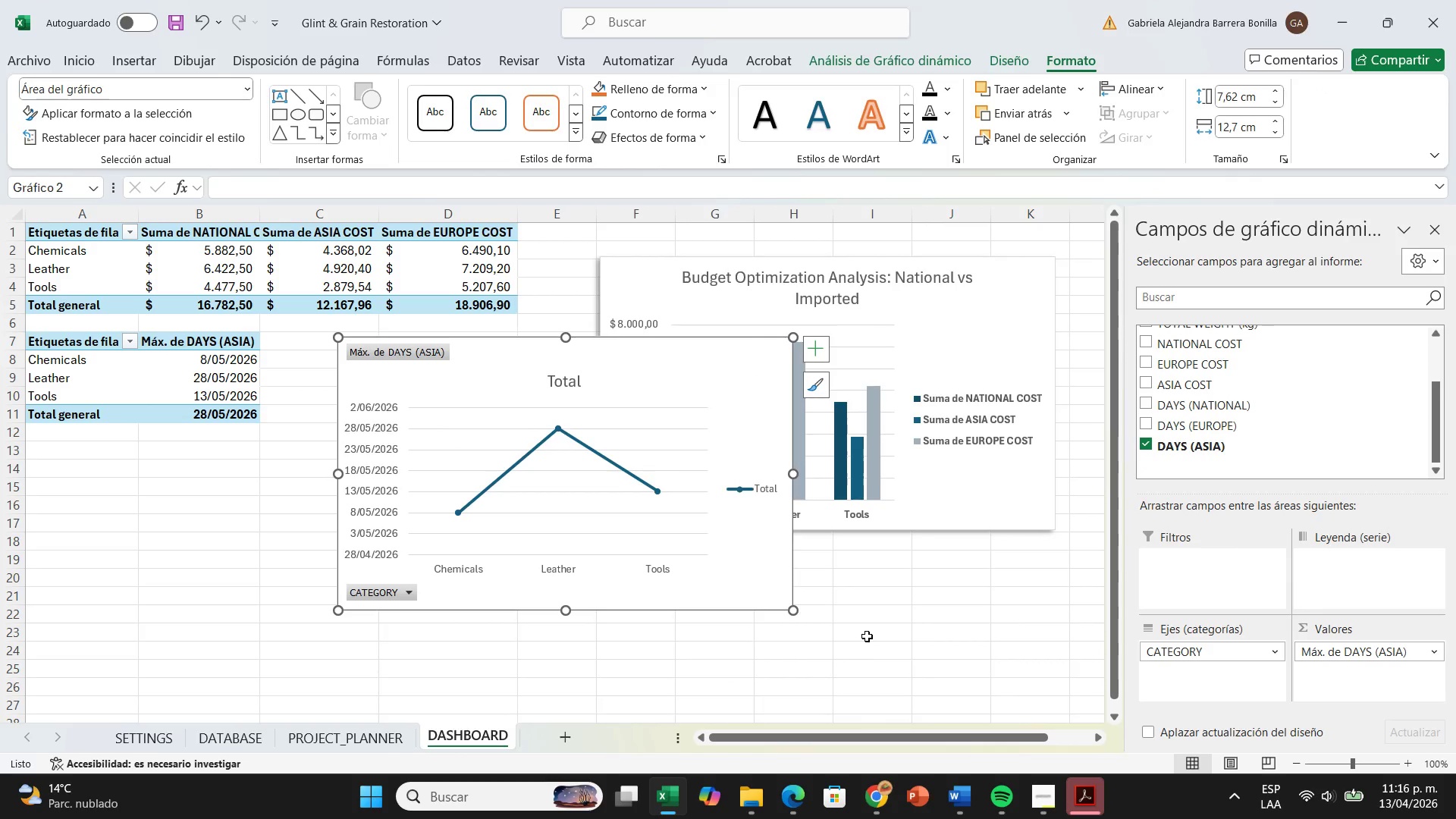 
left_click([375, 484])
 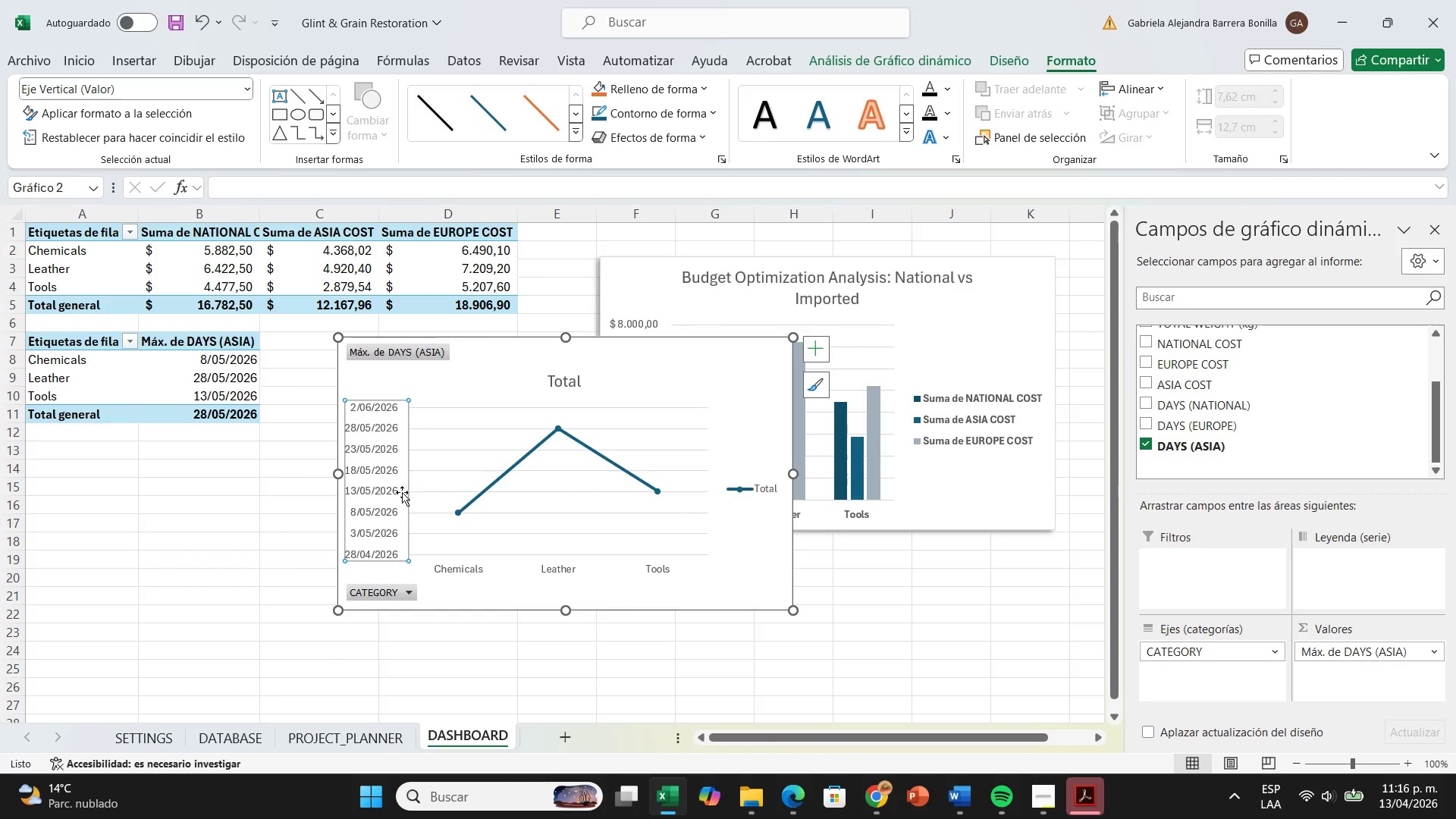 
right_click([380, 502])
 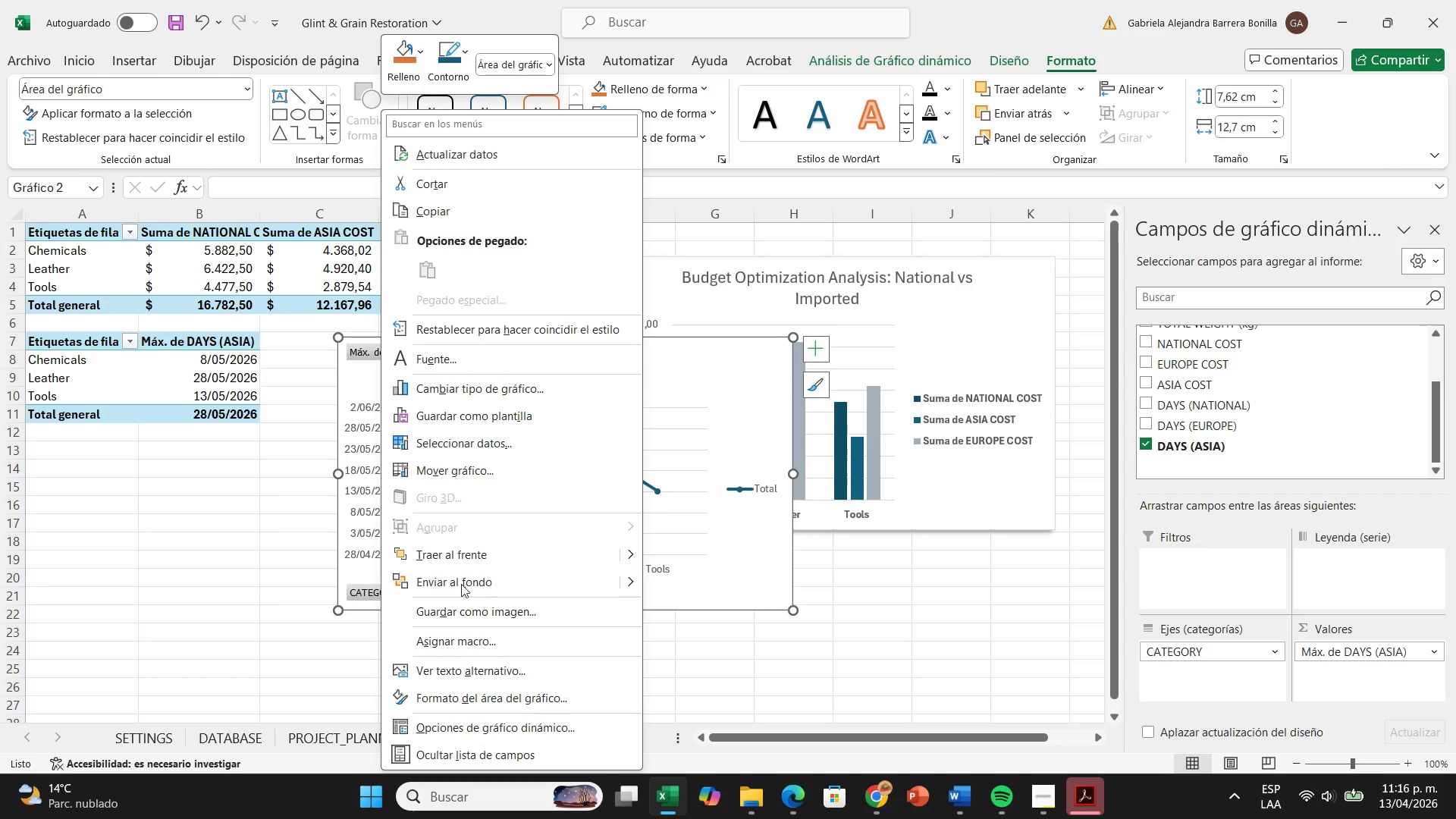 
scroll: coordinate [459, 625], scroll_direction: down, amount: 5.0
 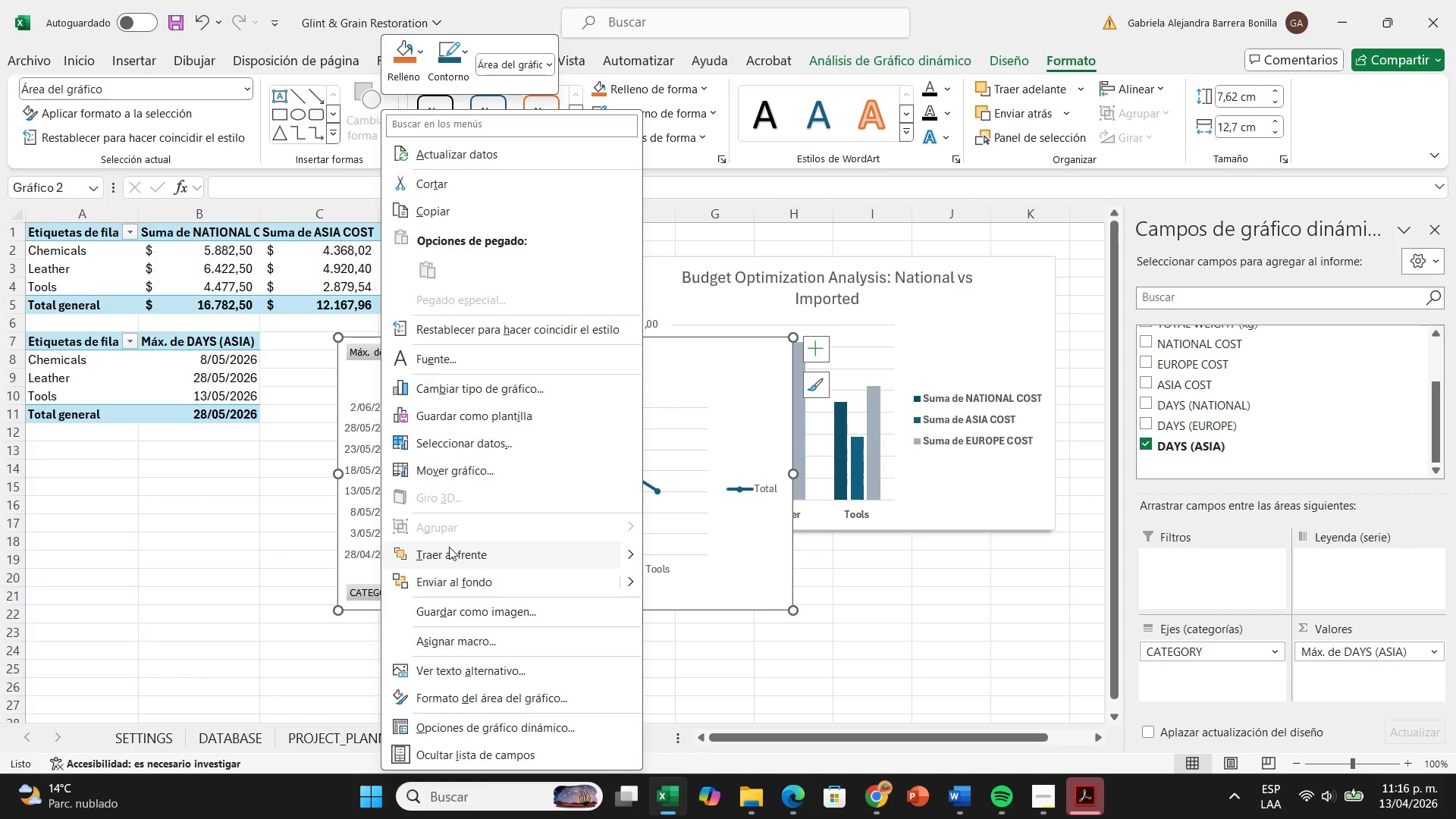 
wait(19.05)
 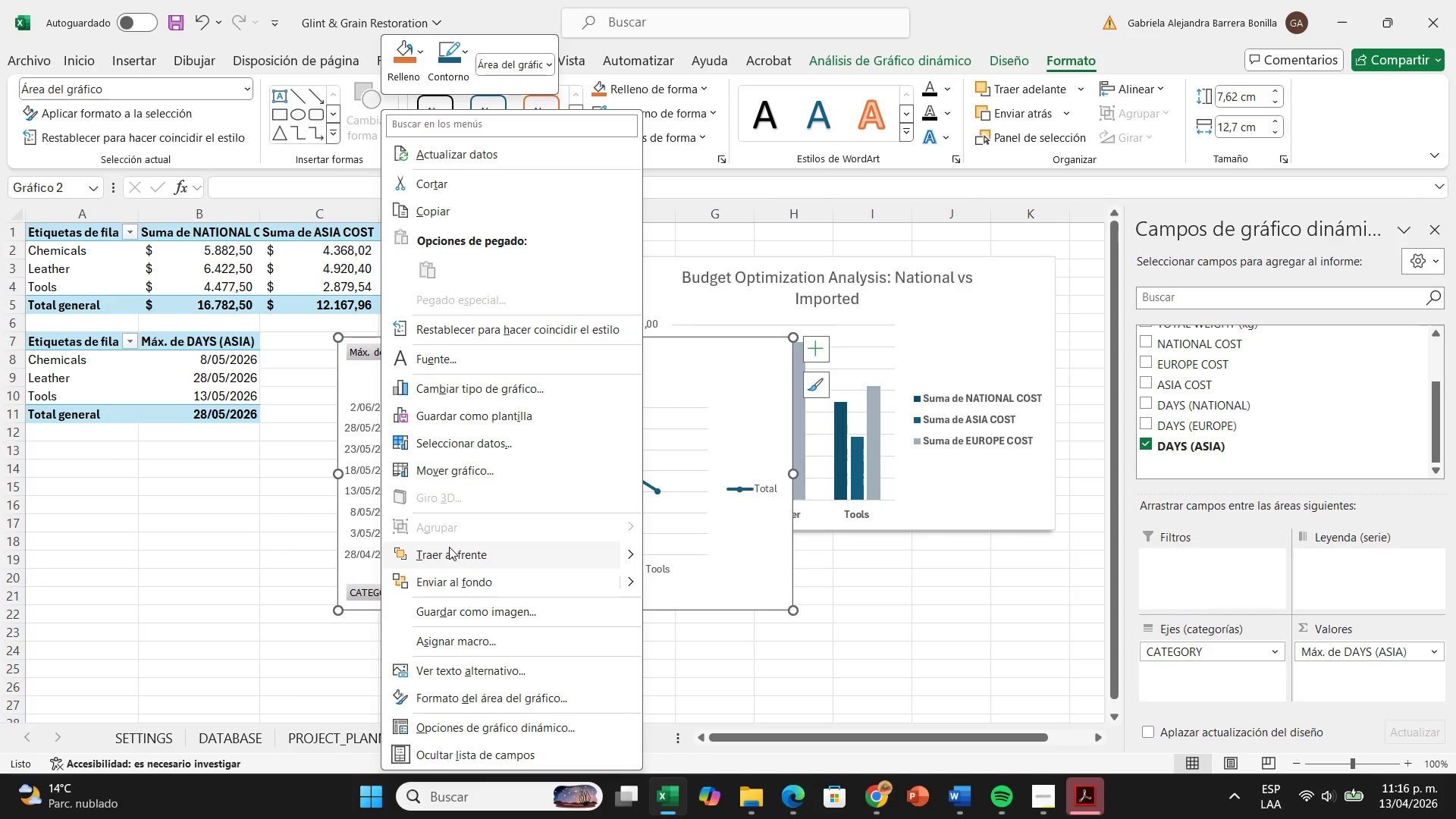 
scroll: coordinate [512, 674], scroll_direction: down, amount: 4.0
 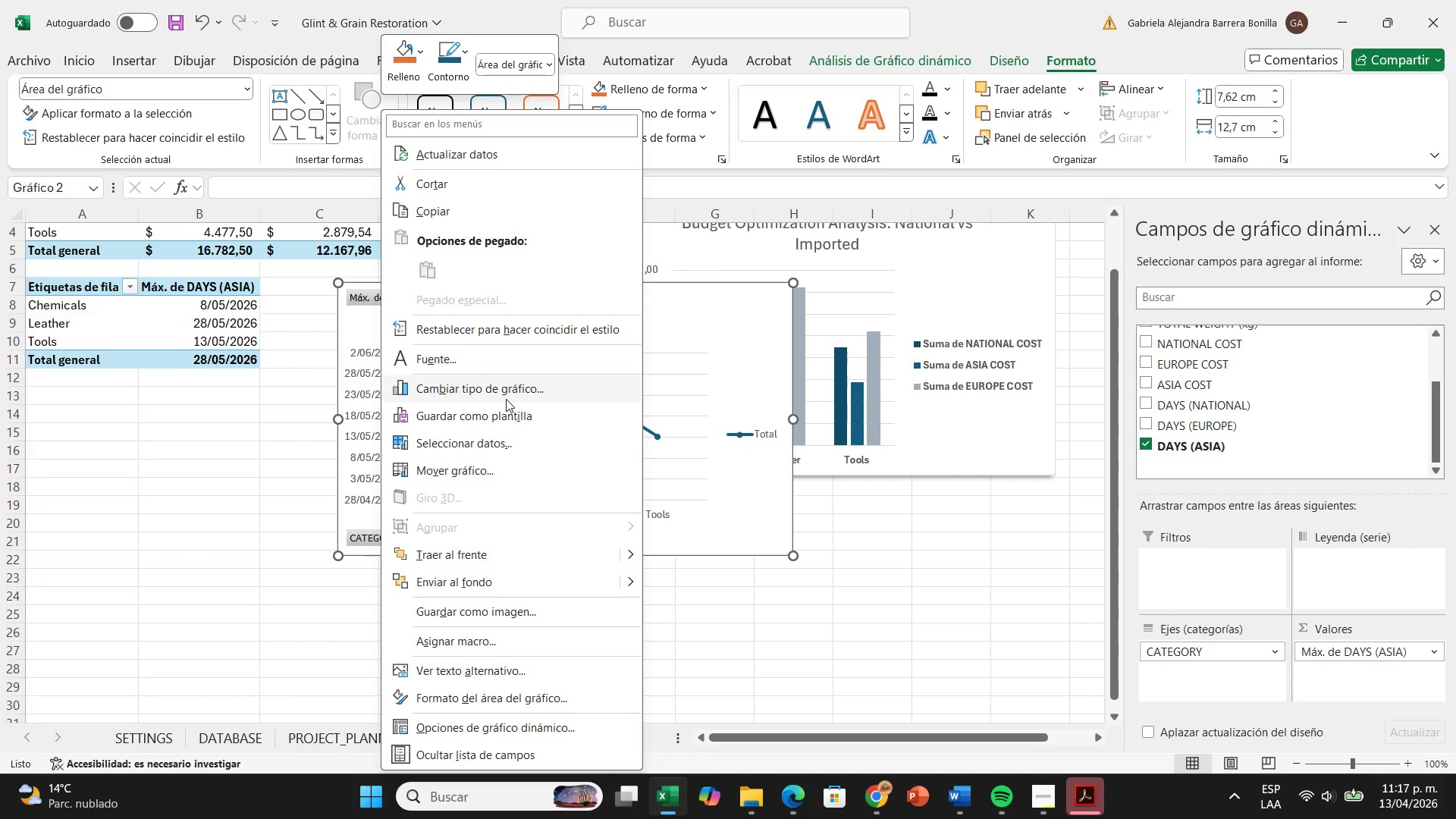 
wait(6.81)
 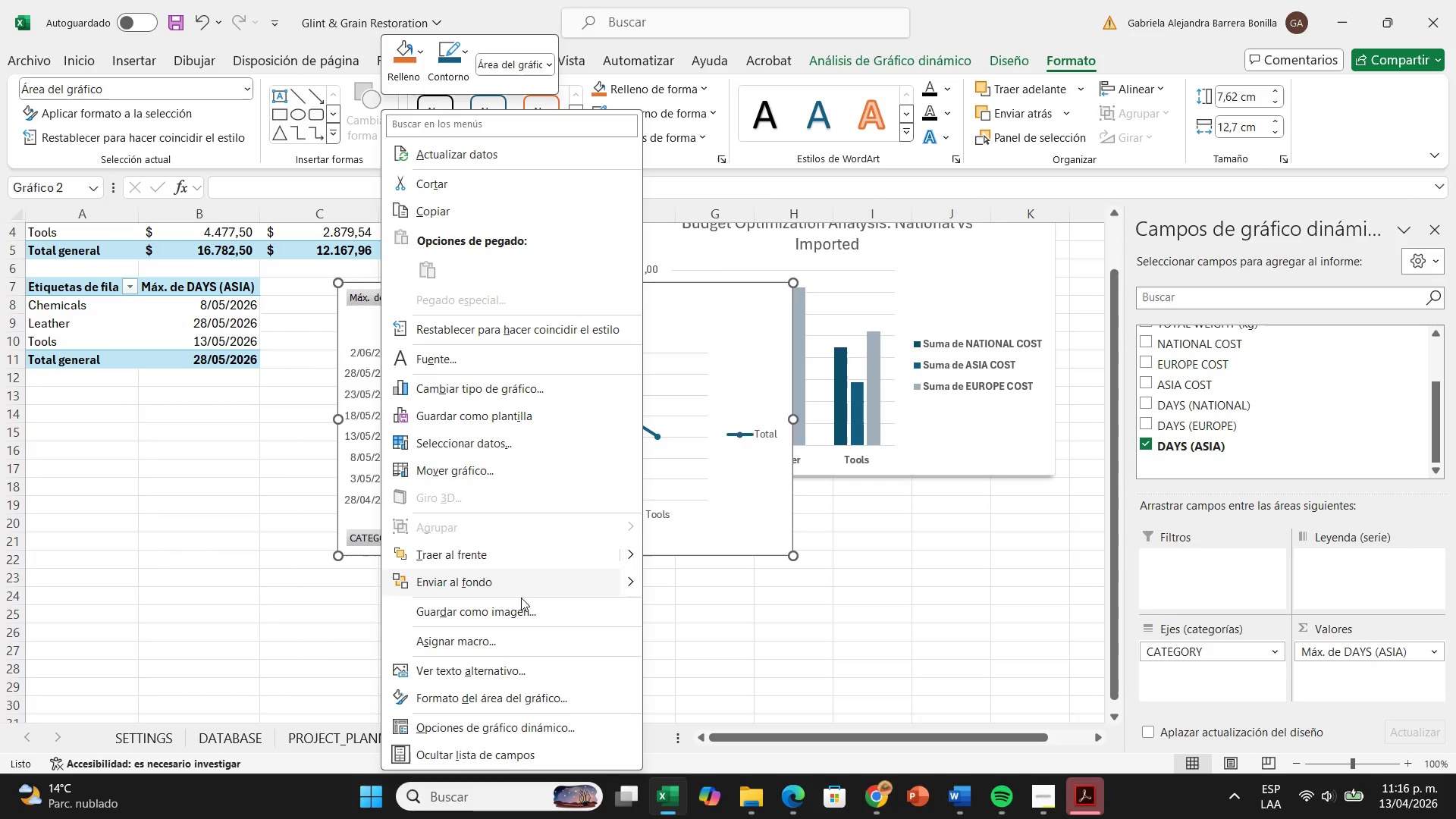 
left_click([524, 130])
 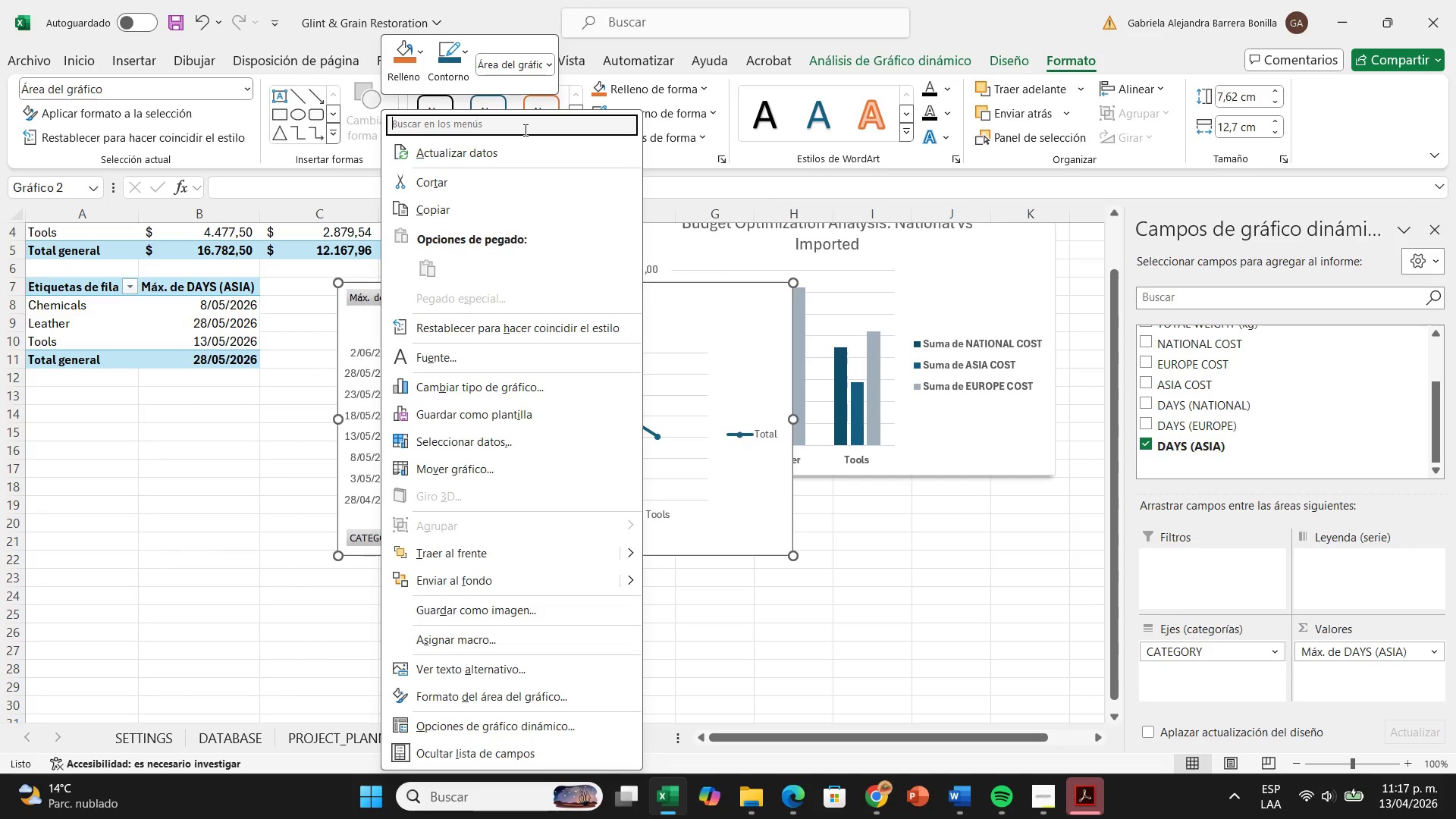 
type(DA)
 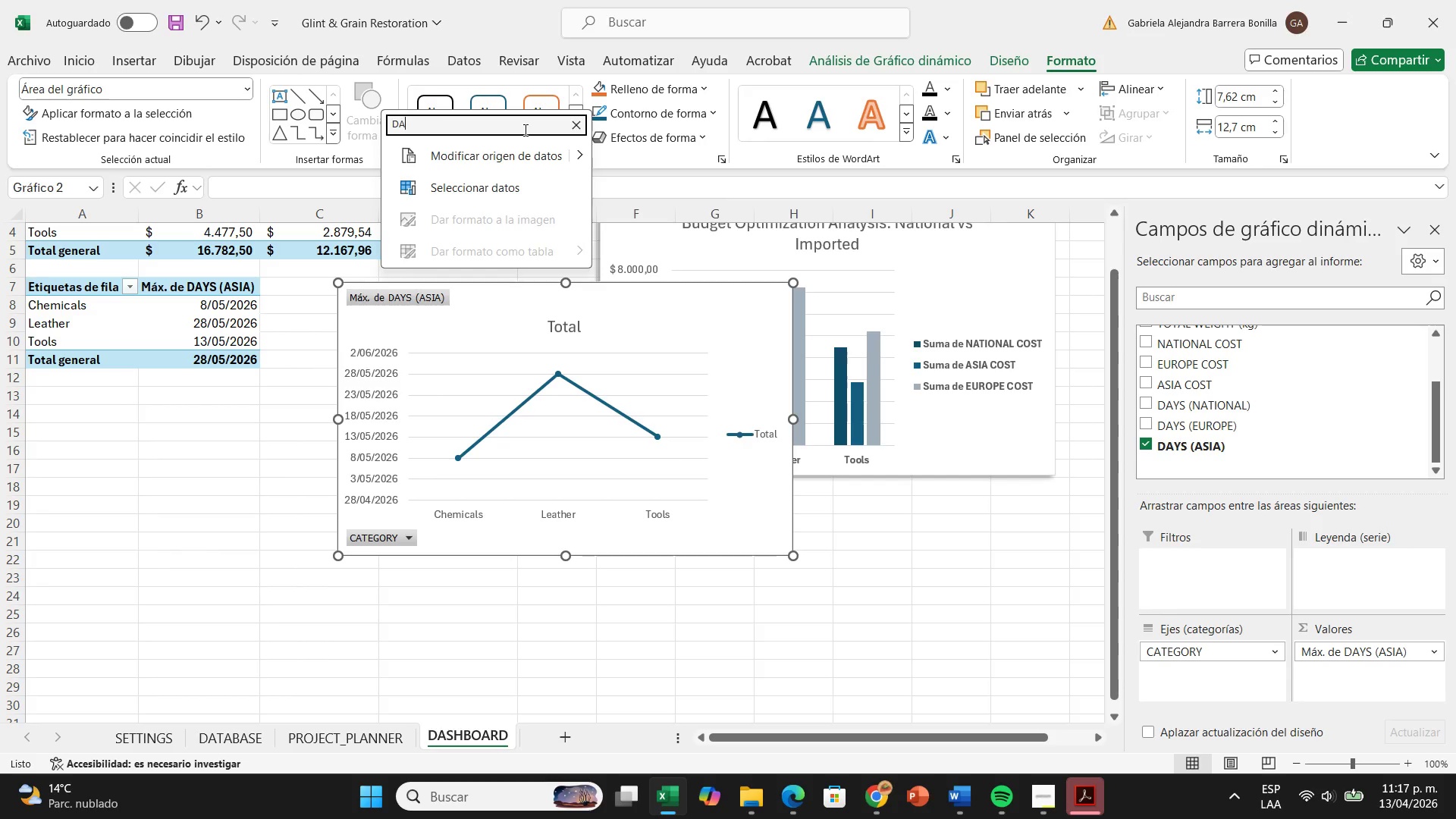 
left_click([791, 688])
 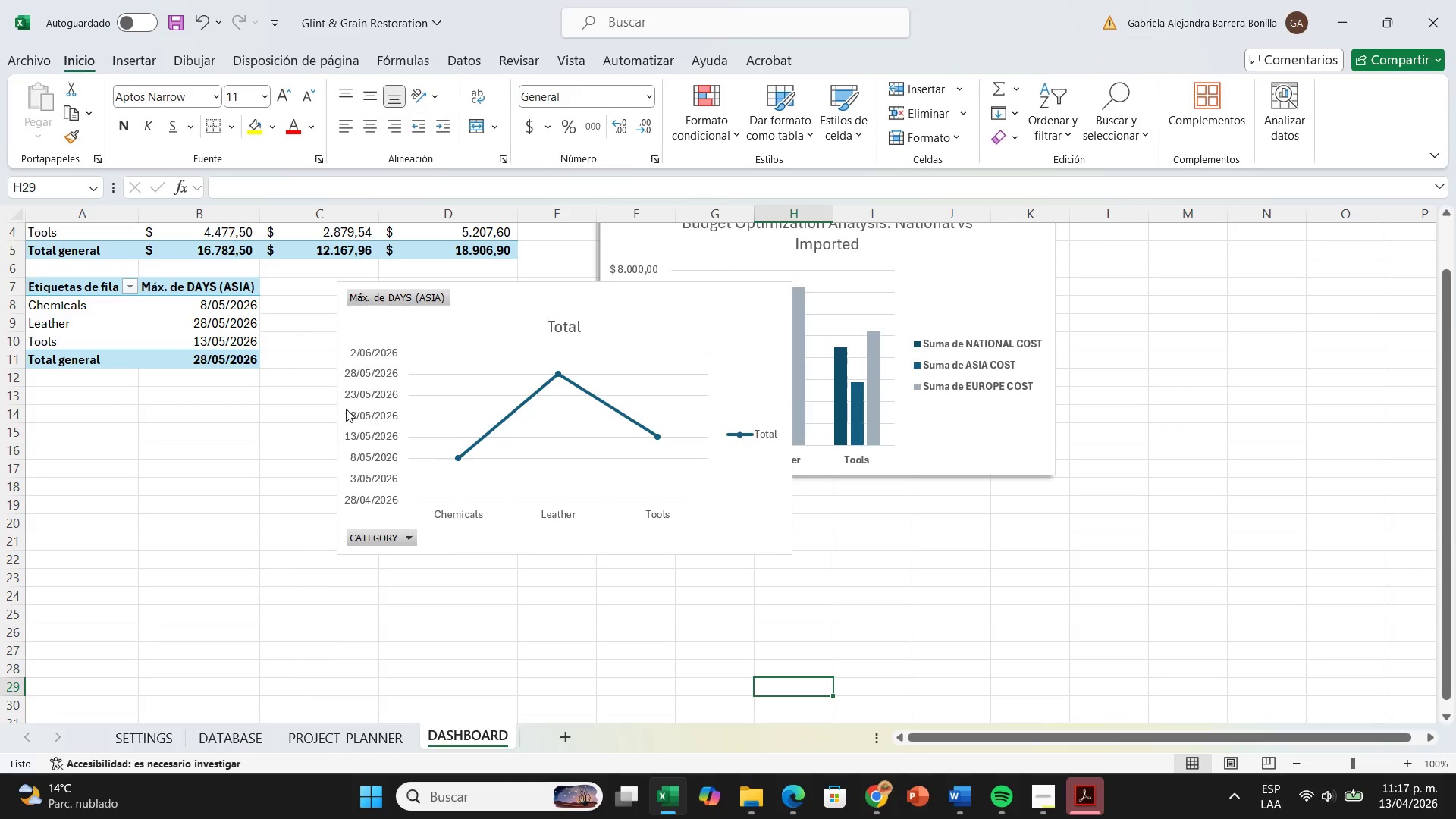 
left_click([345, 409])
 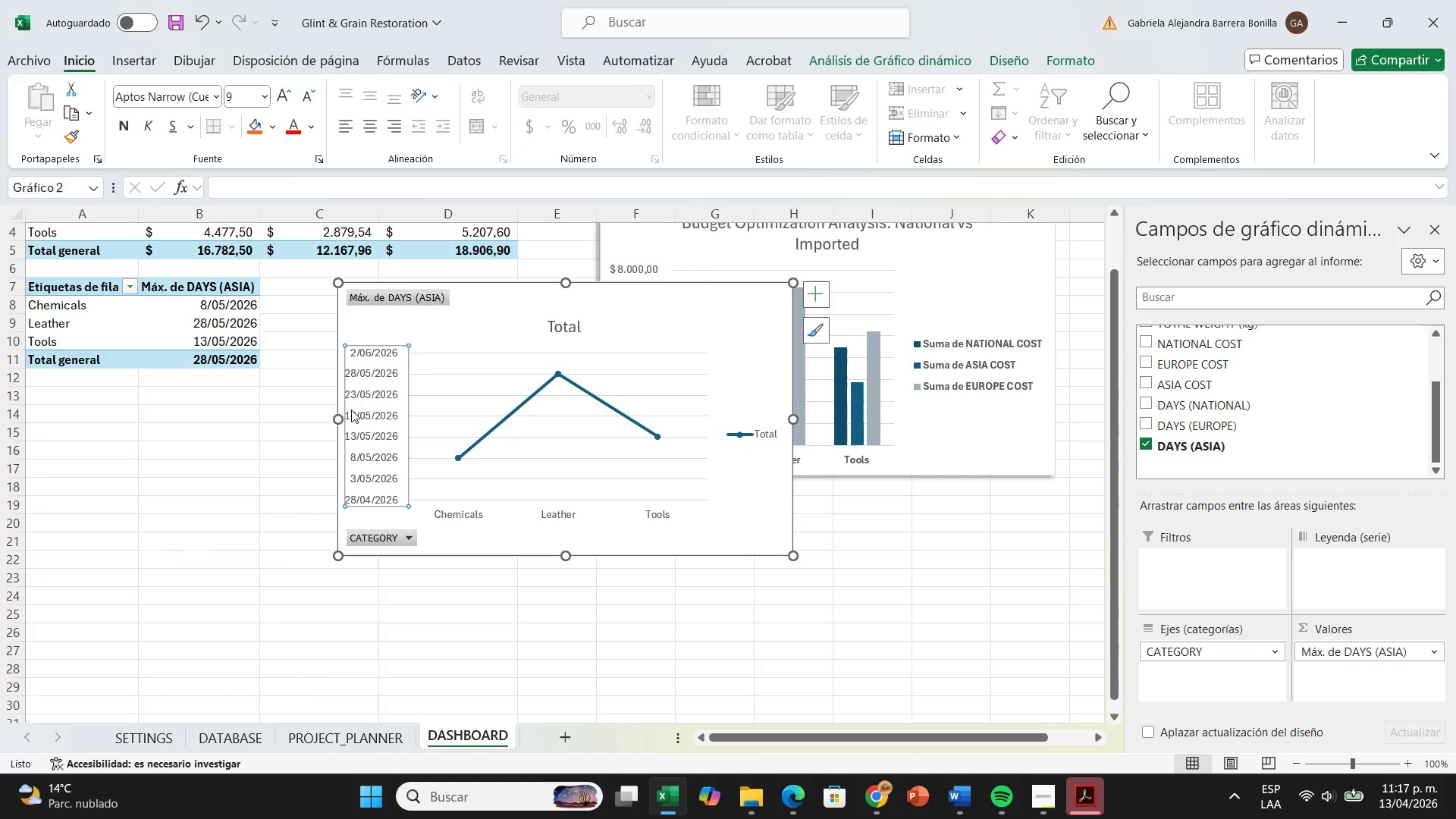 
right_click([351, 410])
 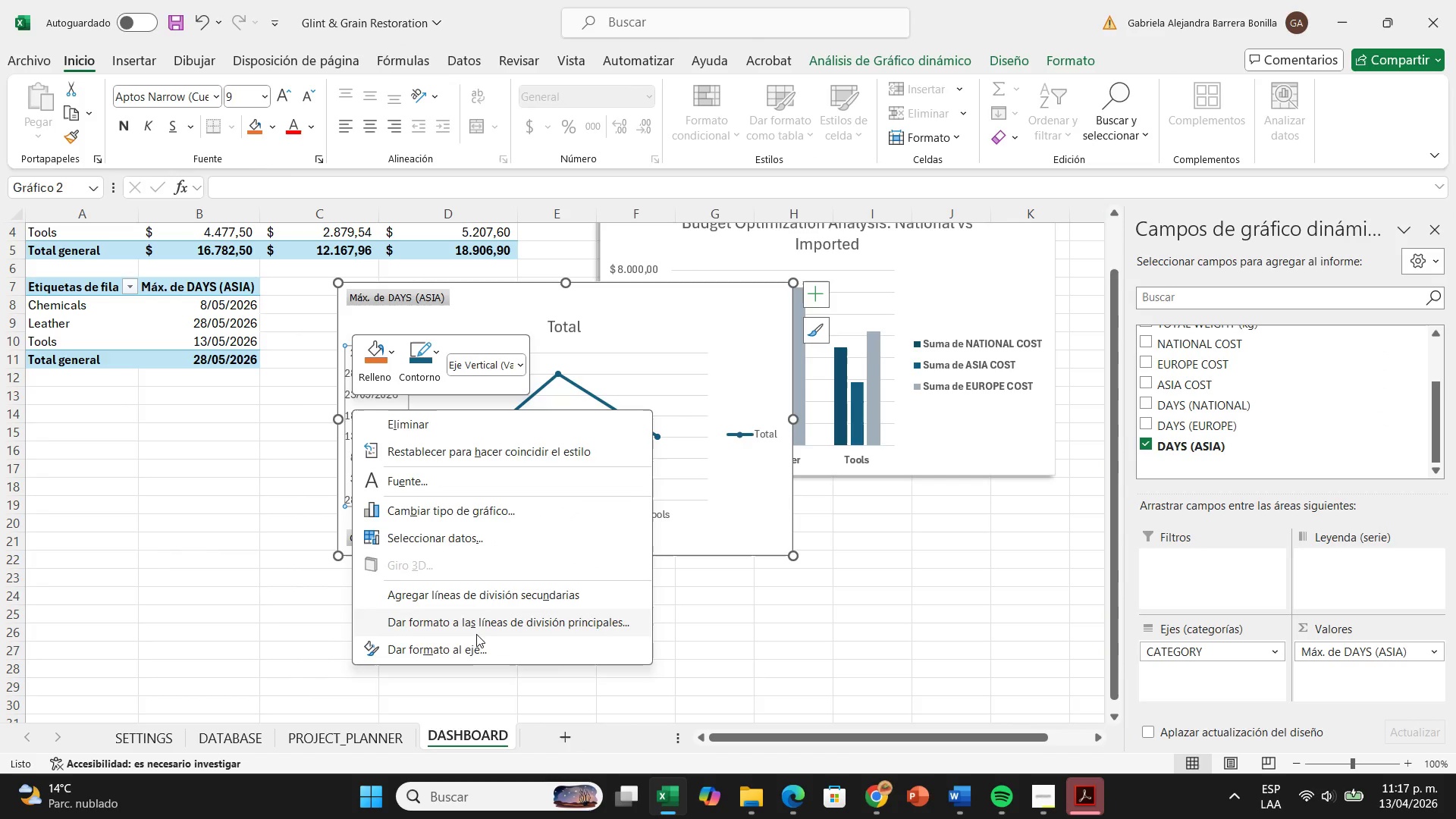 
left_click([464, 650])
 